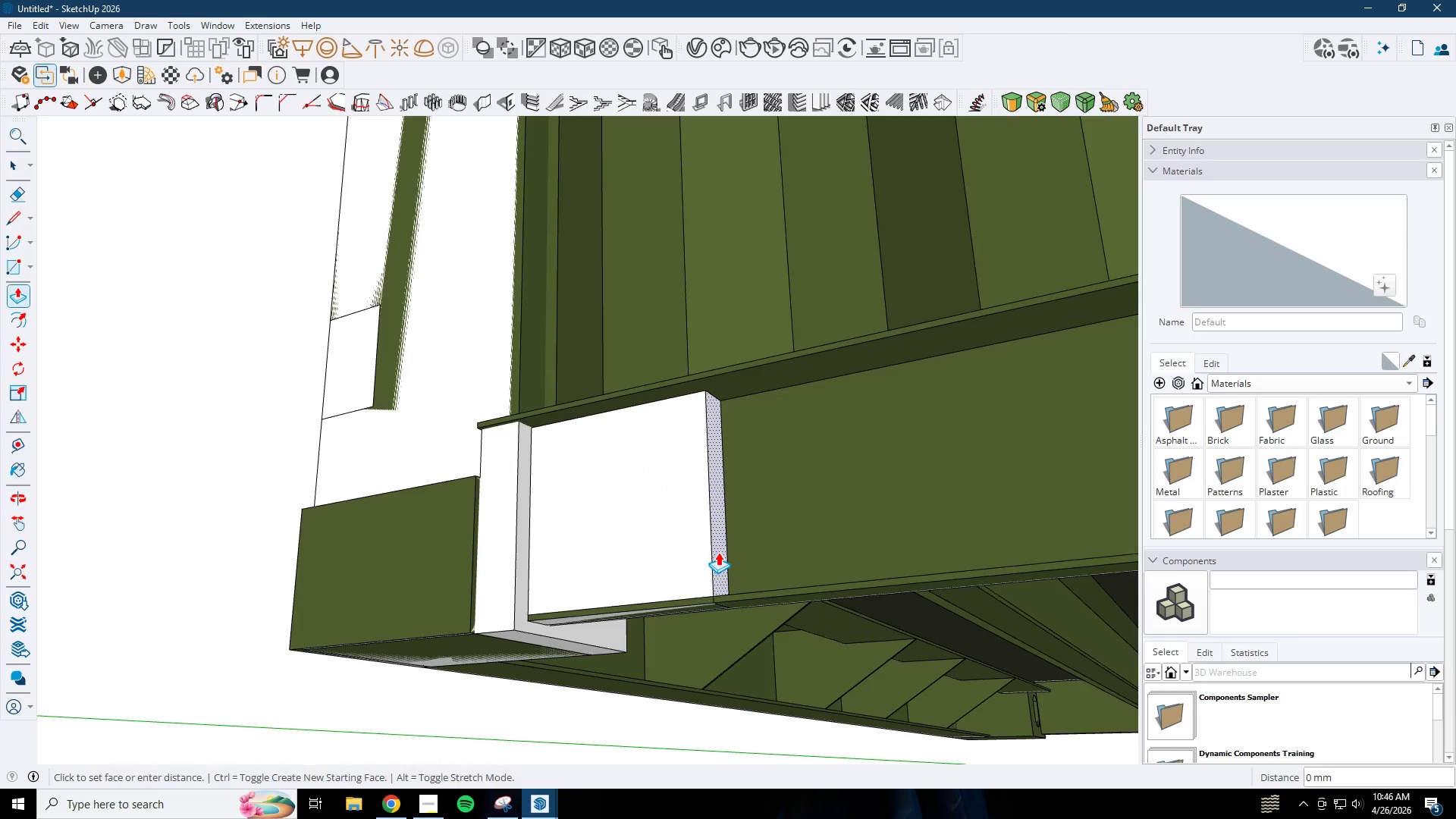 
scroll: coordinate [857, 466], scroll_direction: down, amount: 20.0
 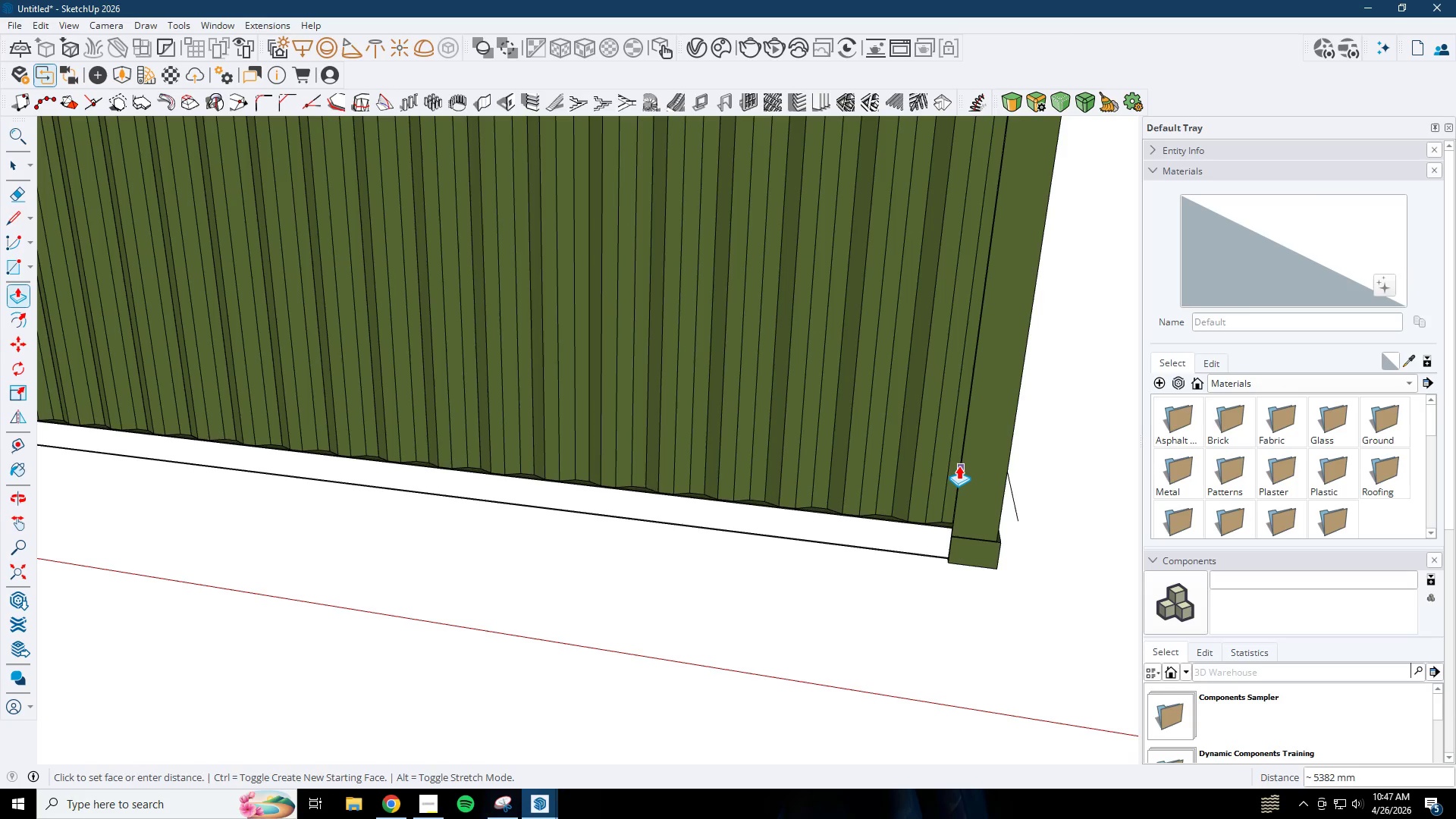 
left_click([959, 466])
 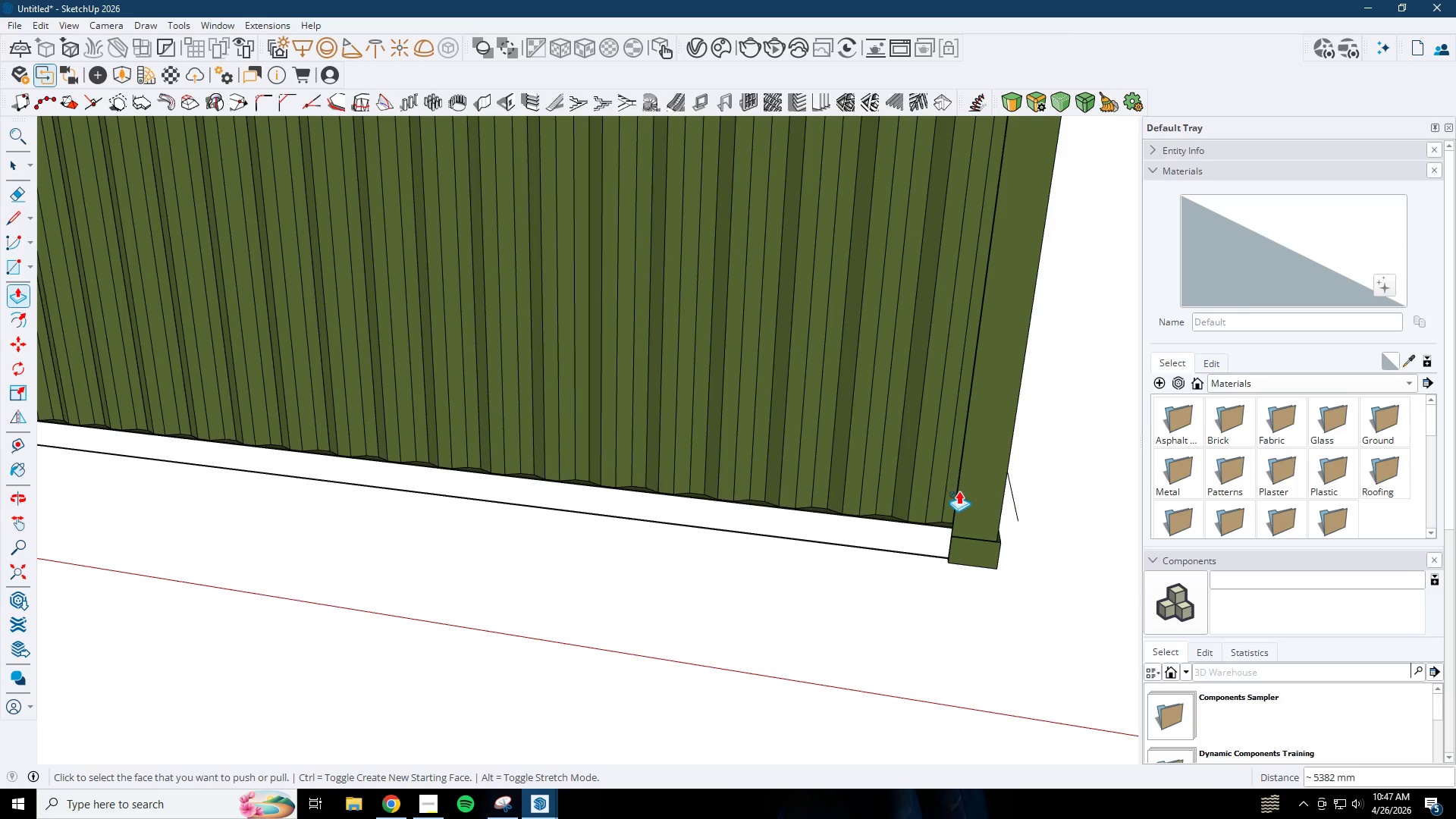 
scroll: coordinate [937, 530], scroll_direction: up, amount: 12.0
 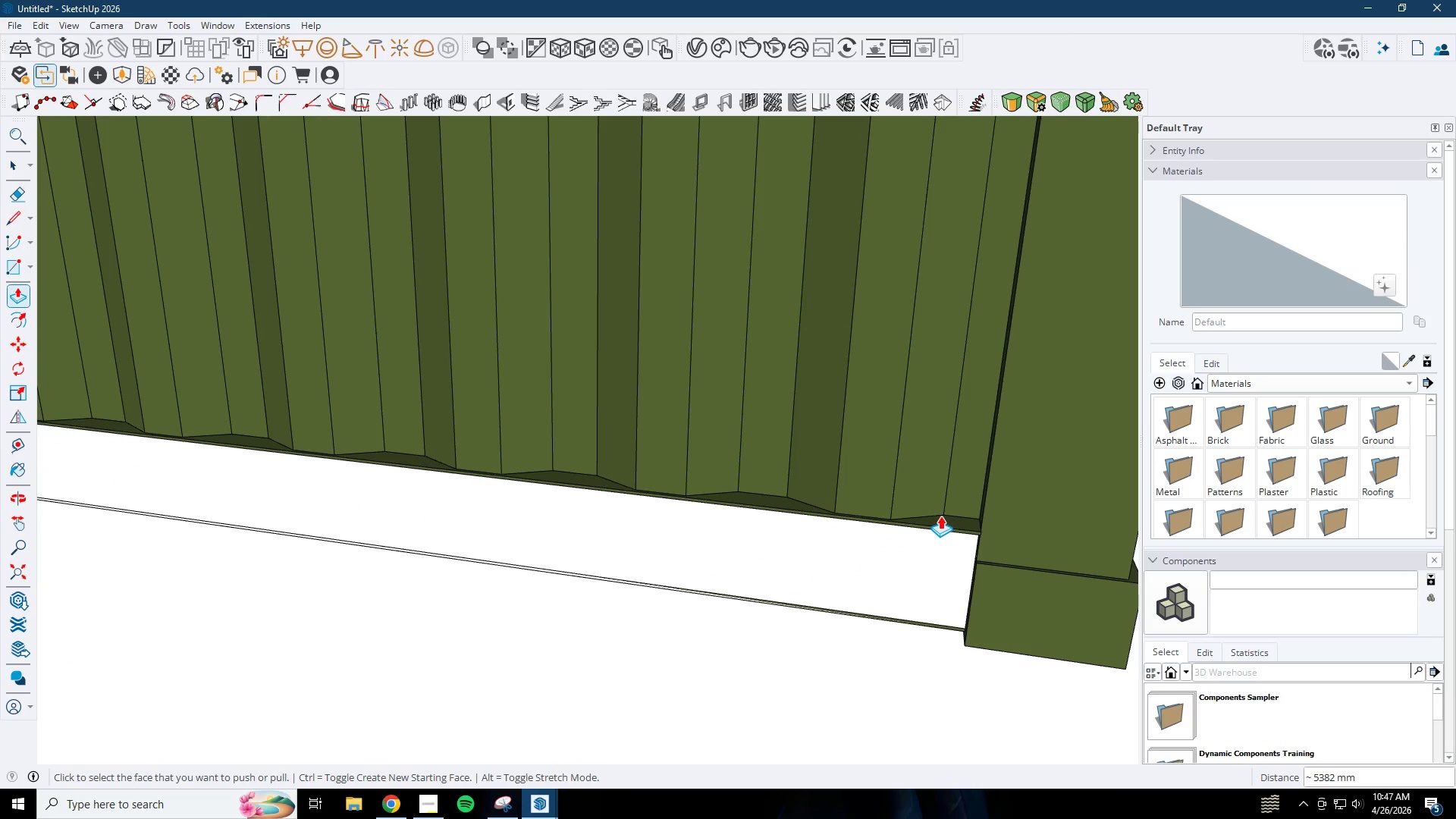 
key(K)
 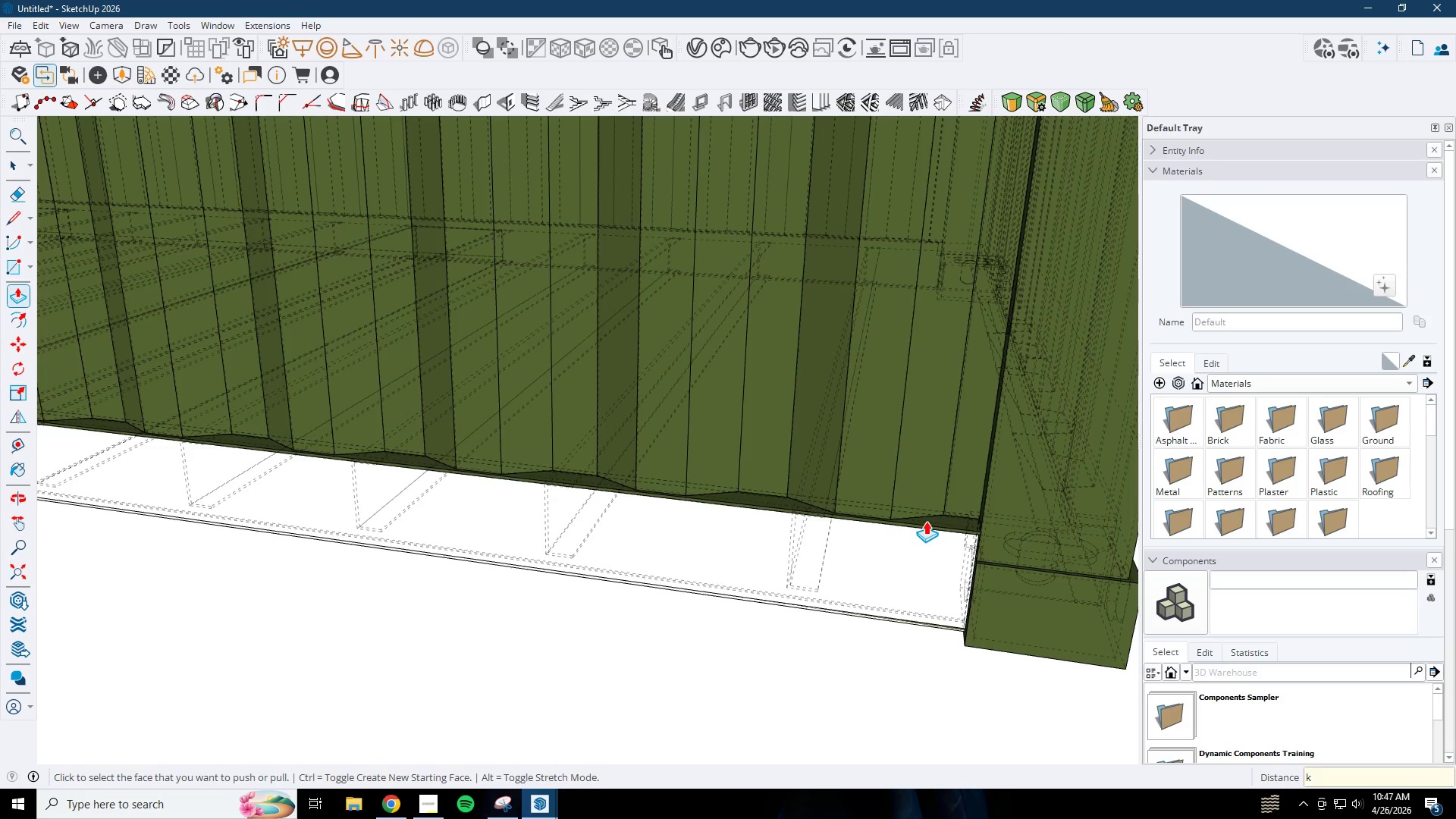 
left_click([926, 519])
 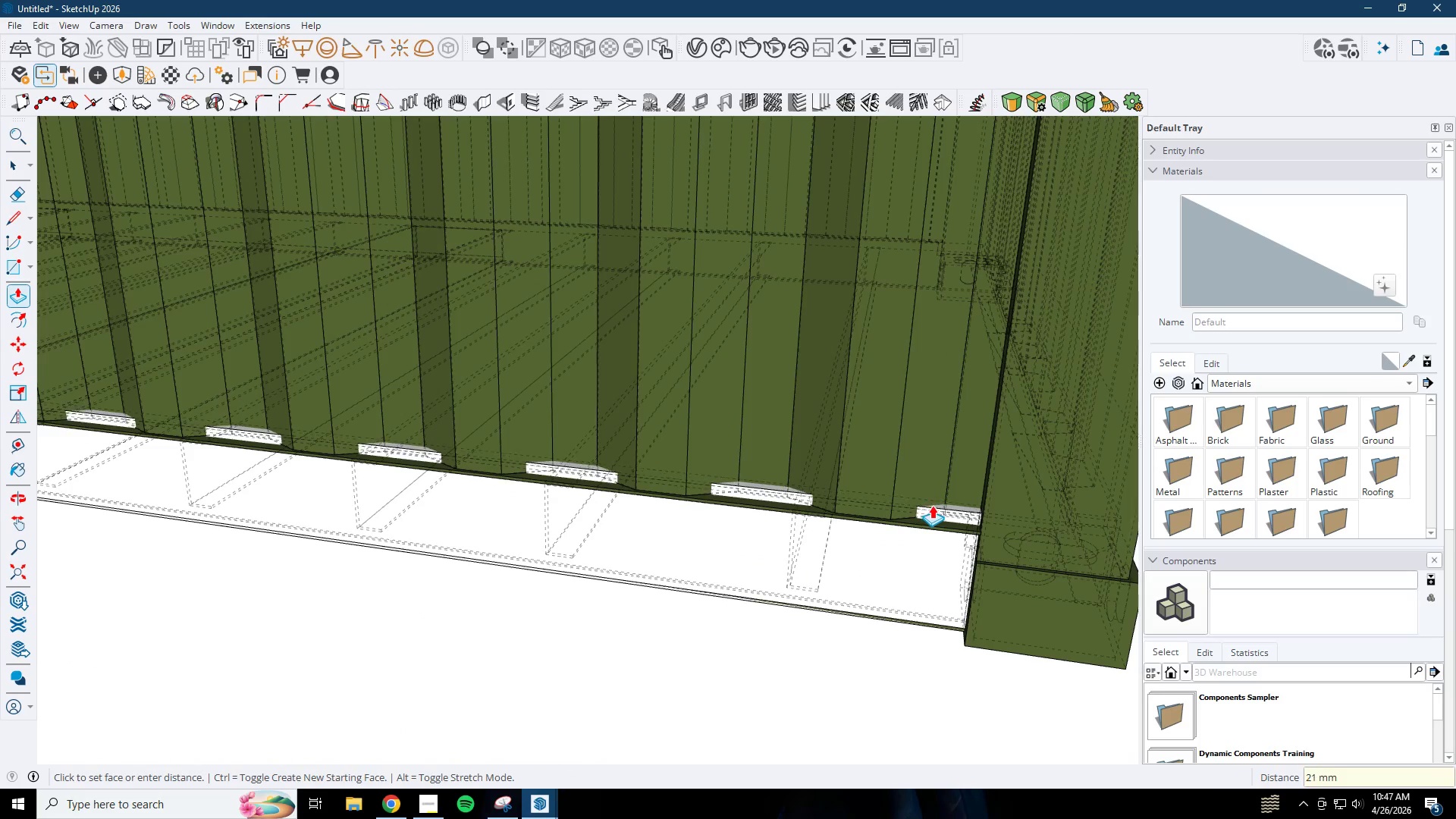 
key(K)
 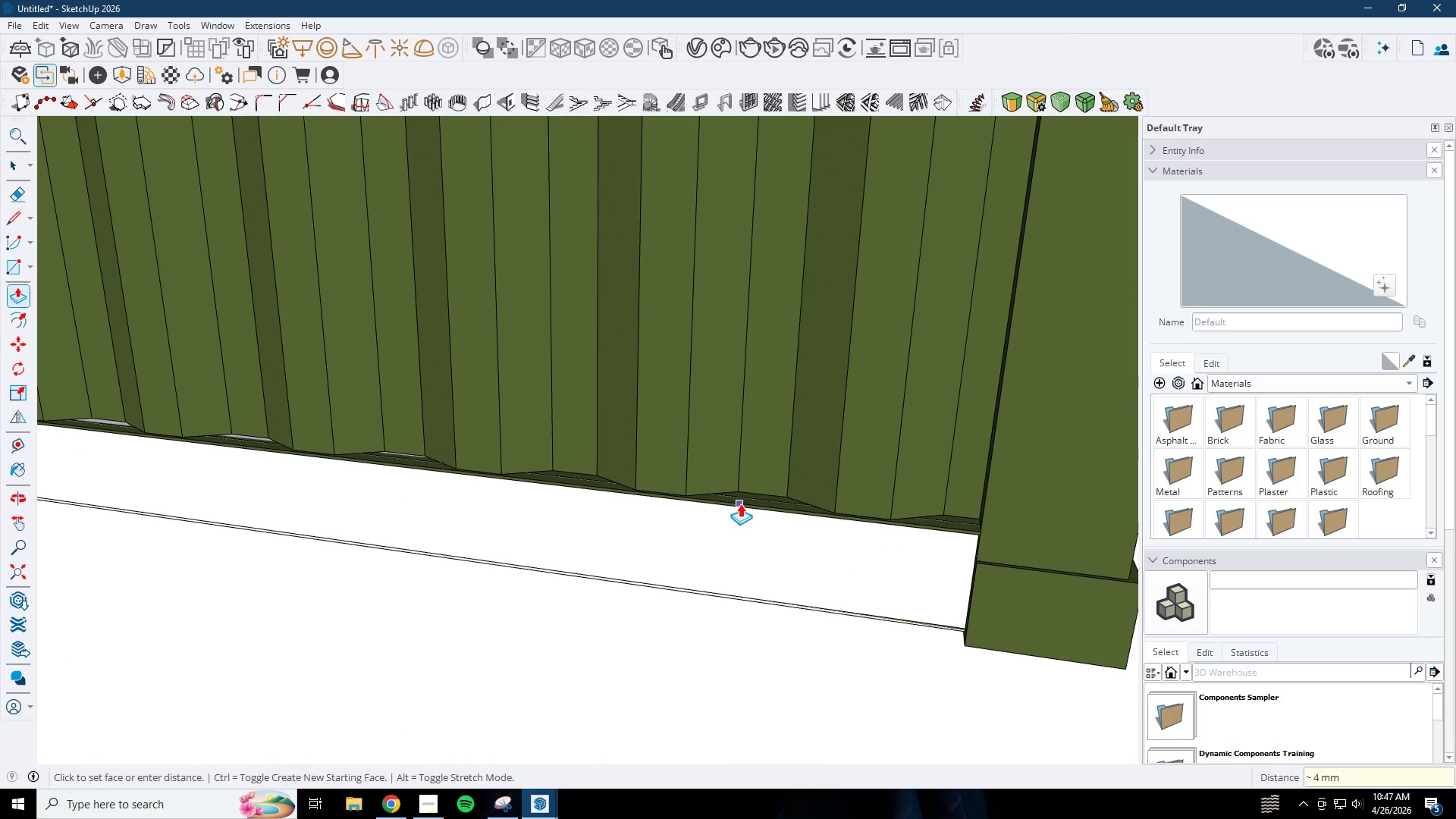 
left_click([740, 504])
 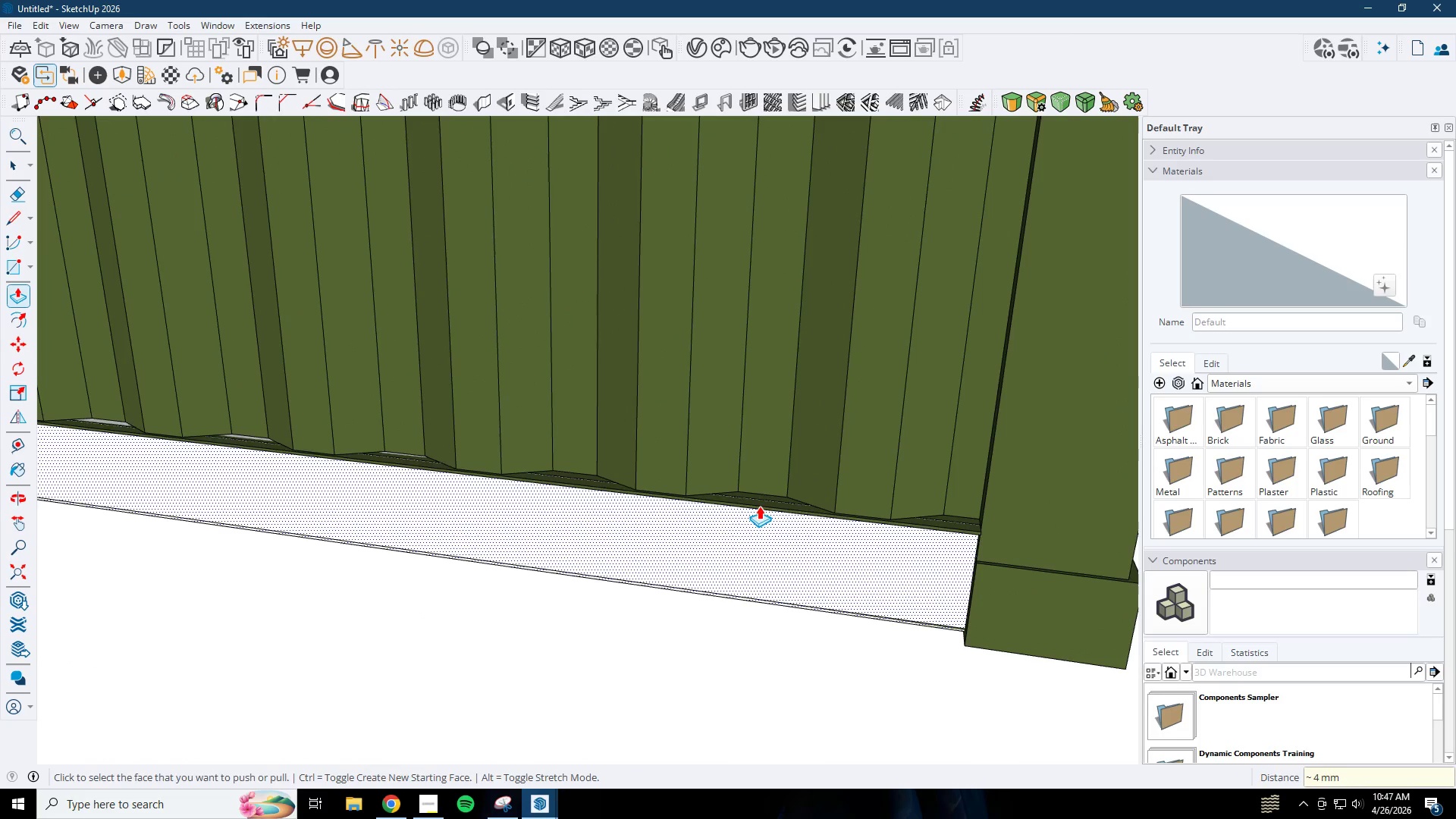 
key(Space)
 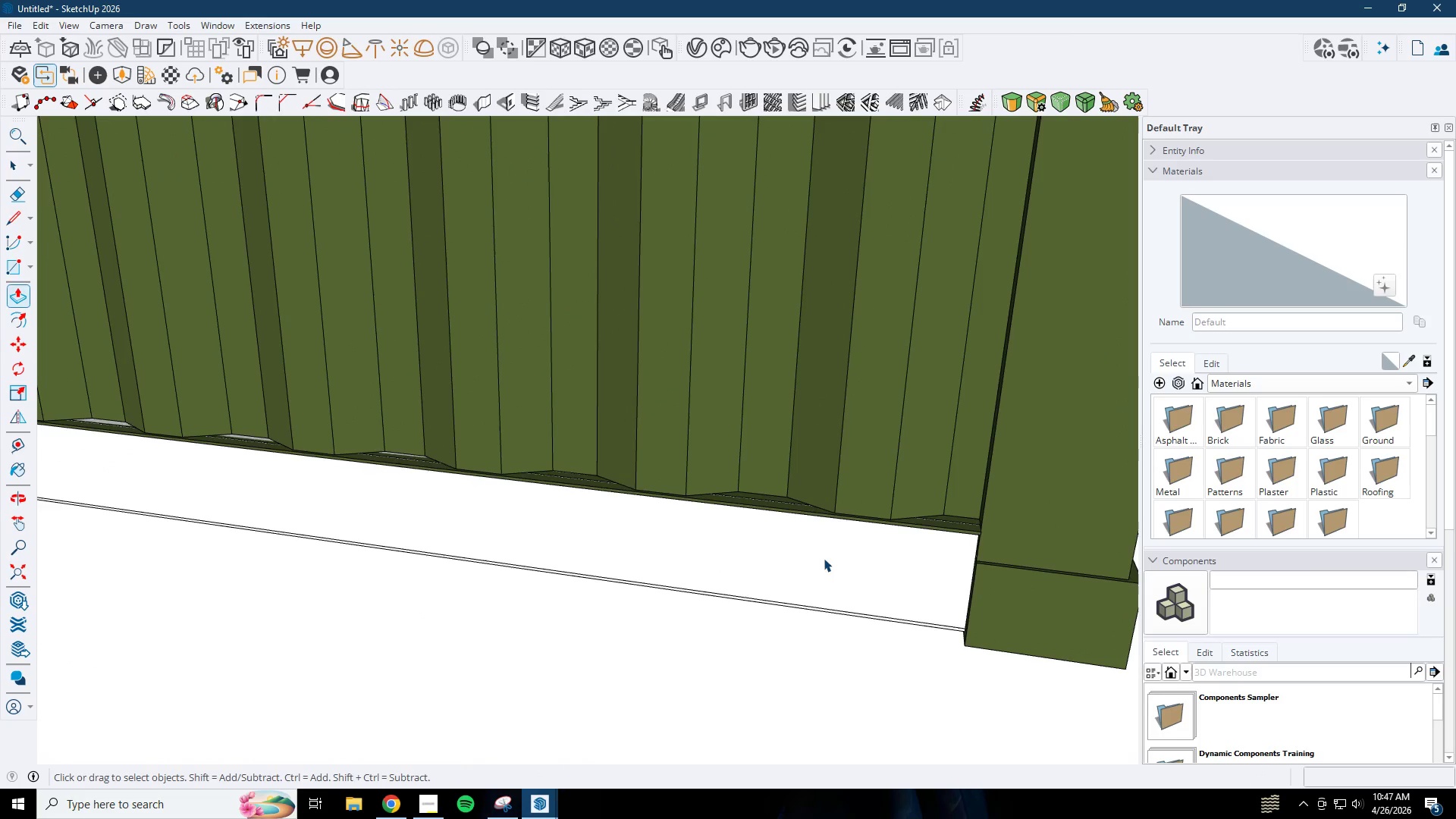 
double_click([824, 558])
 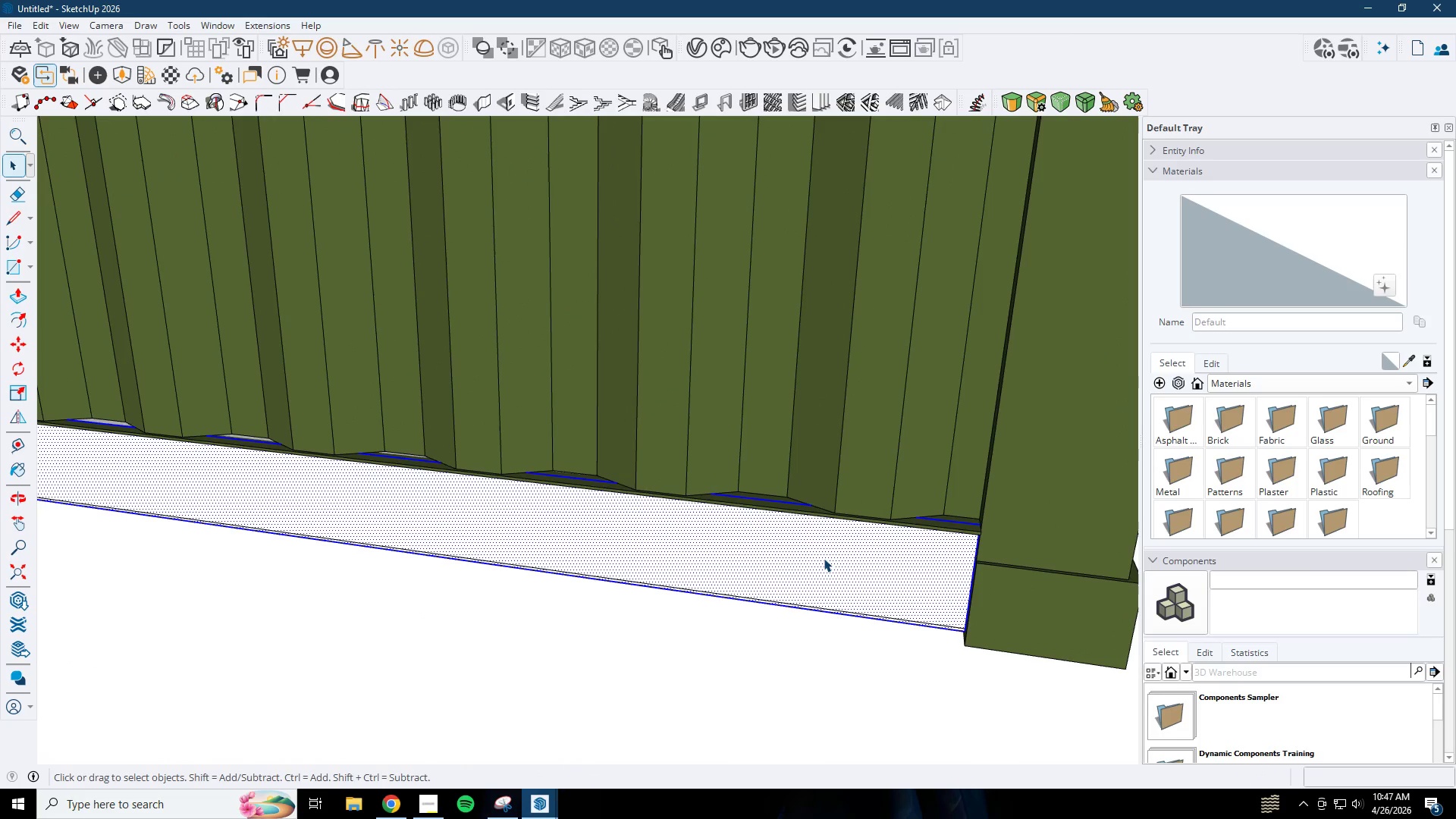 
triple_click([824, 558])
 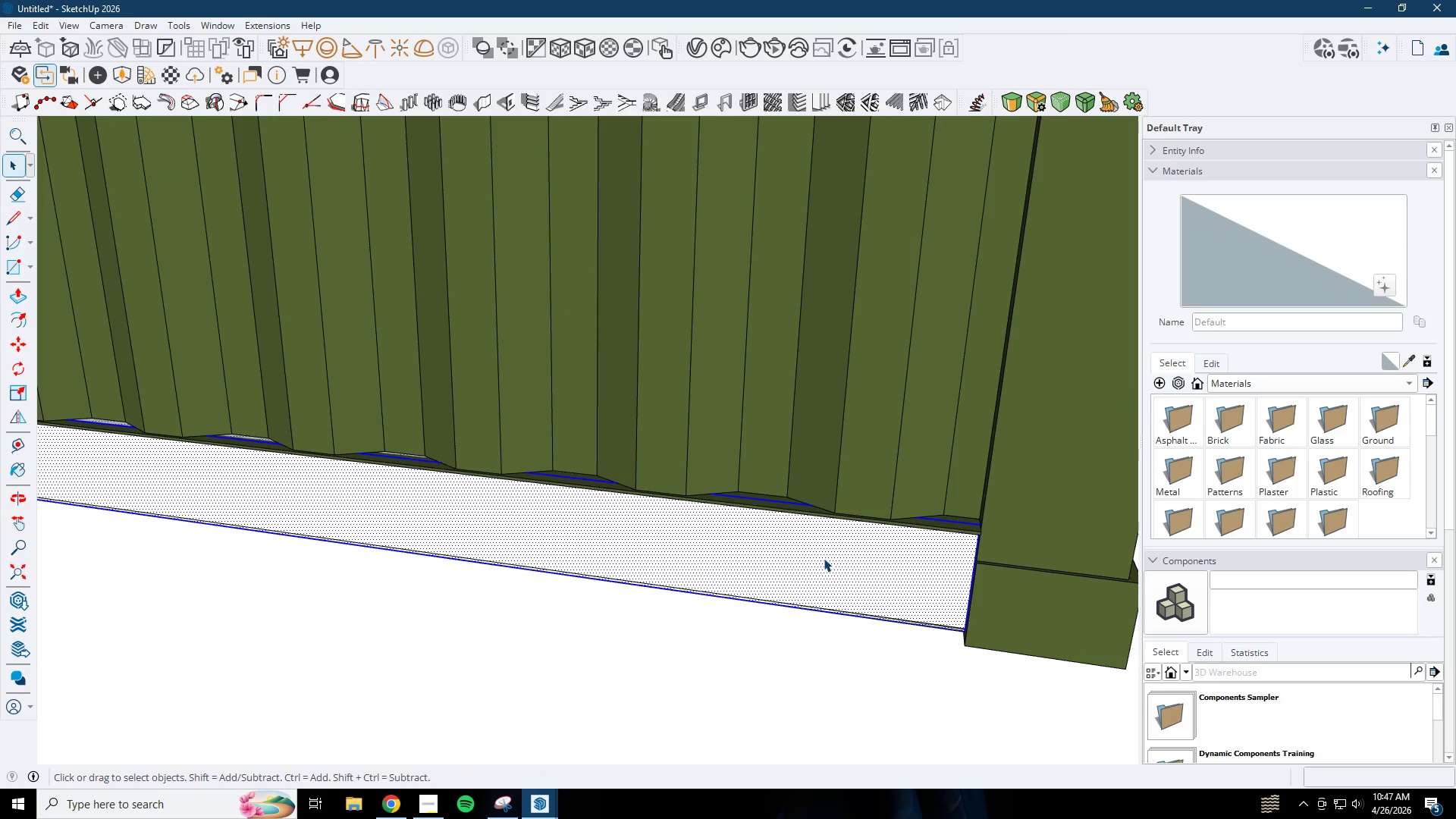 
triple_click([824, 558])
 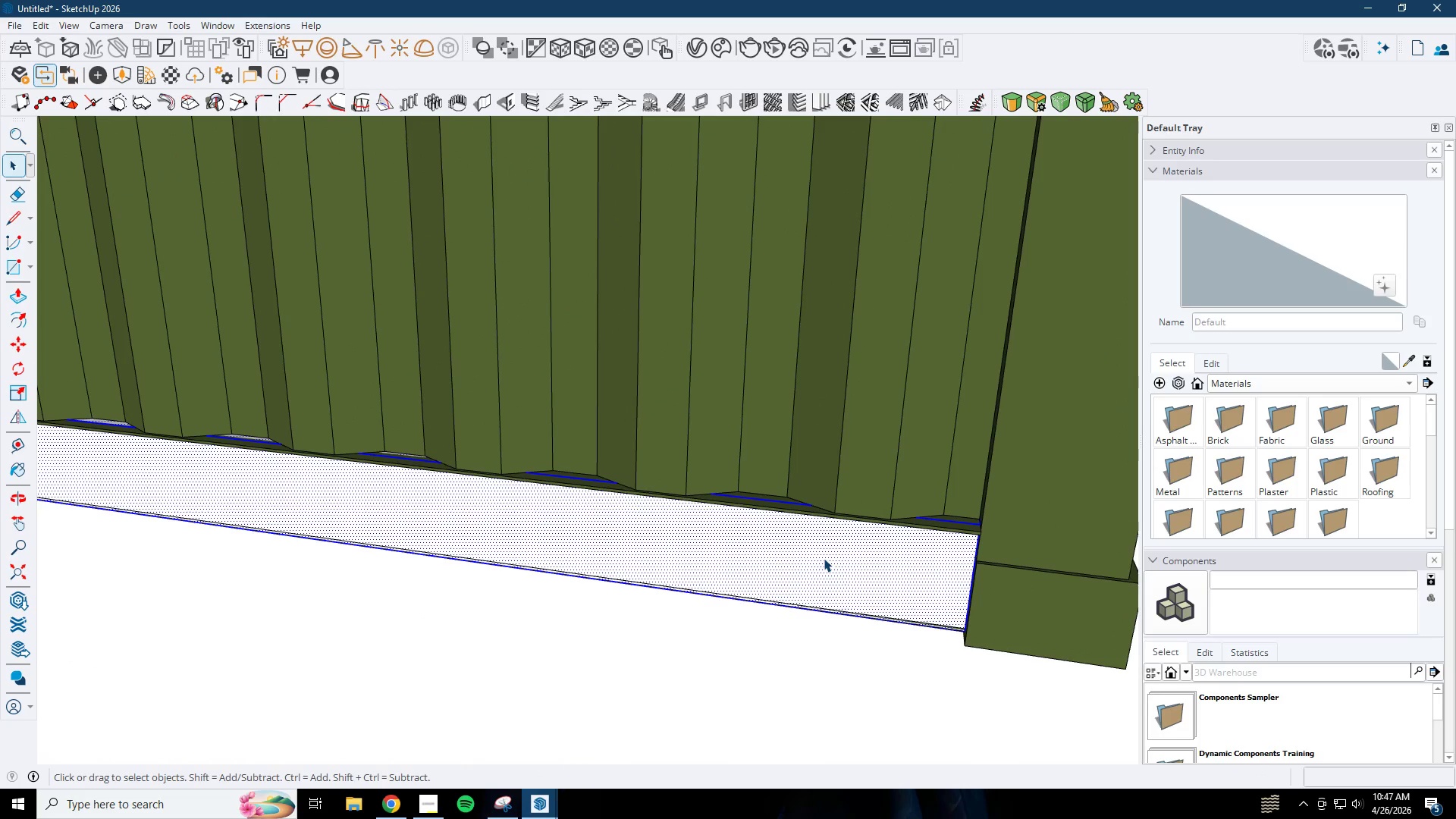 
right_click([824, 558])
 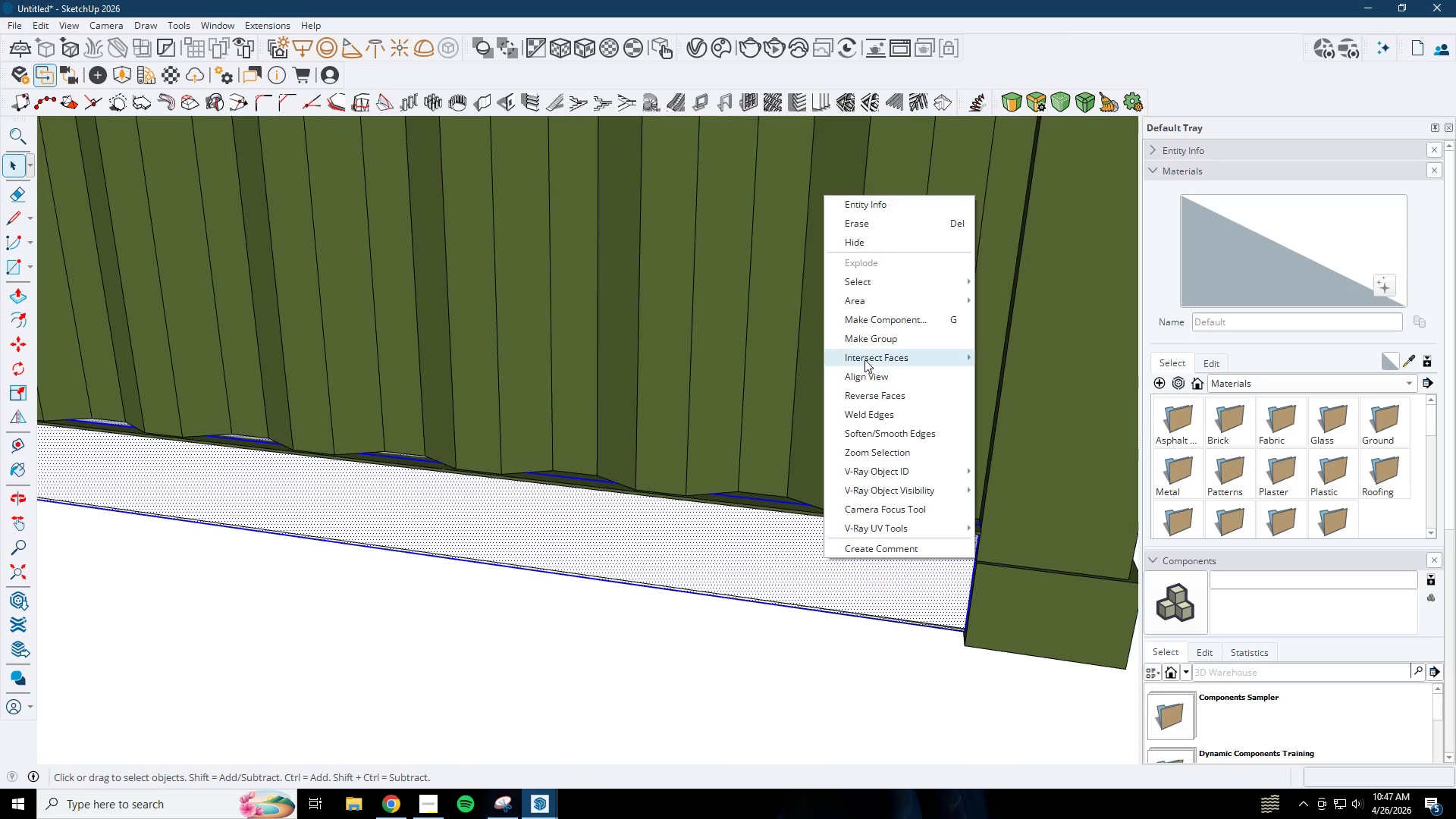 
left_click([874, 340])
 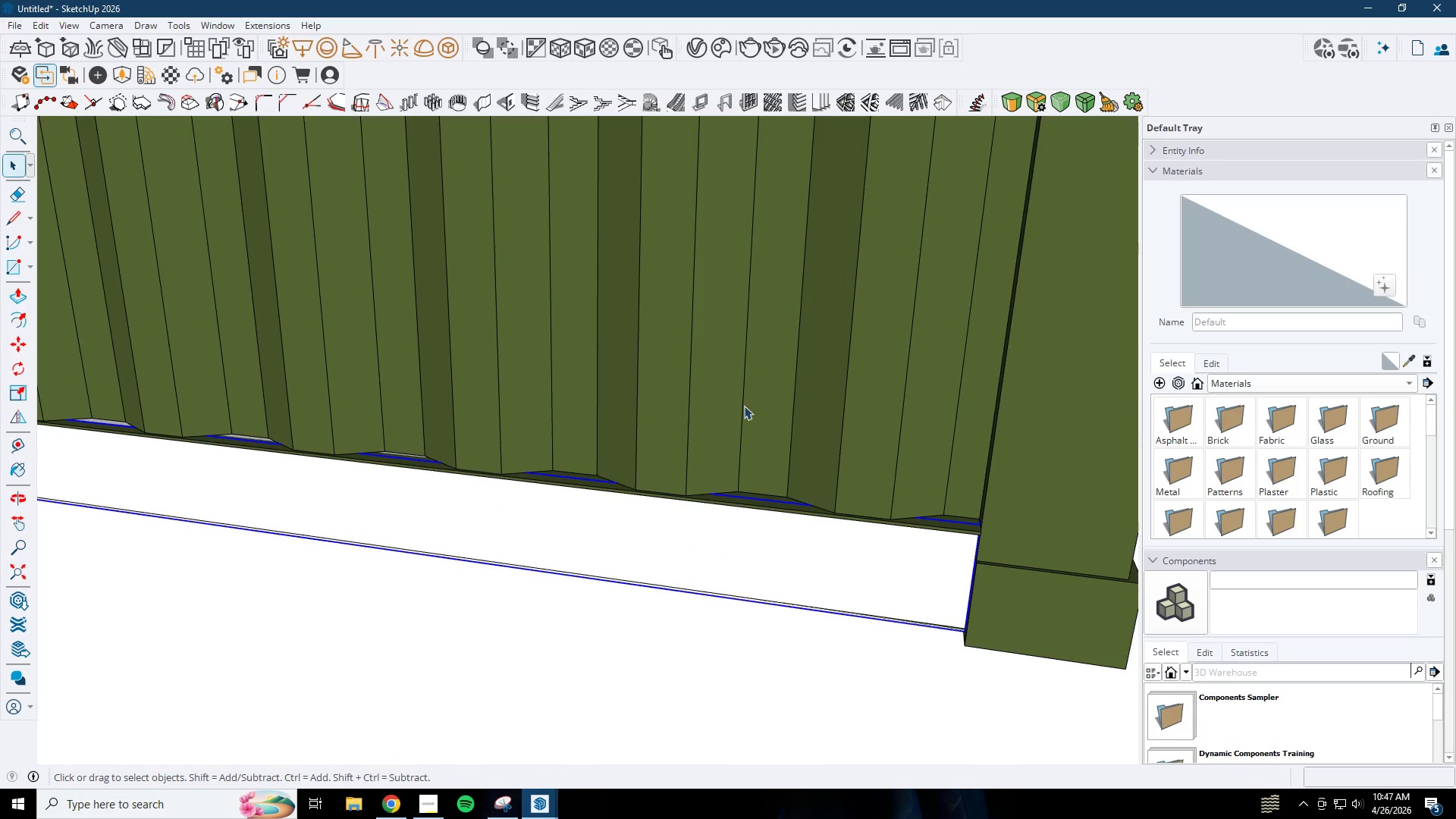 
scroll: coordinate [533, 521], scroll_direction: down, amount: 23.0
 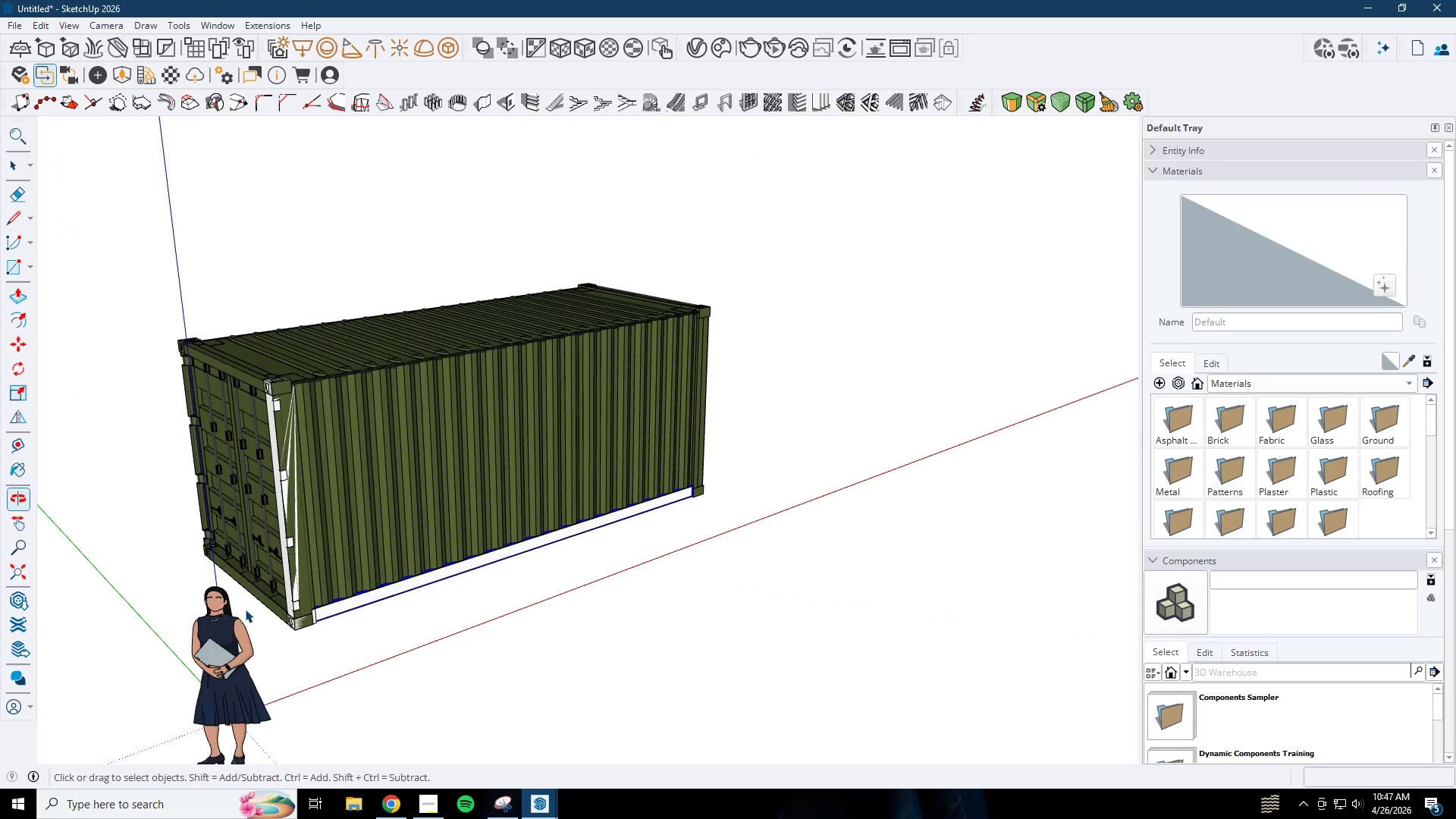 
hold_key(key=ControlLeft, duration=0.78)
left_click([353, 632])
 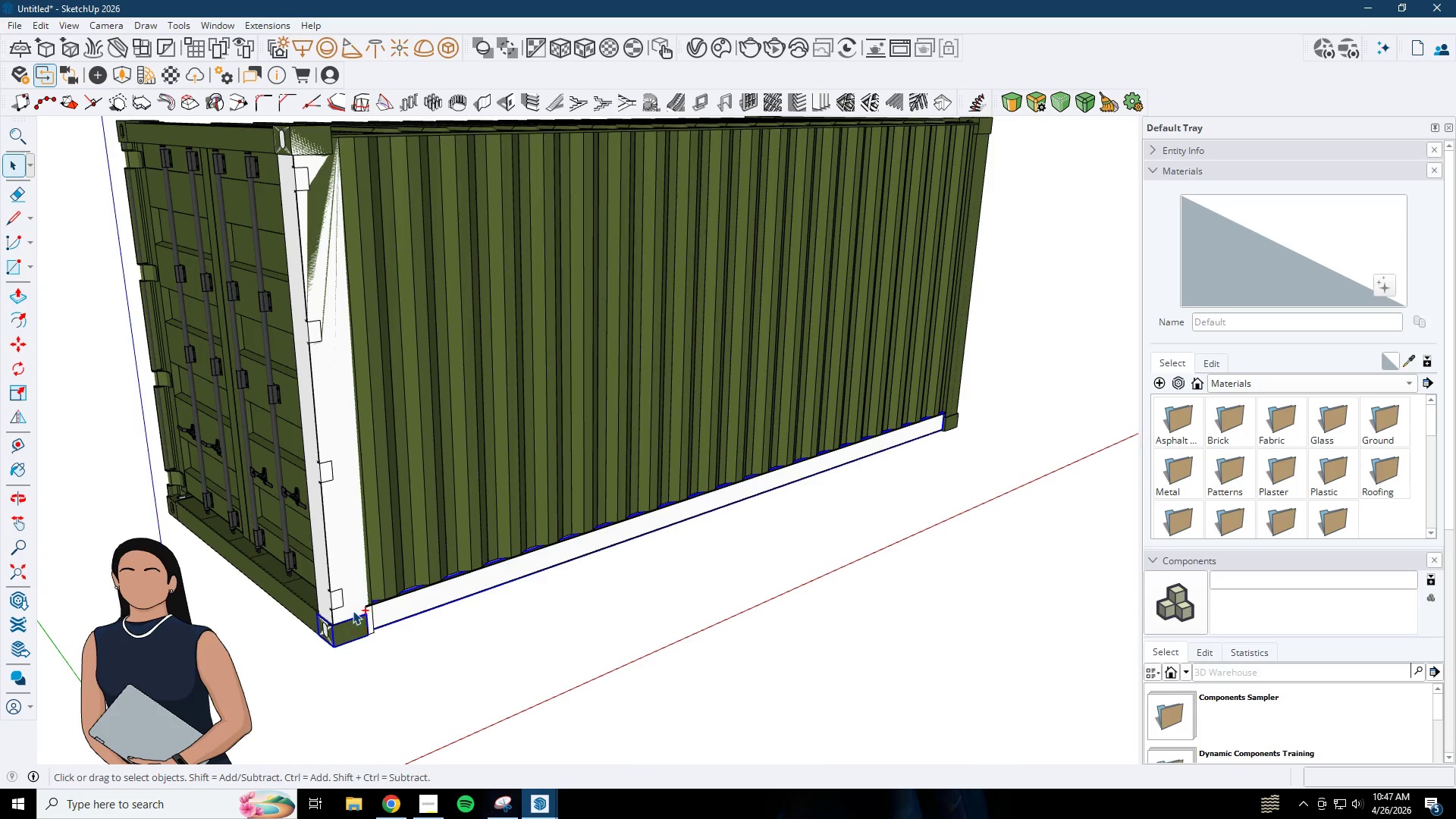 
scroll: coordinate [351, 619], scroll_direction: up, amount: 7.0
 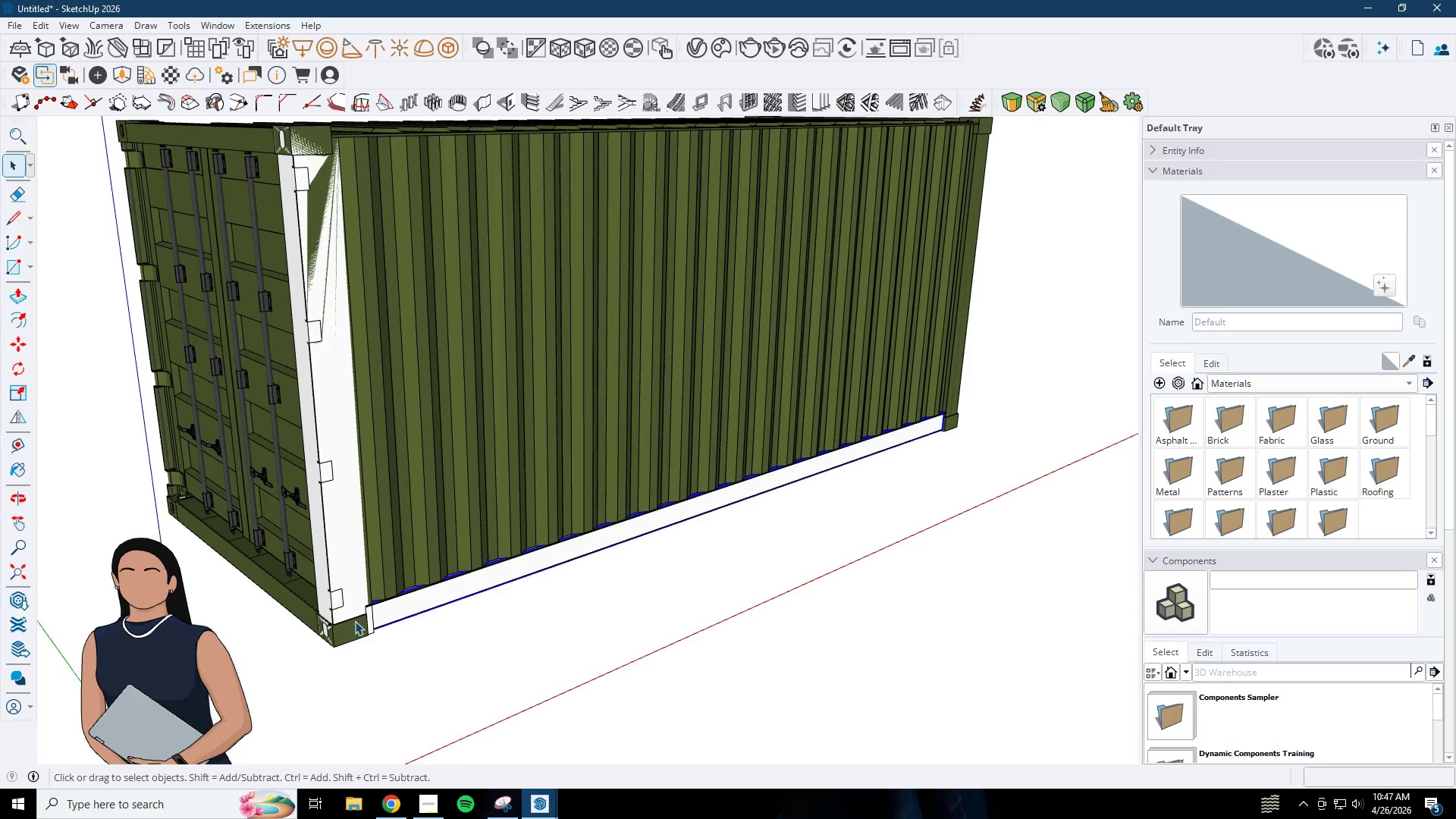 
double_click([346, 573])
 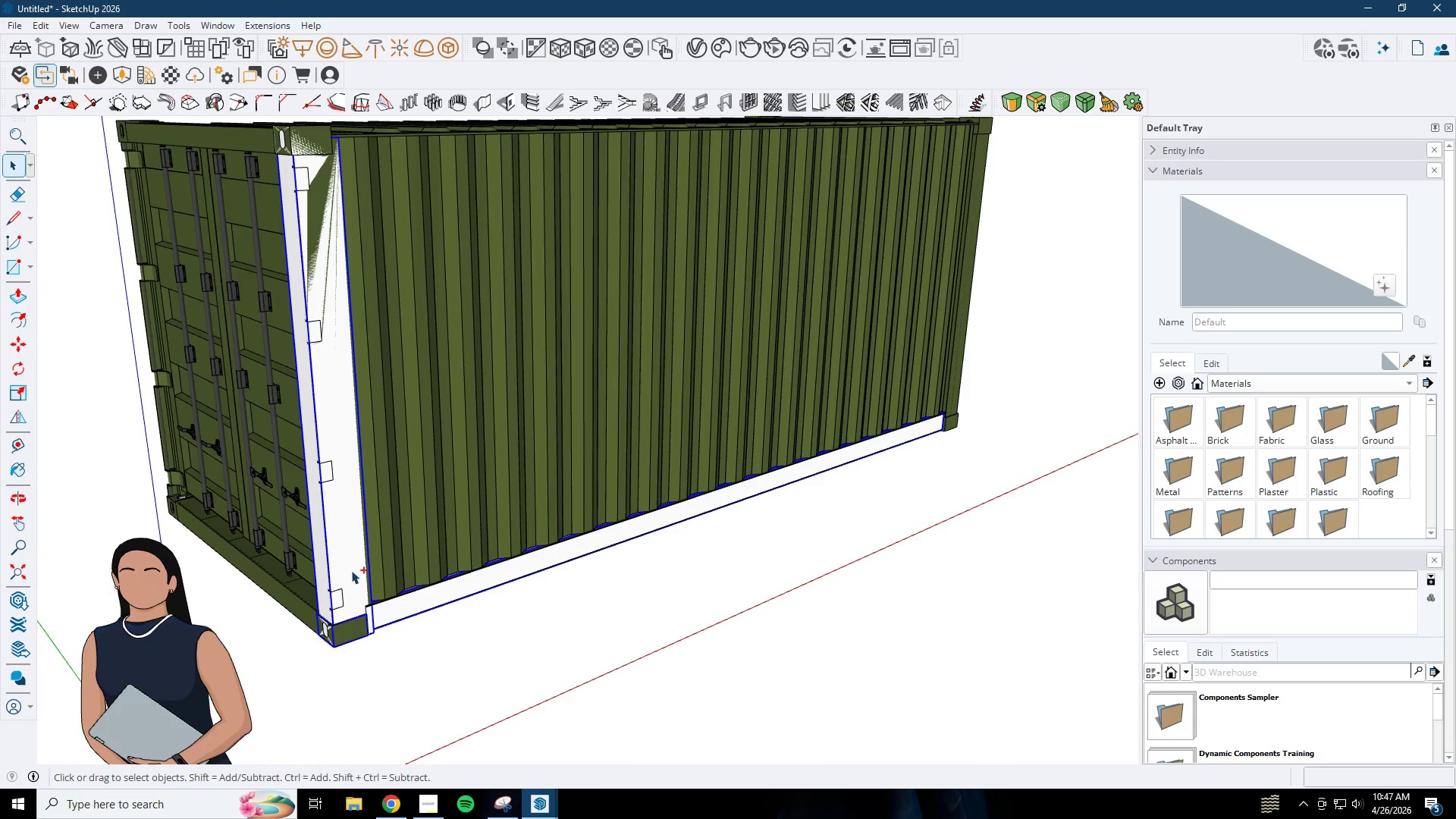 
hold_key(key=ControlLeft, duration=0.44)
 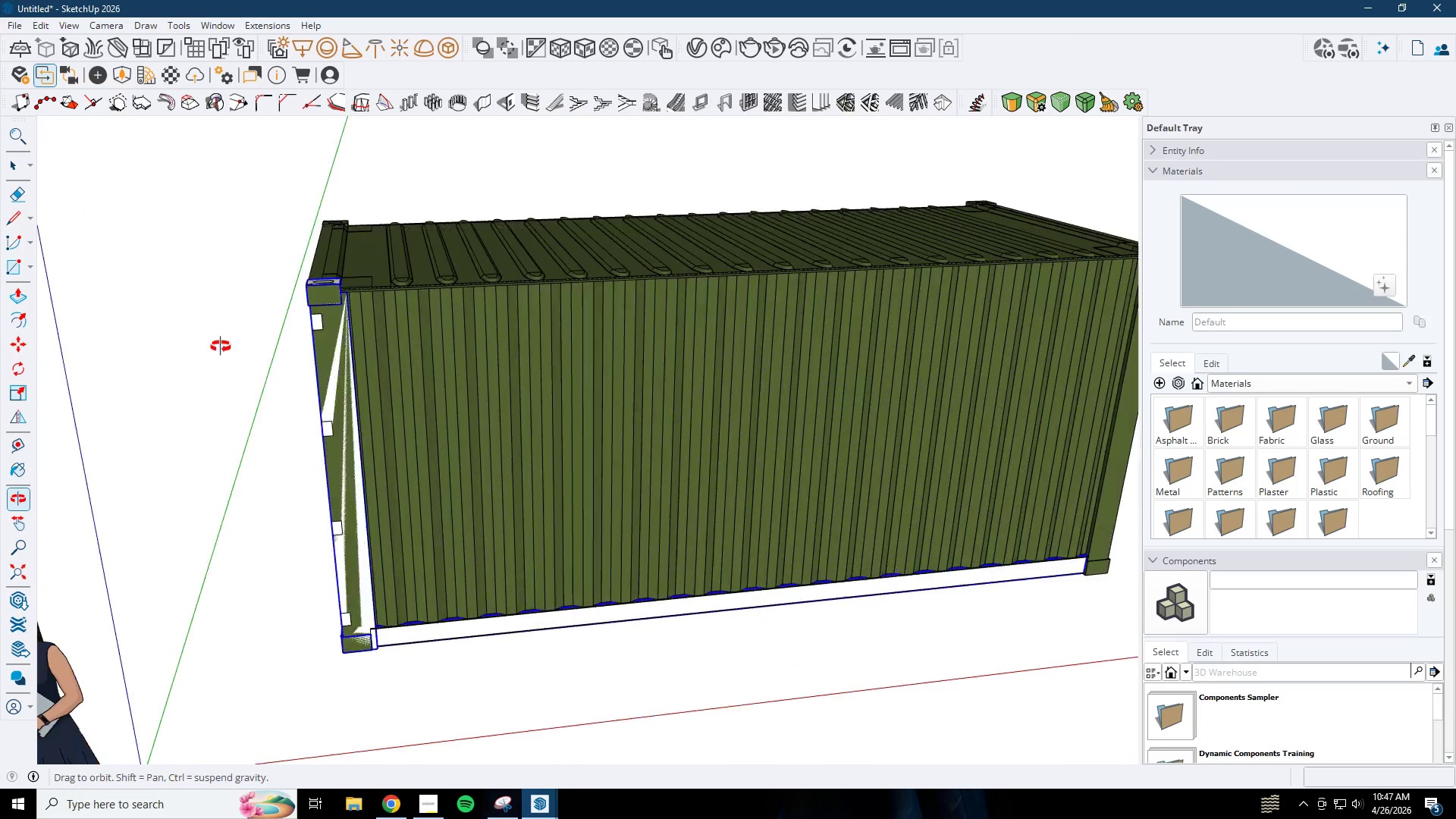 
scroll: coordinate [331, 270], scroll_direction: down, amount: 2.0
 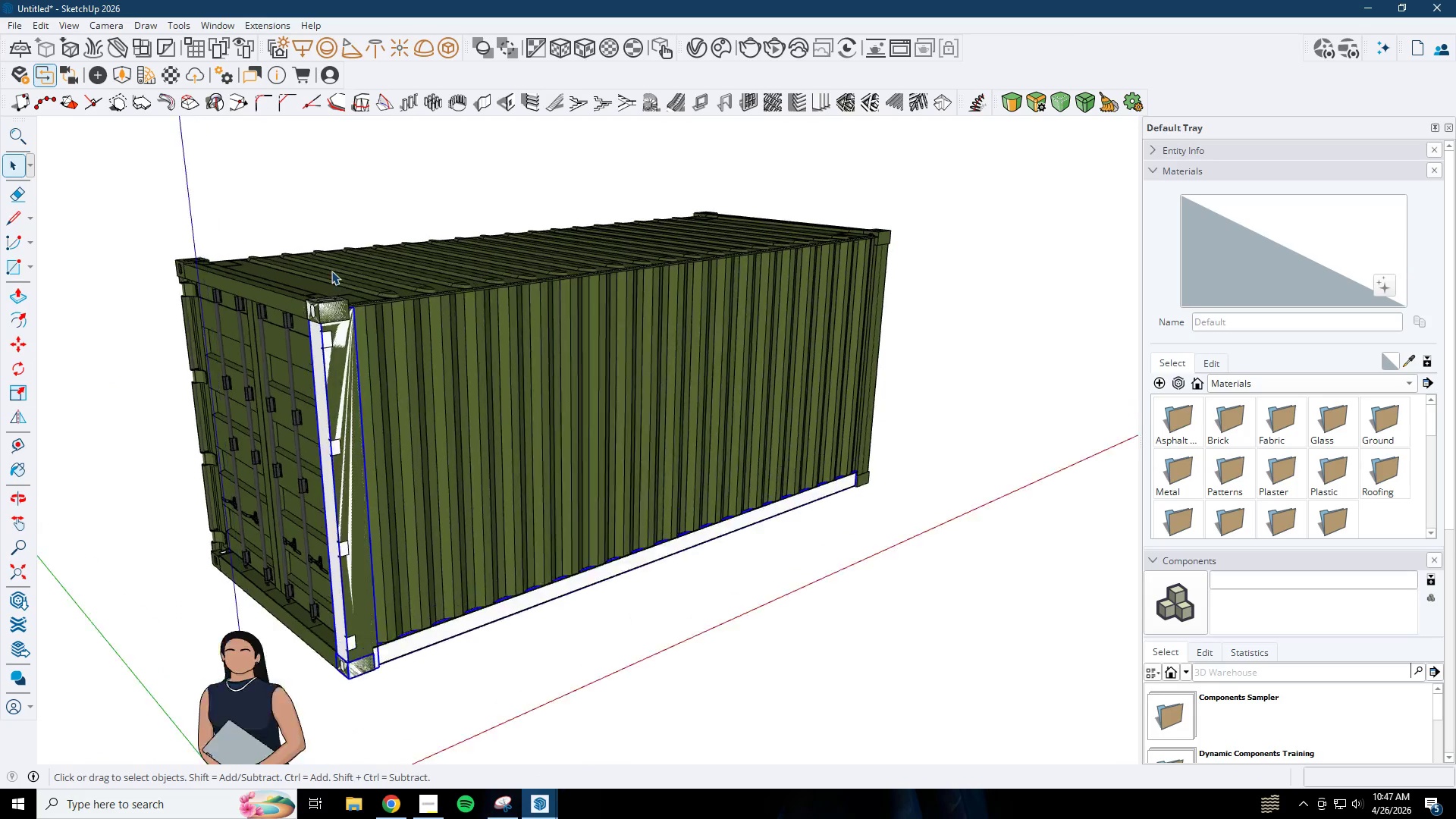 
key(M)
 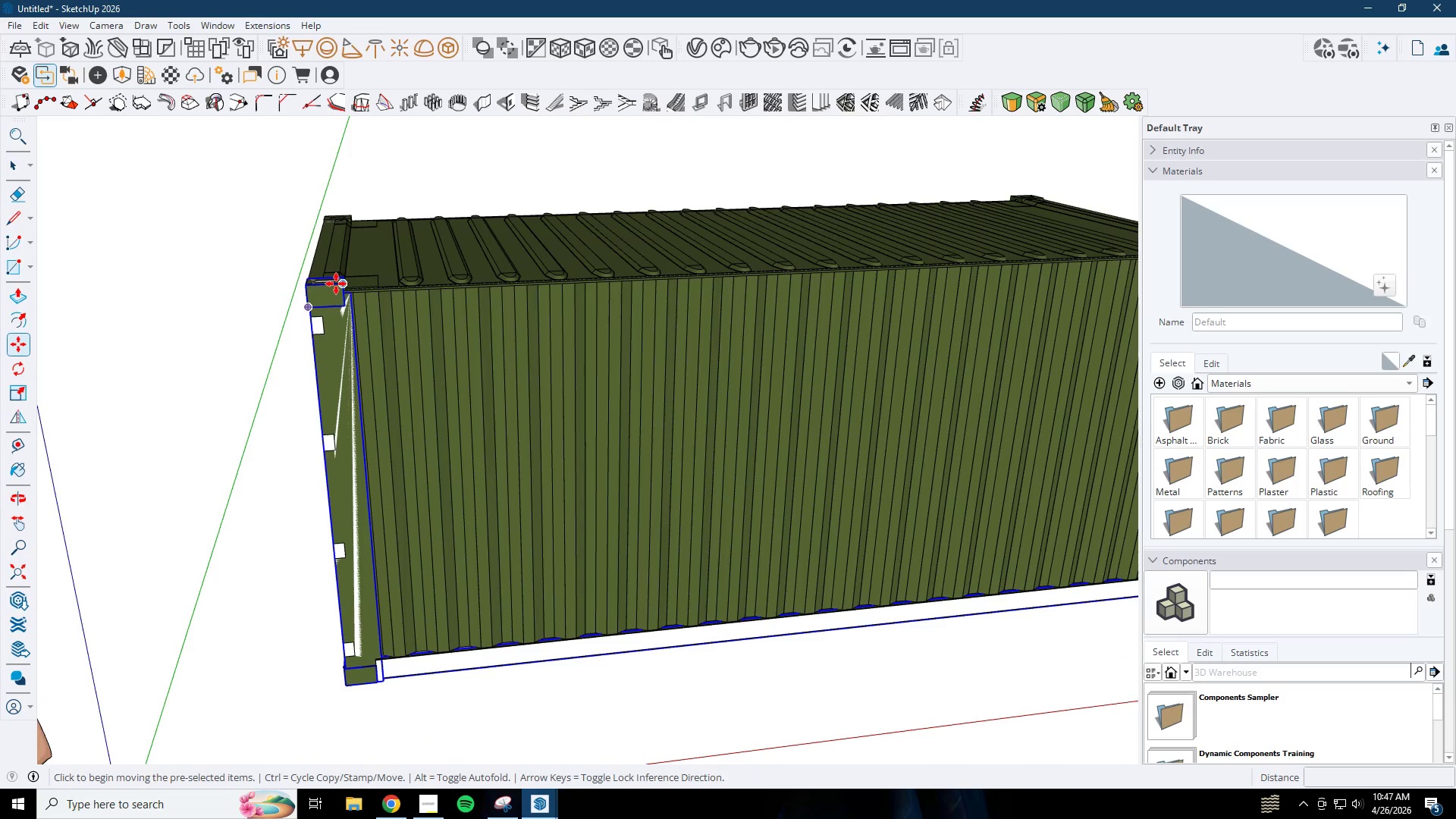 
scroll: coordinate [312, 287], scroll_direction: up, amount: 1.0
 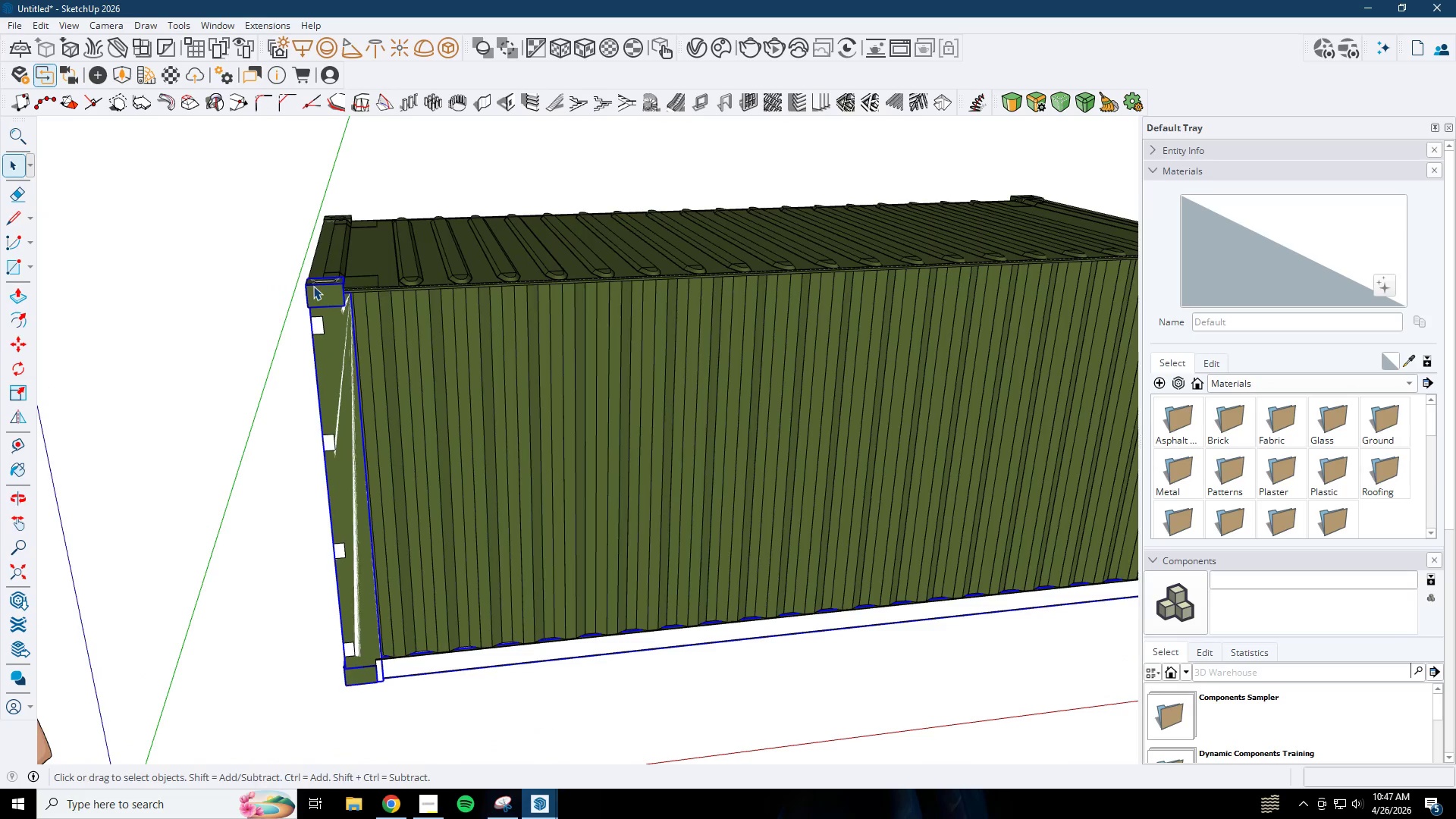 
left_click([337, 284])
 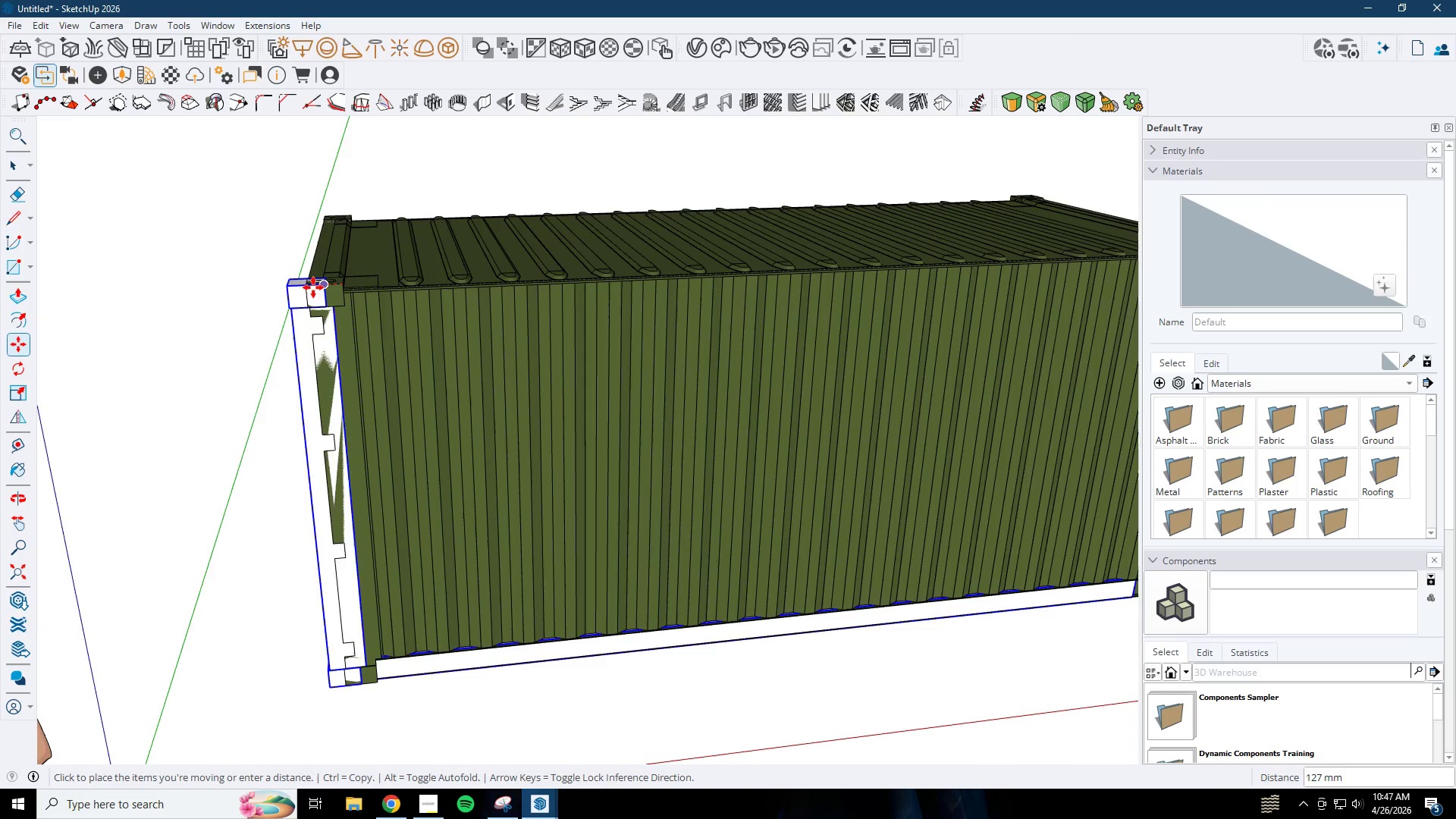 
scroll: coordinate [218, 310], scroll_direction: down, amount: 6.0
 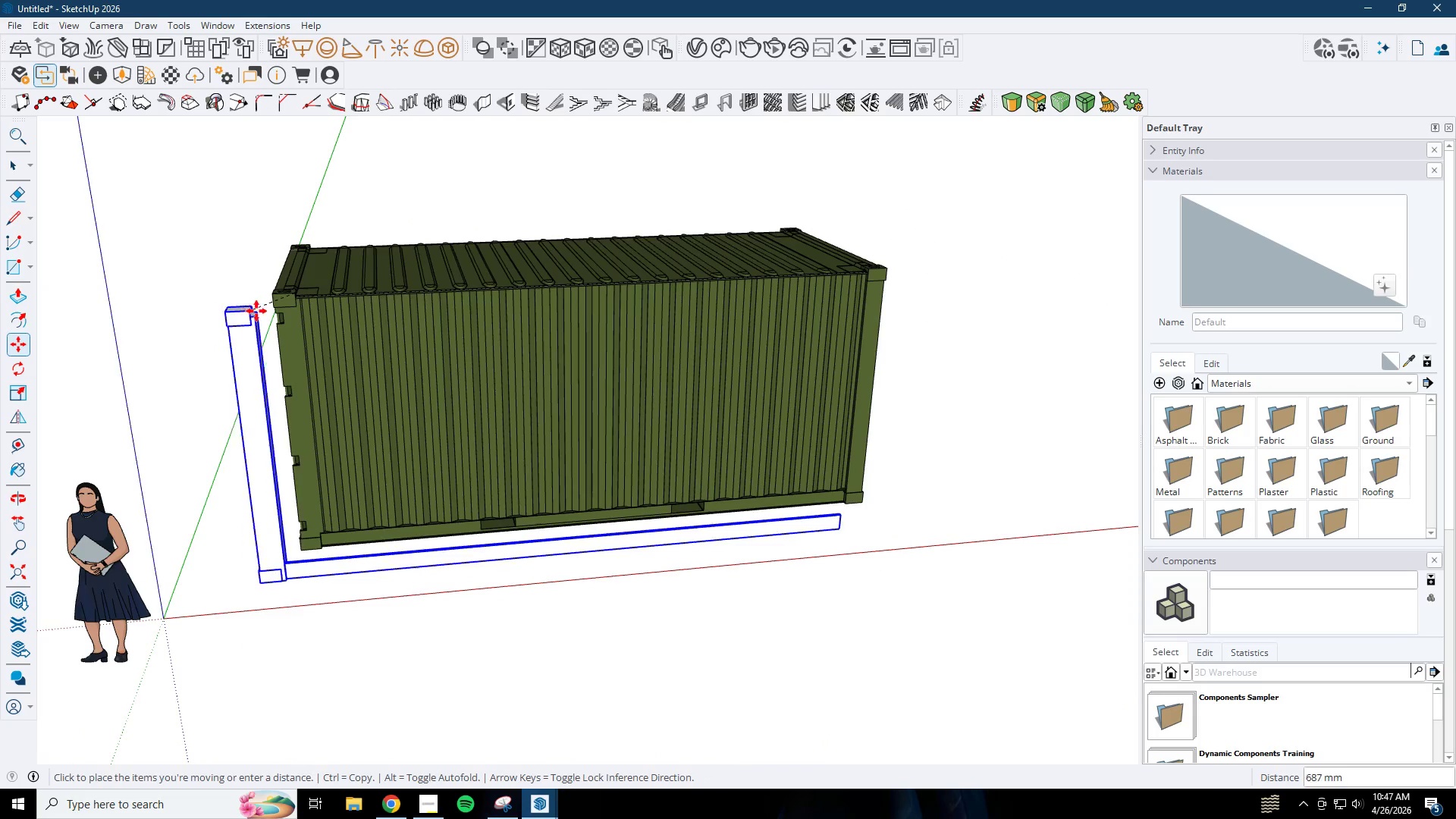 
key(Space)
 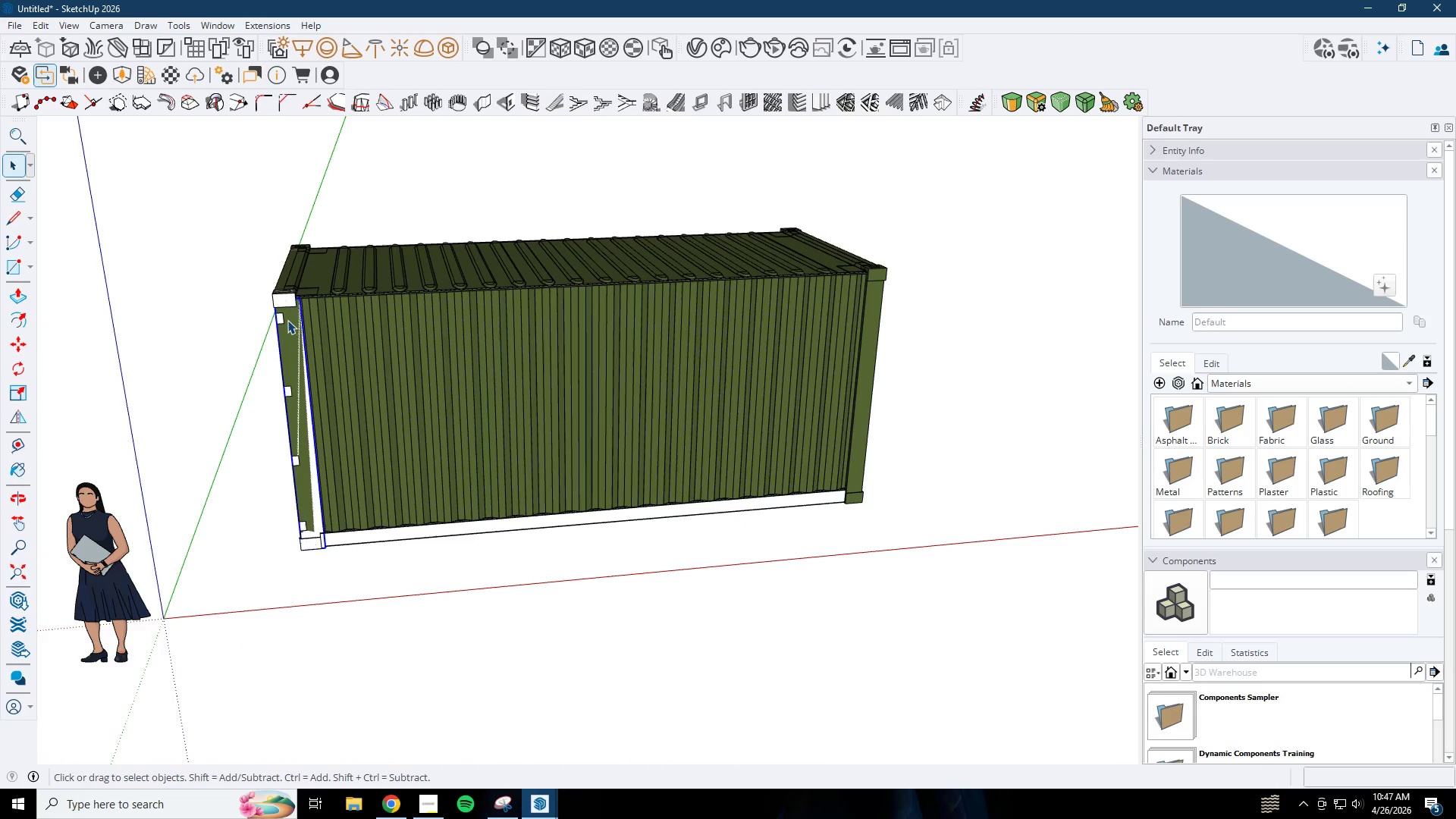 
hold_key(key=ControlLeft, duration=0.69)
left_click([285, 295])
 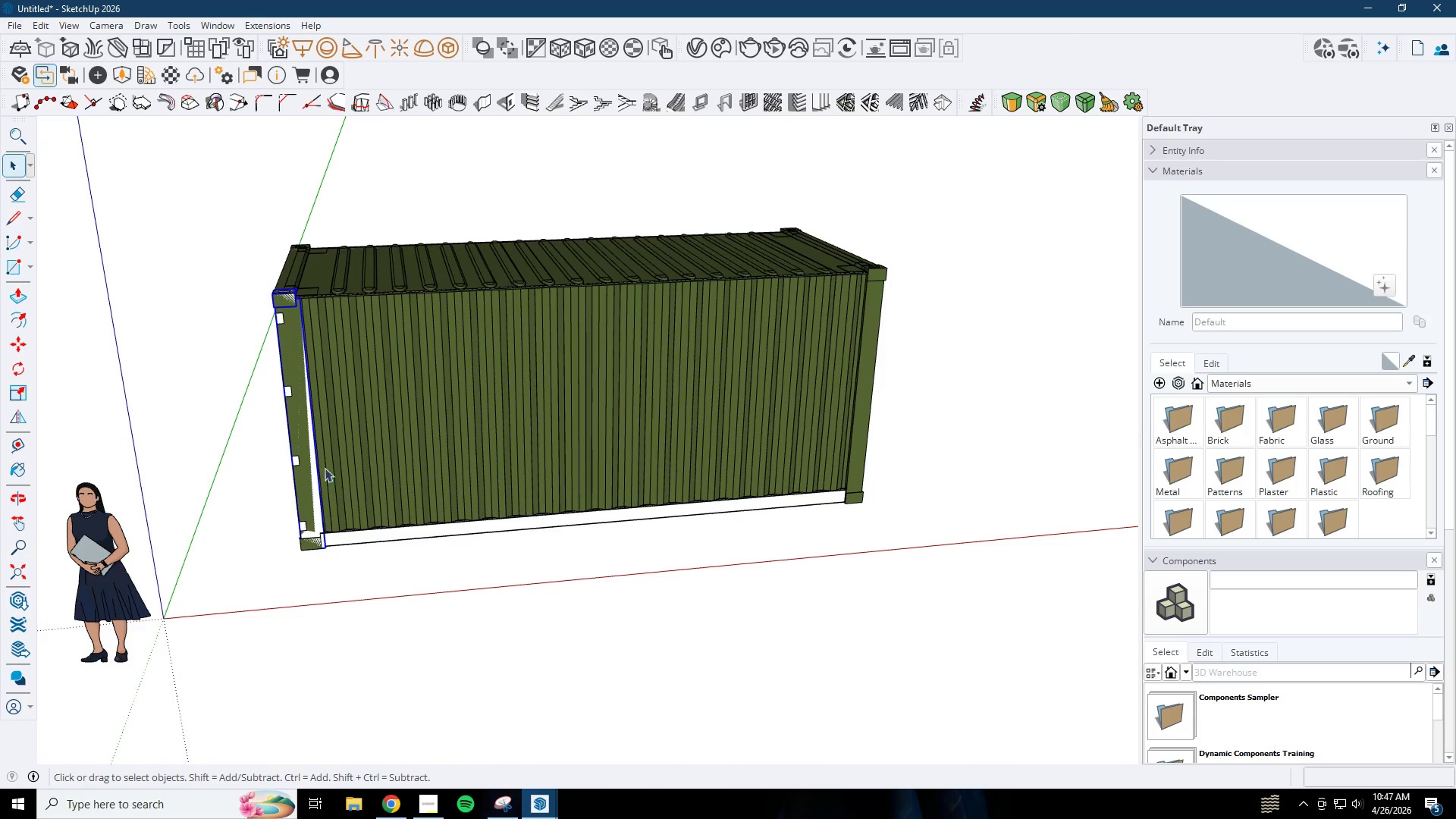 
hold_key(key=ControlLeft, duration=0.38)
left_click([310, 548])
 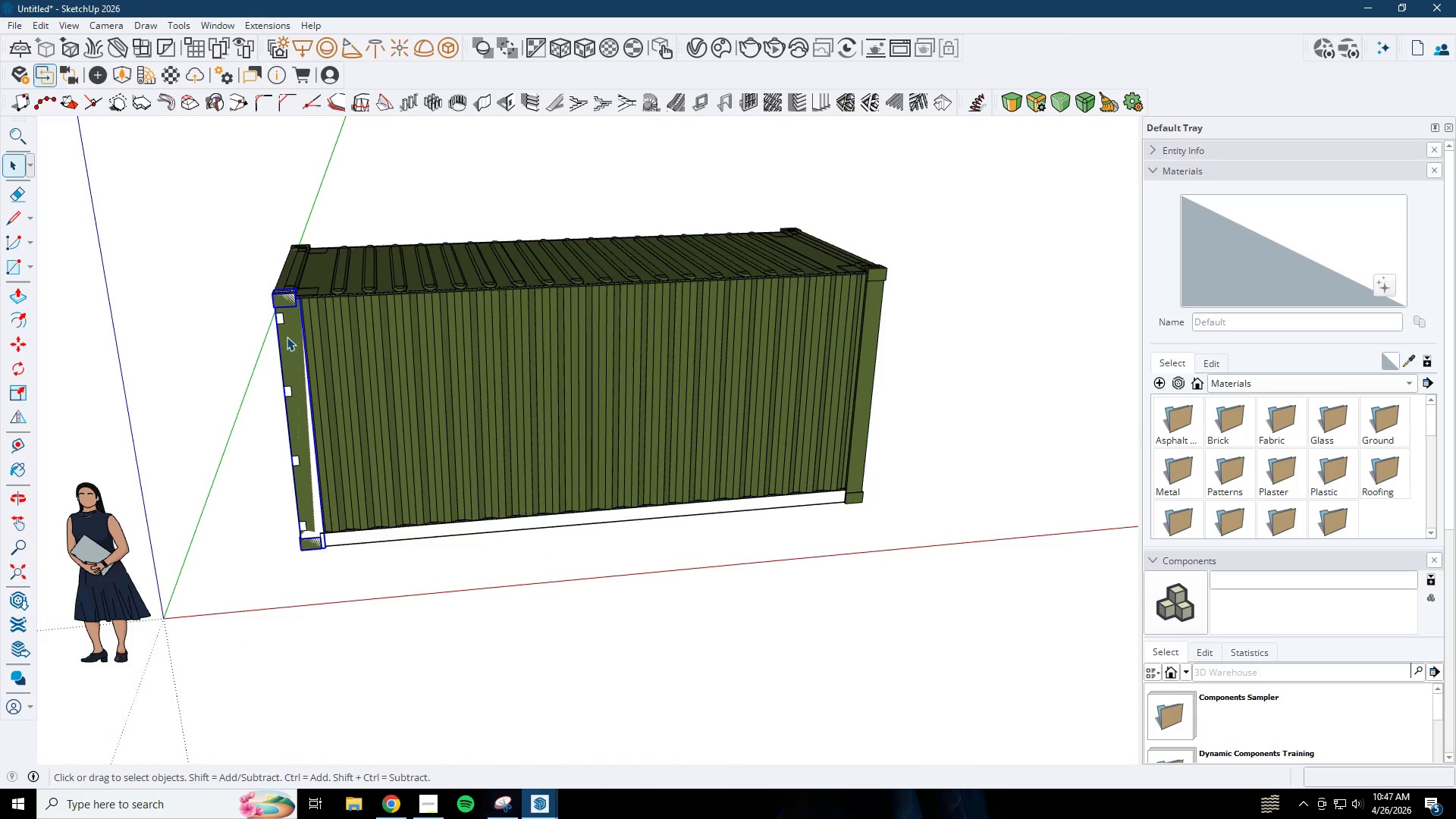 
key(M)
 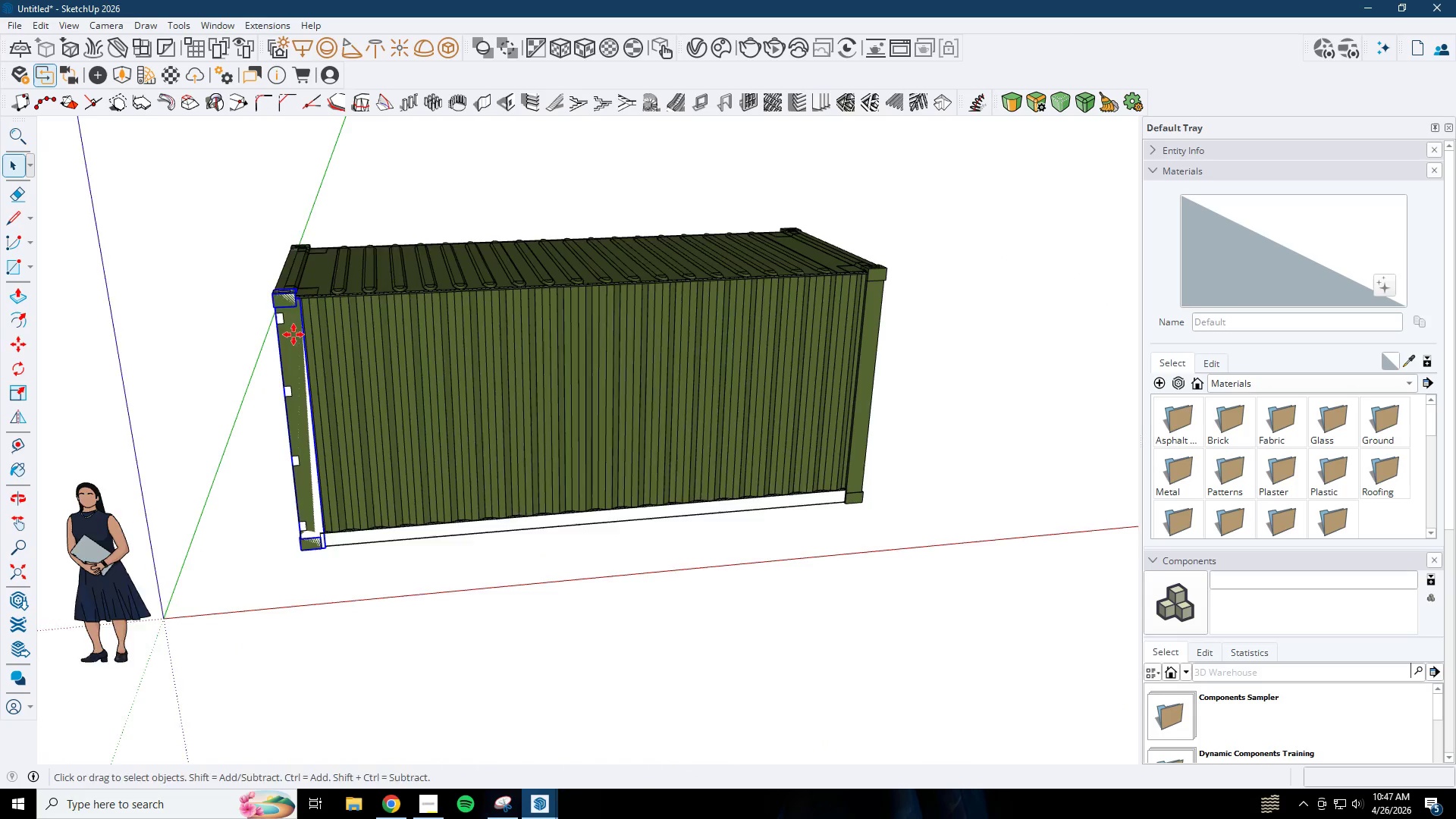 
scroll: coordinate [293, 334], scroll_direction: up, amount: 1.0
 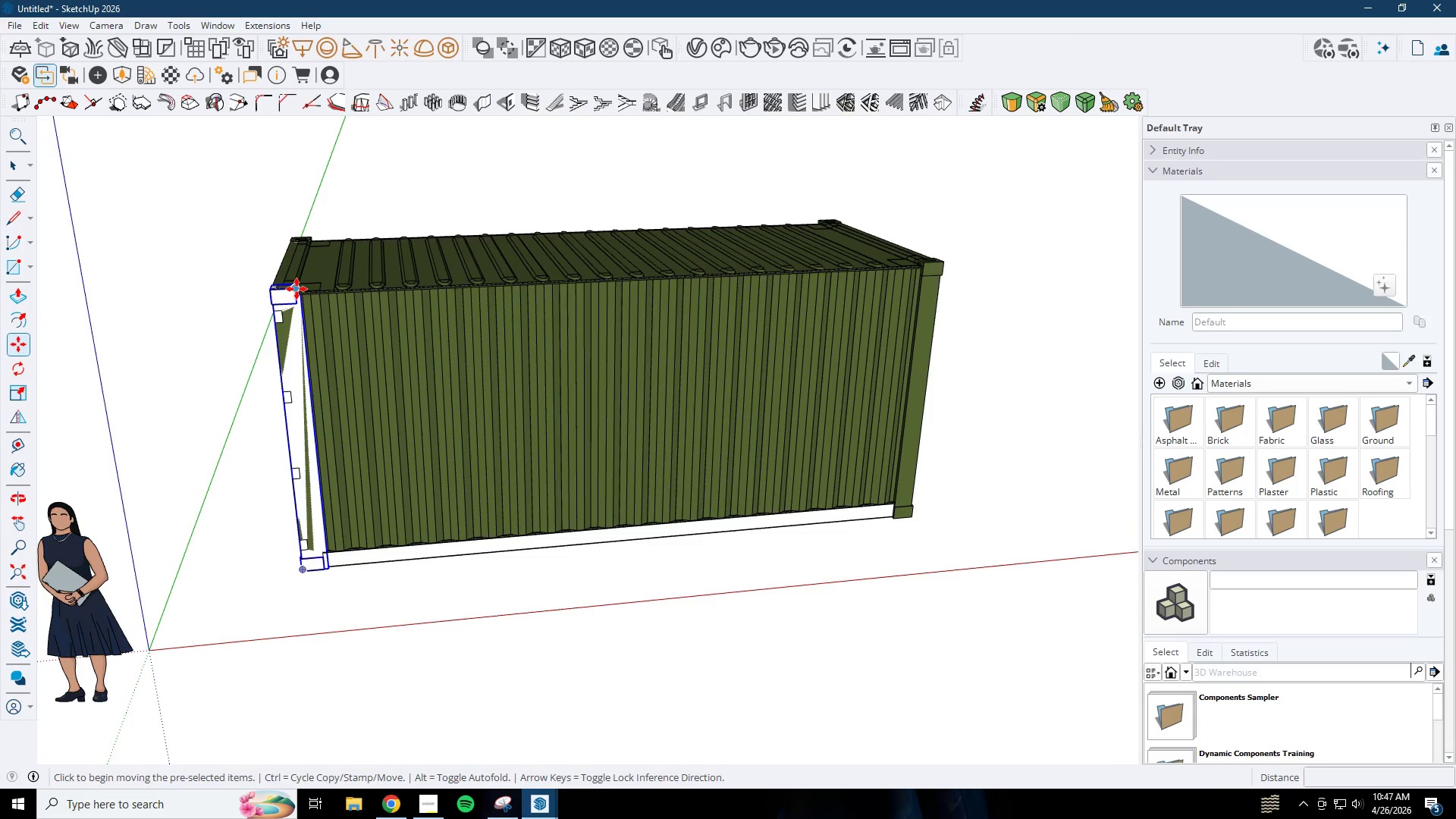 
key(Control+ControlLeft)
 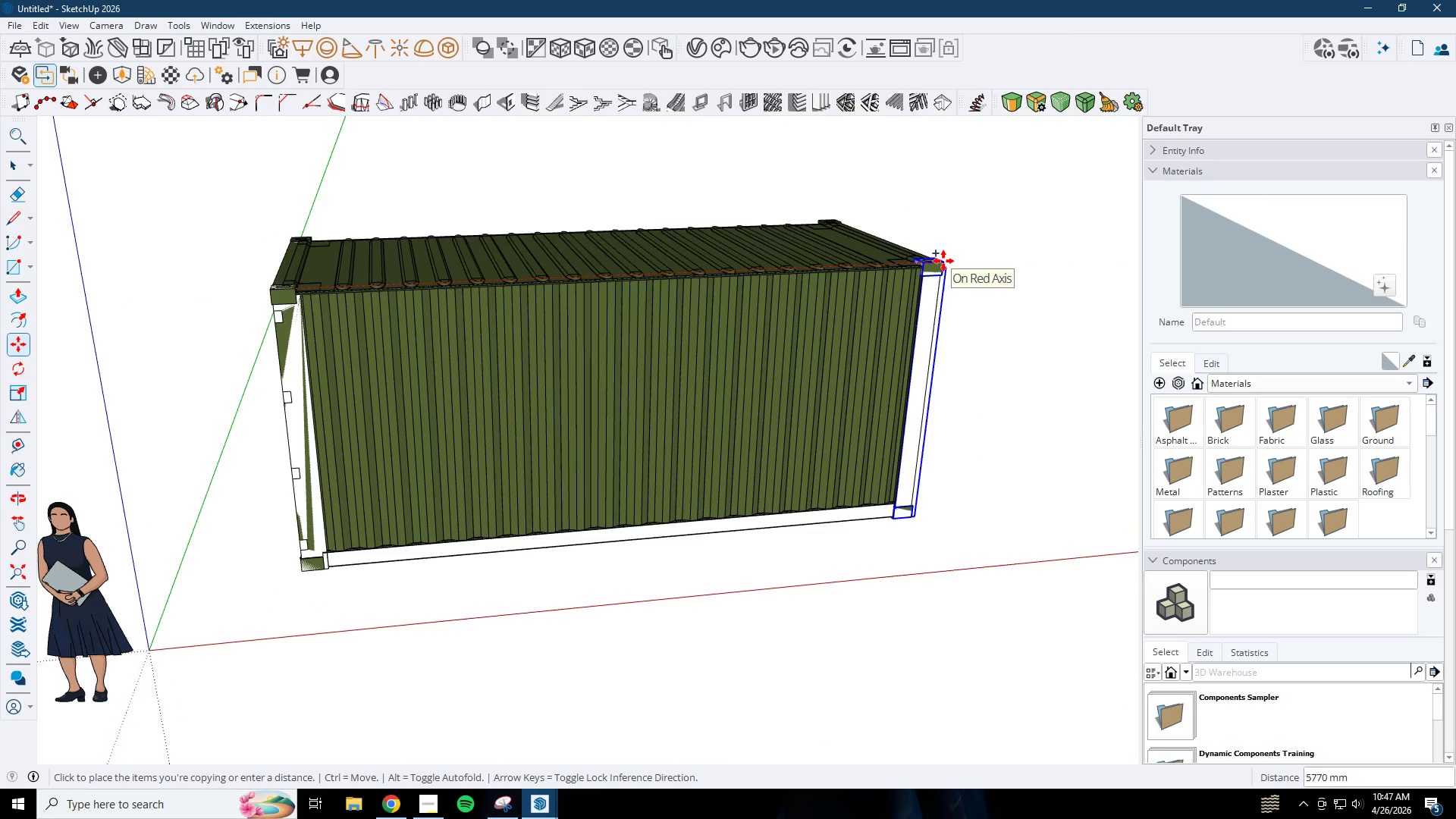 
scroll: coordinate [925, 260], scroll_direction: up, amount: 7.0
 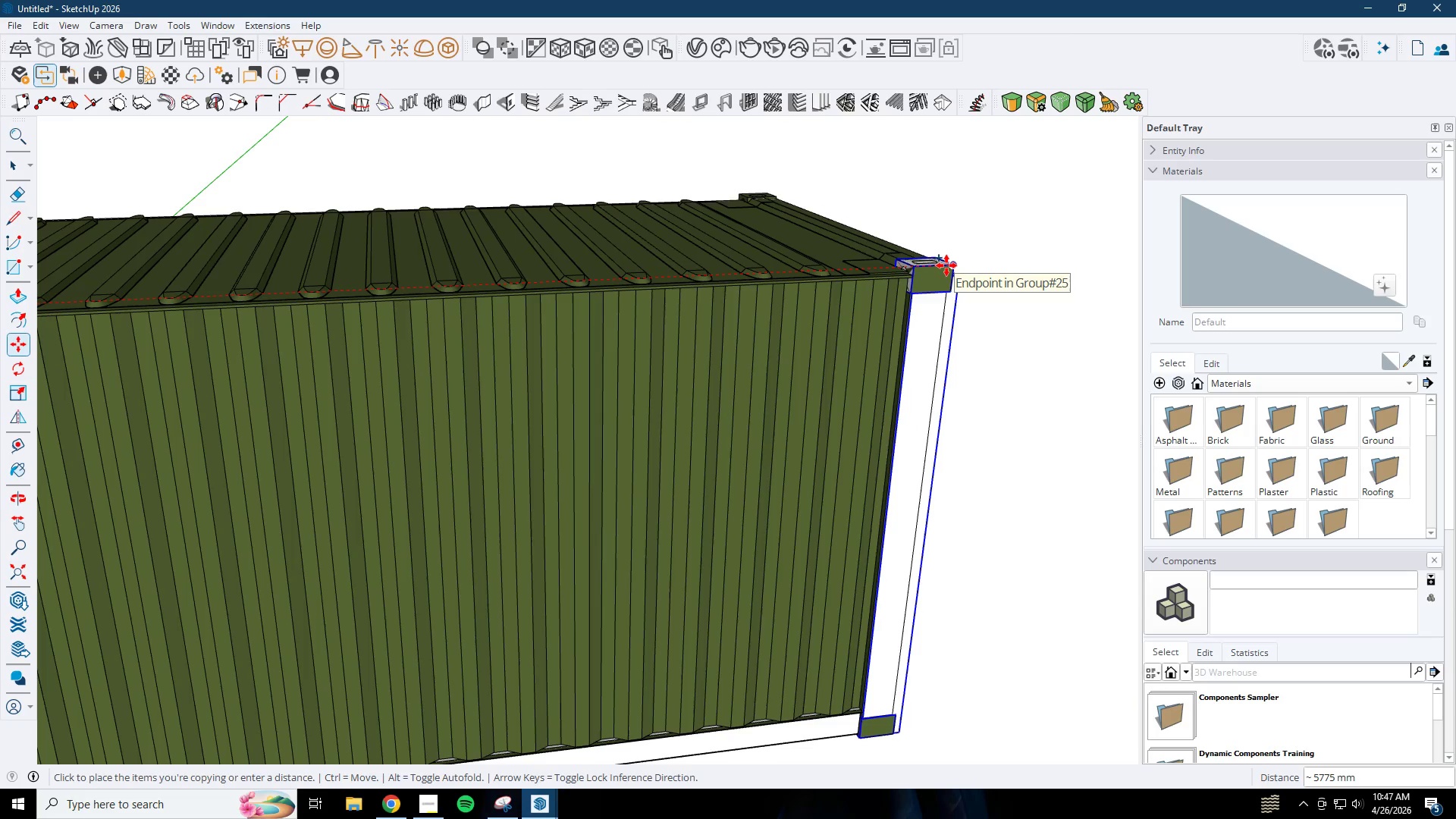 
left_click([946, 265])
 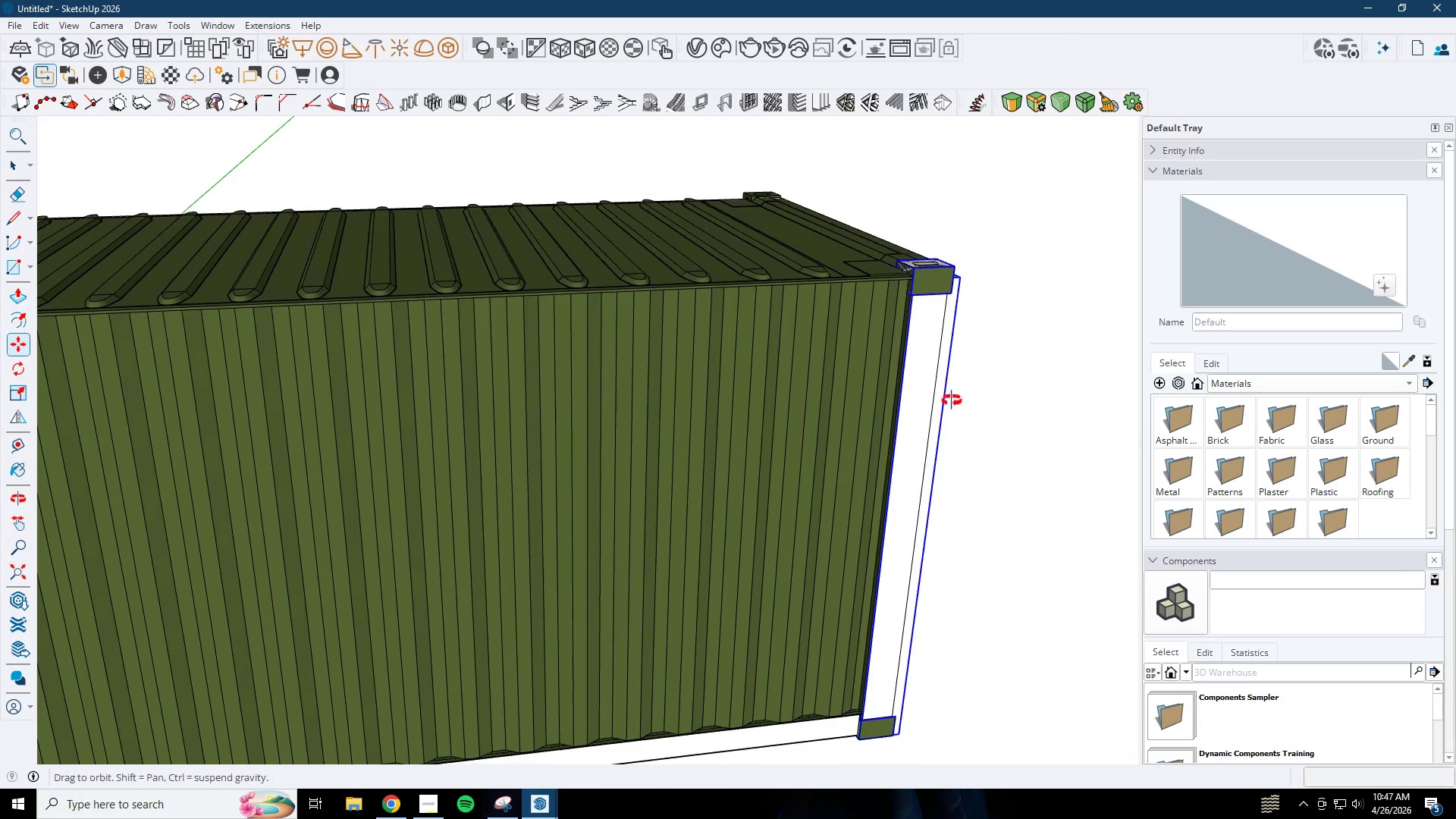 
key(Space)
 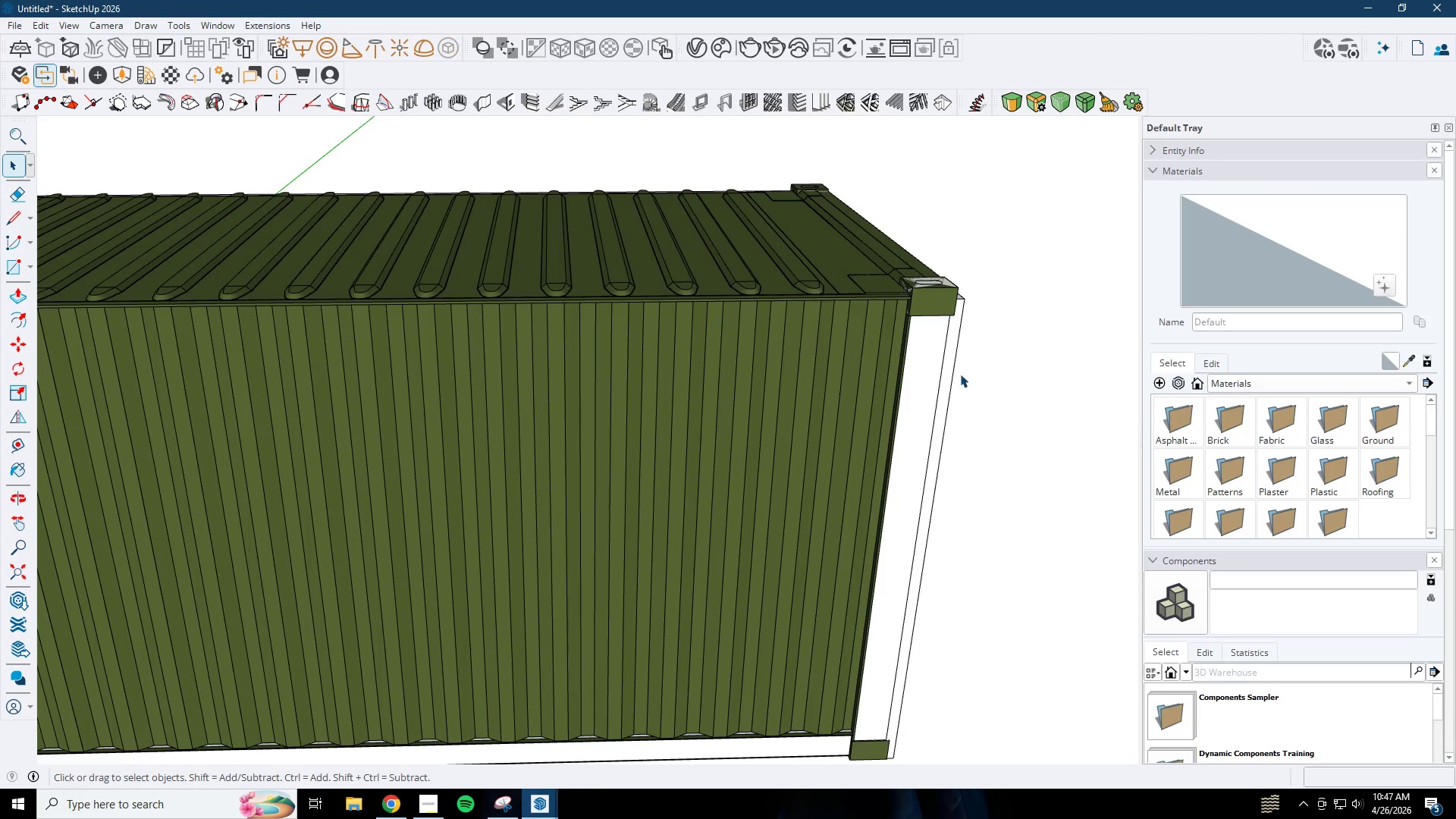 
double_click([946, 375])
 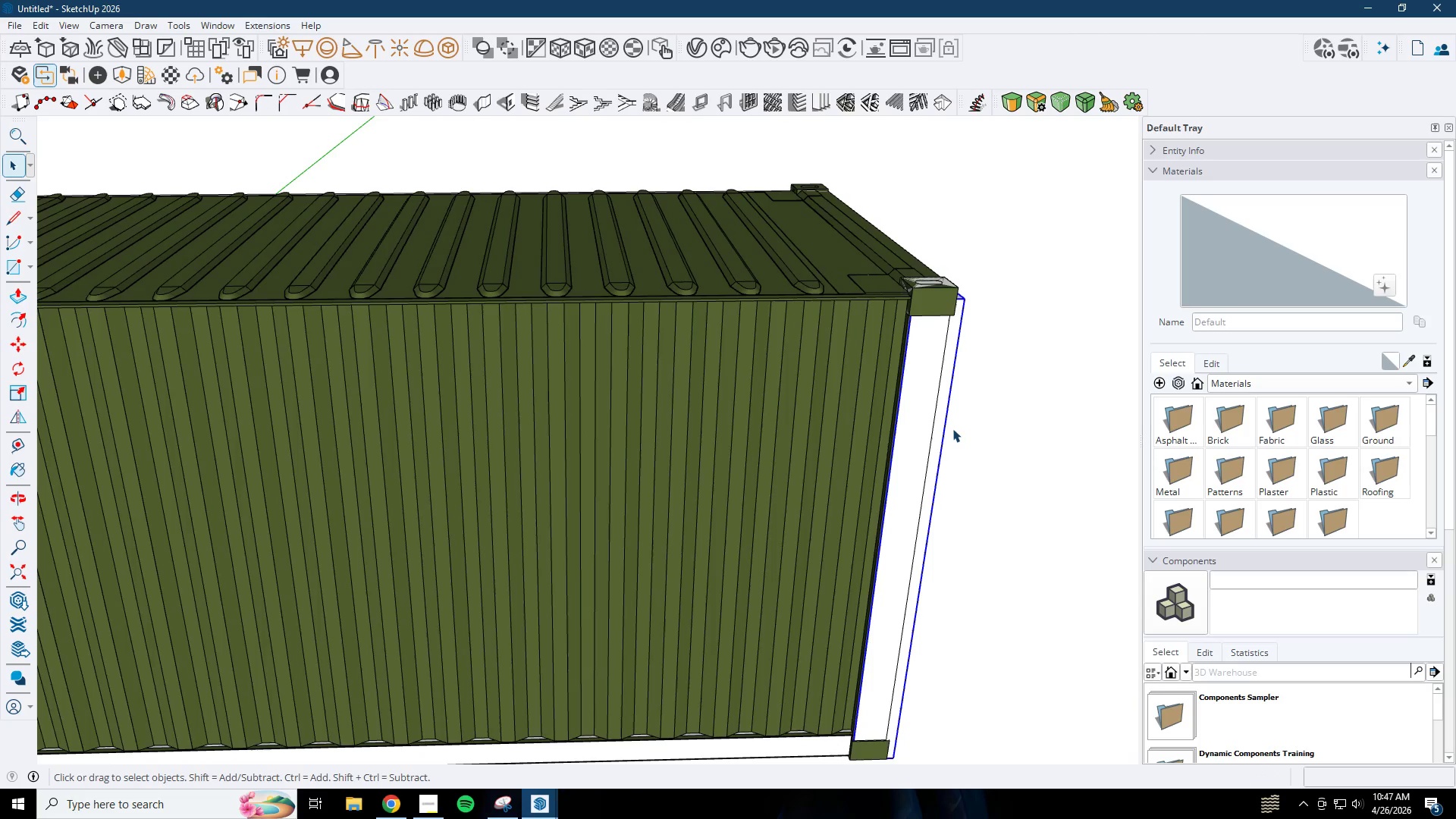 
key(Comma)
 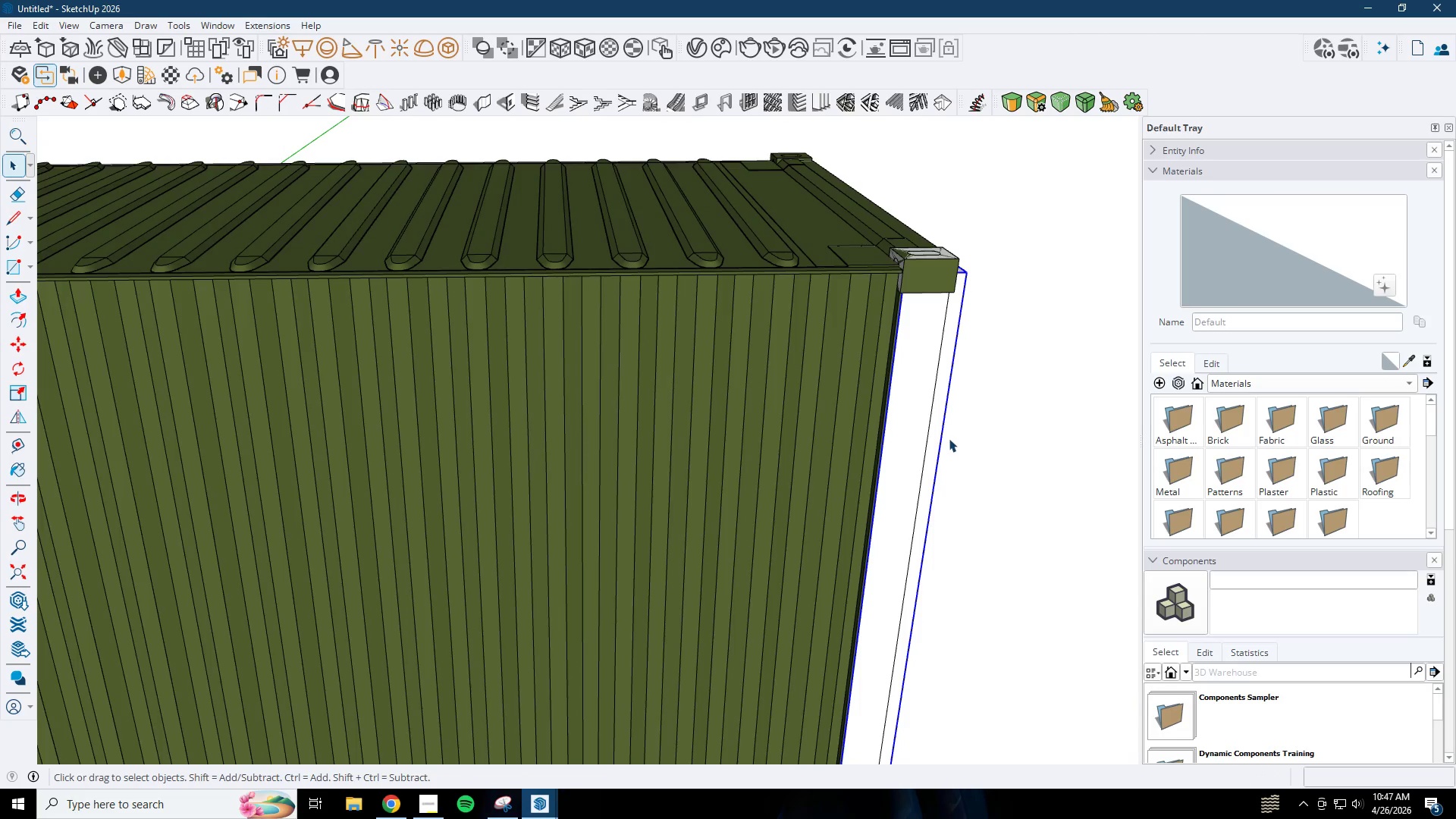 
key(M)
 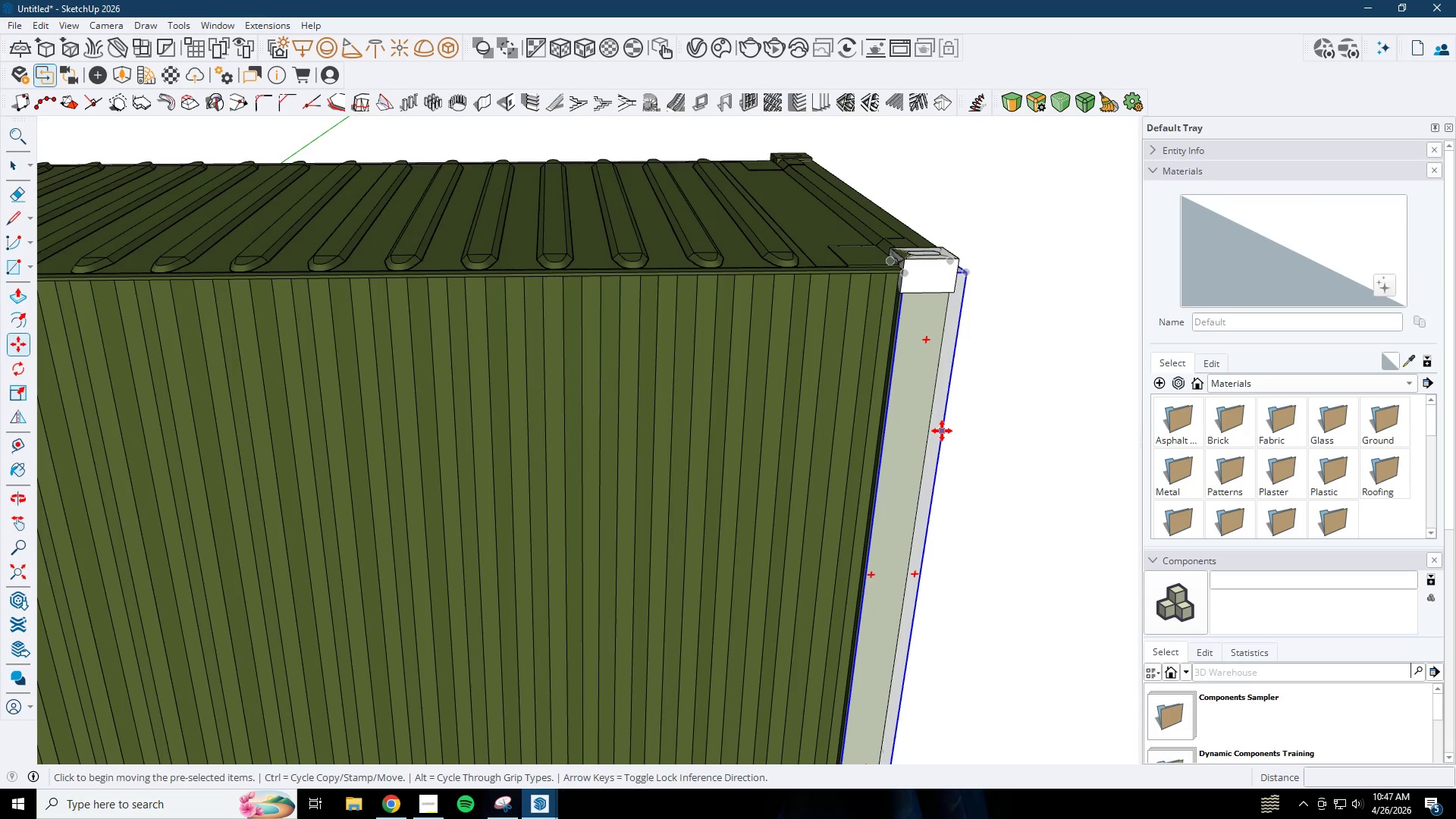 
scroll: coordinate [954, 432], scroll_direction: up, amount: 2.0
 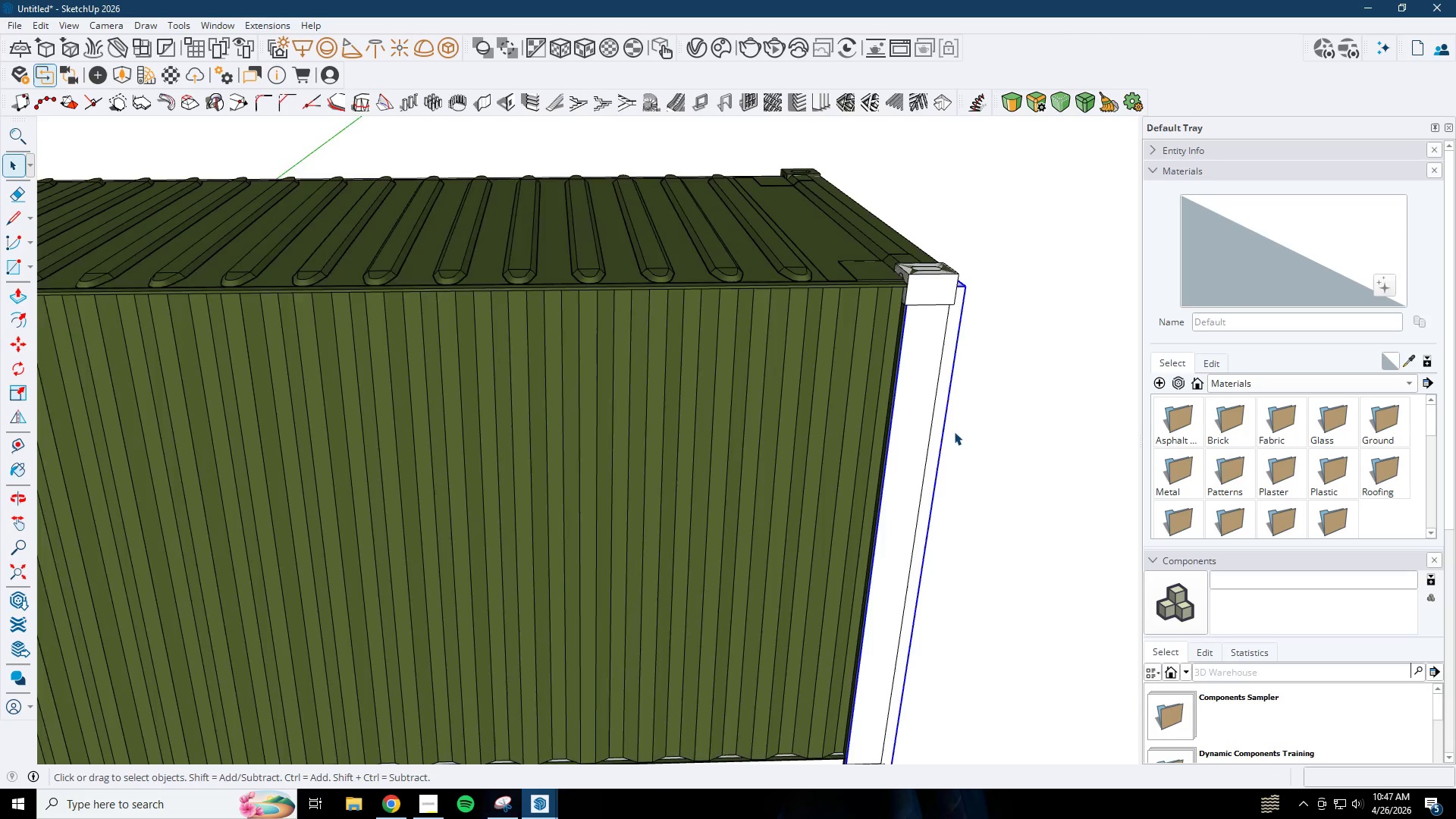 
left_click([942, 431])
 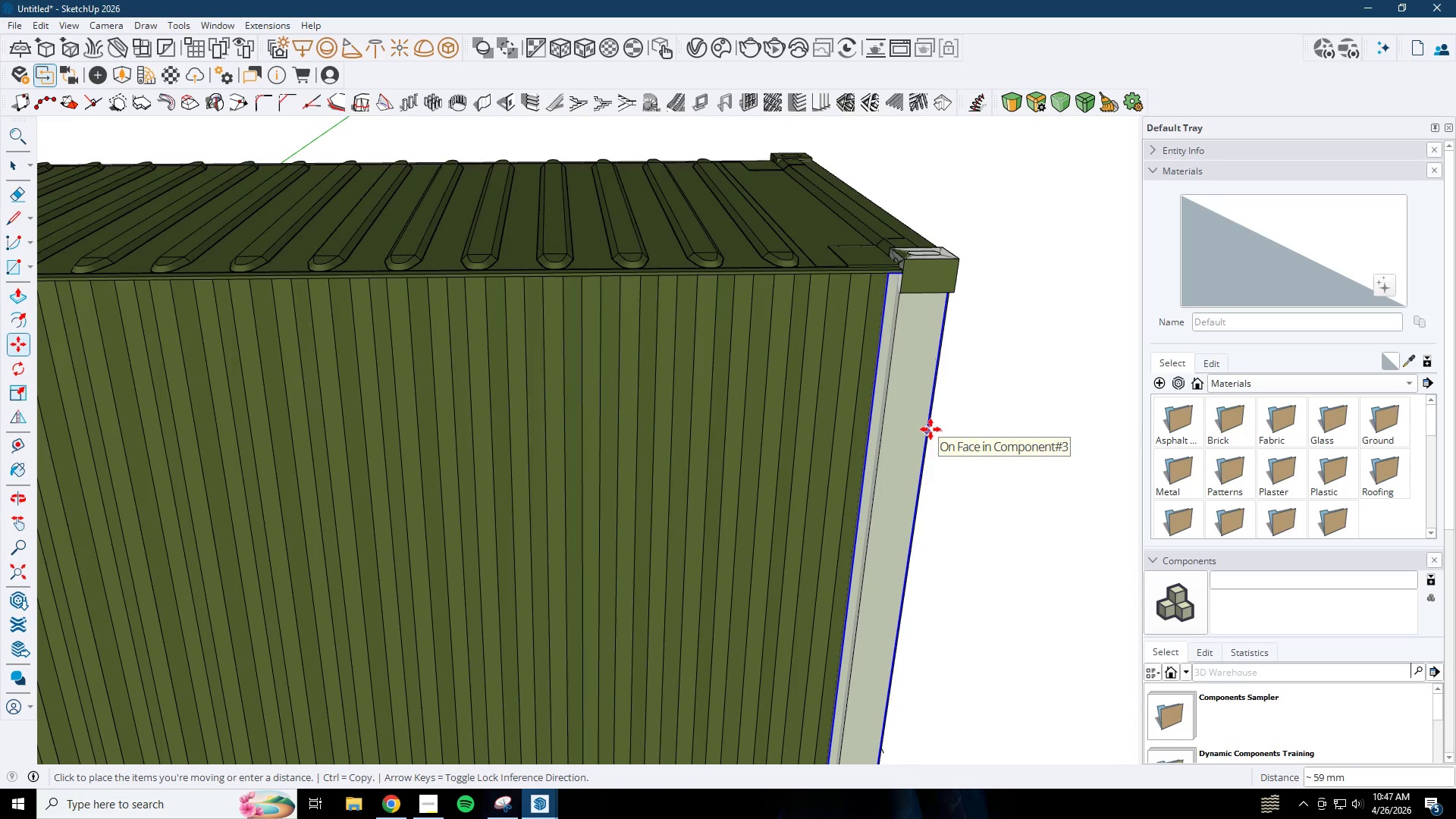 
key(1)
 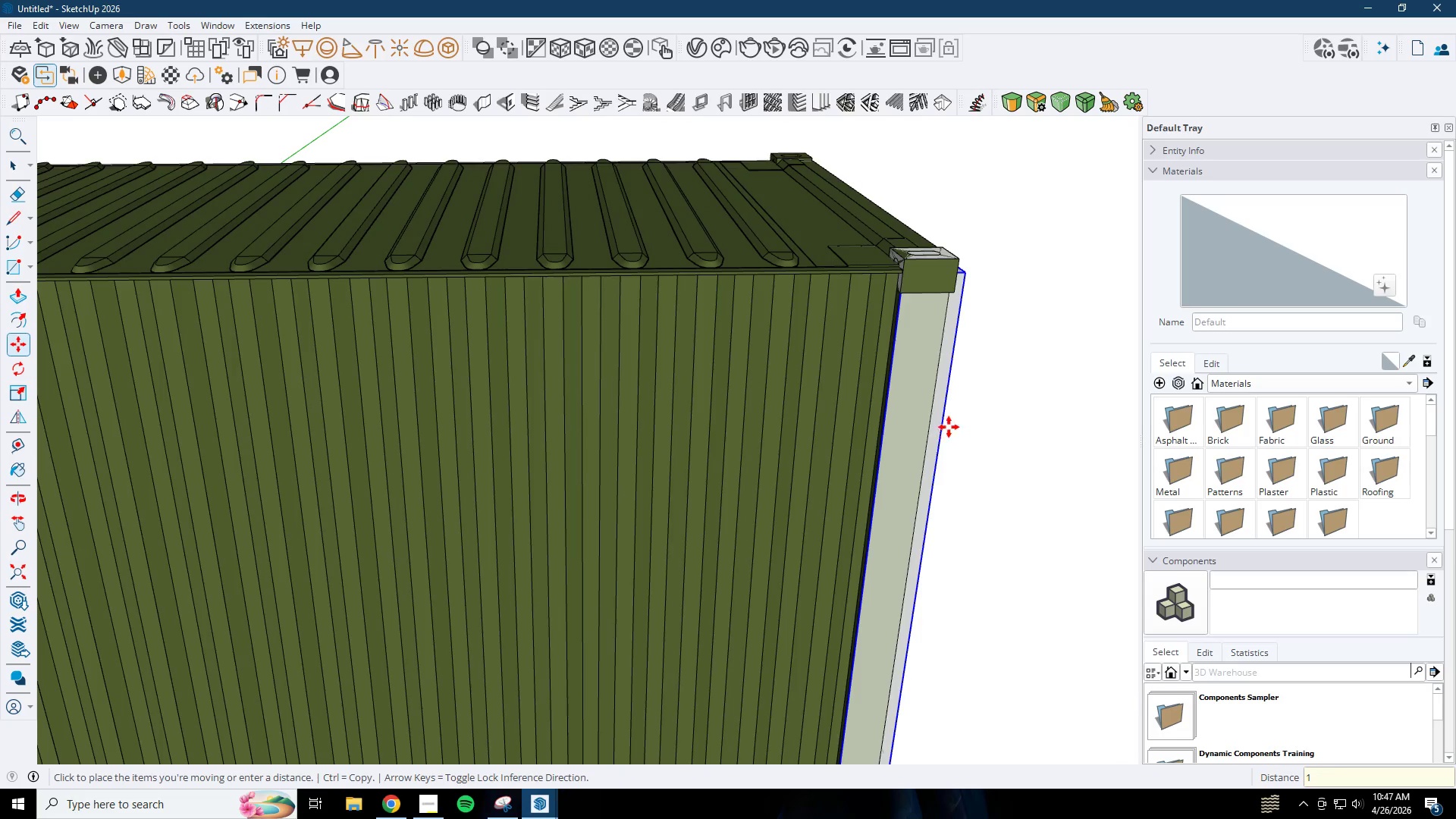 
key(Escape)
 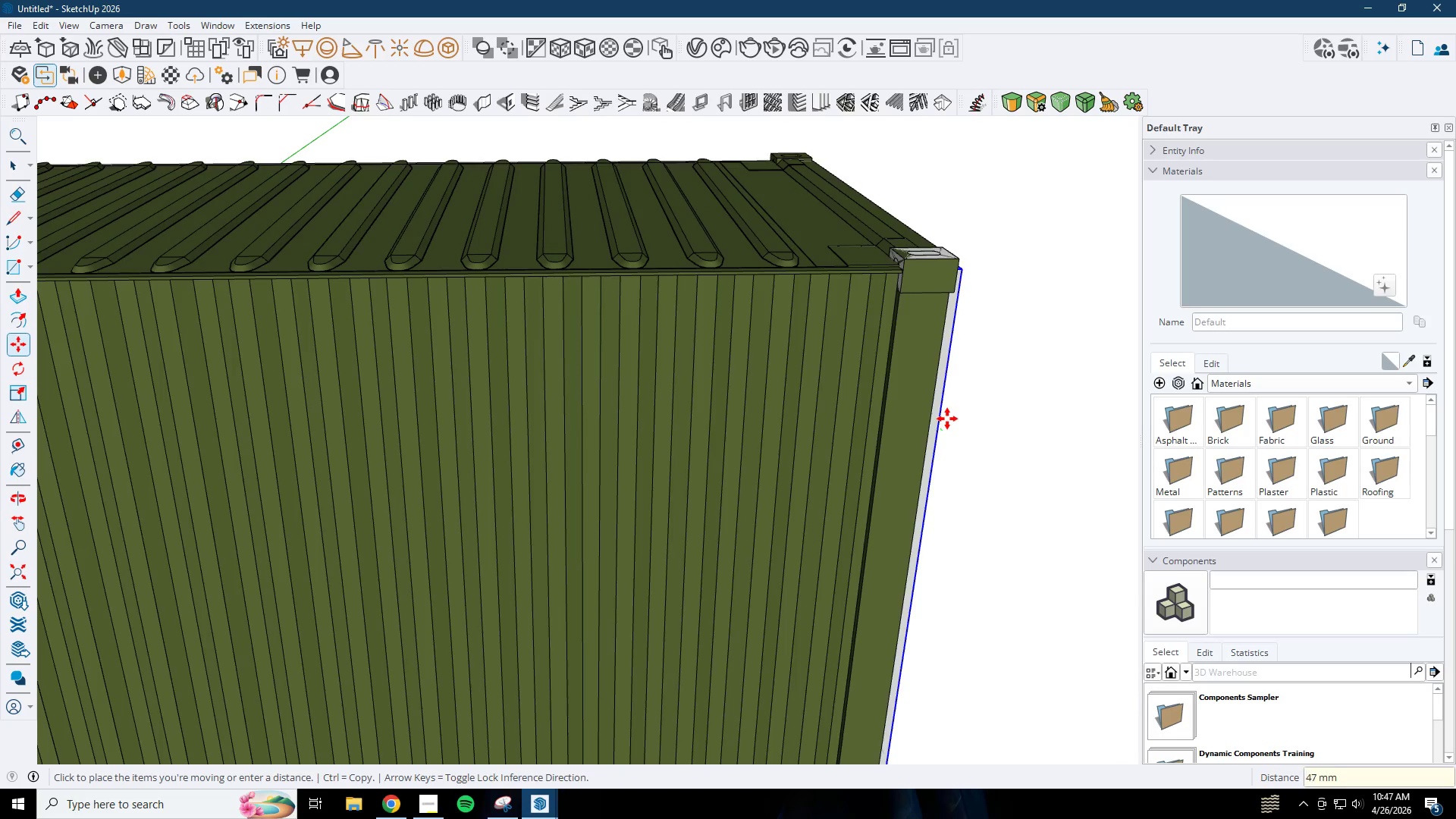 
key(Escape)
 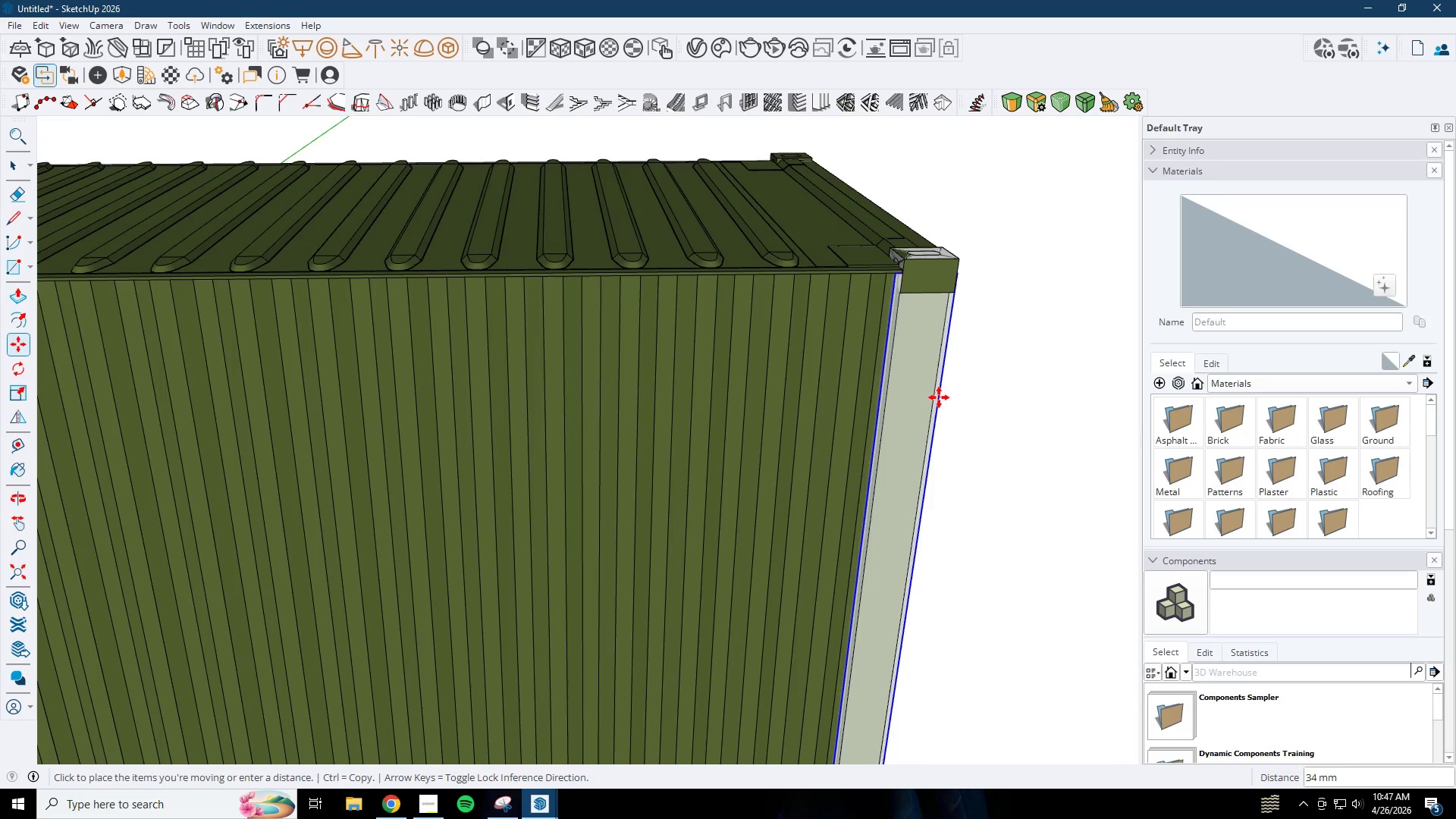 
left_click([935, 396])
 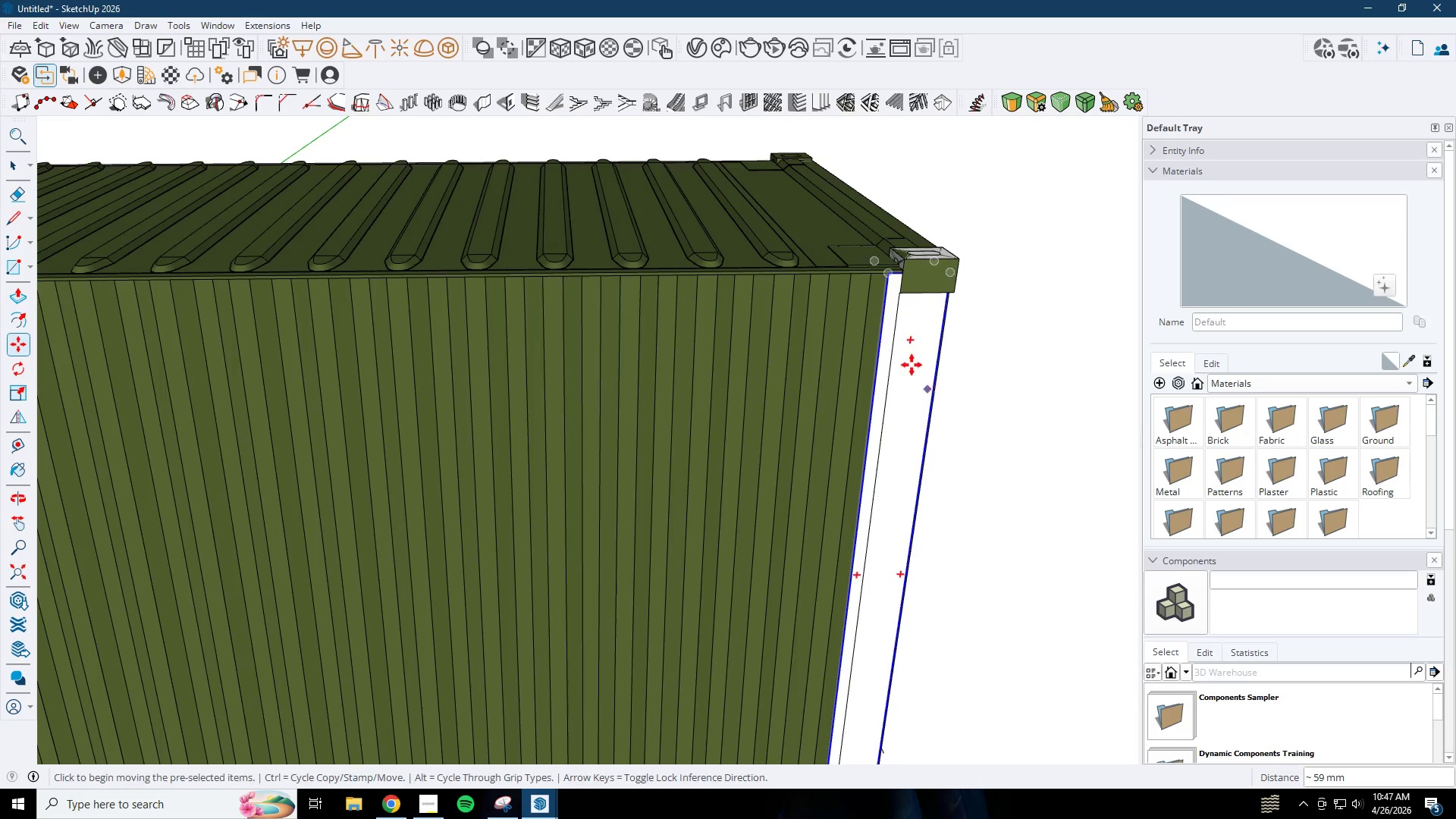 
key(Space)
 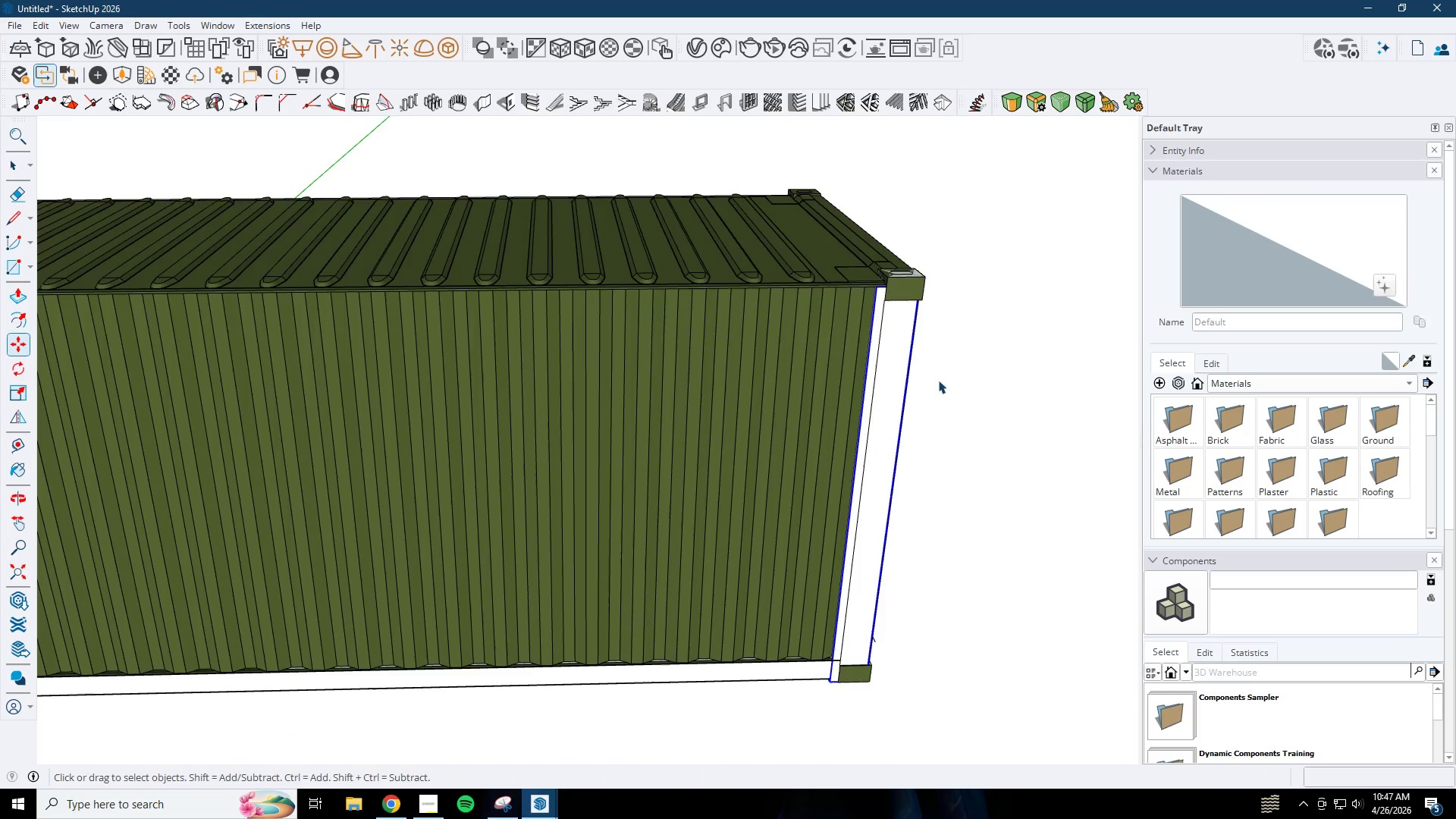 
key(Escape)
 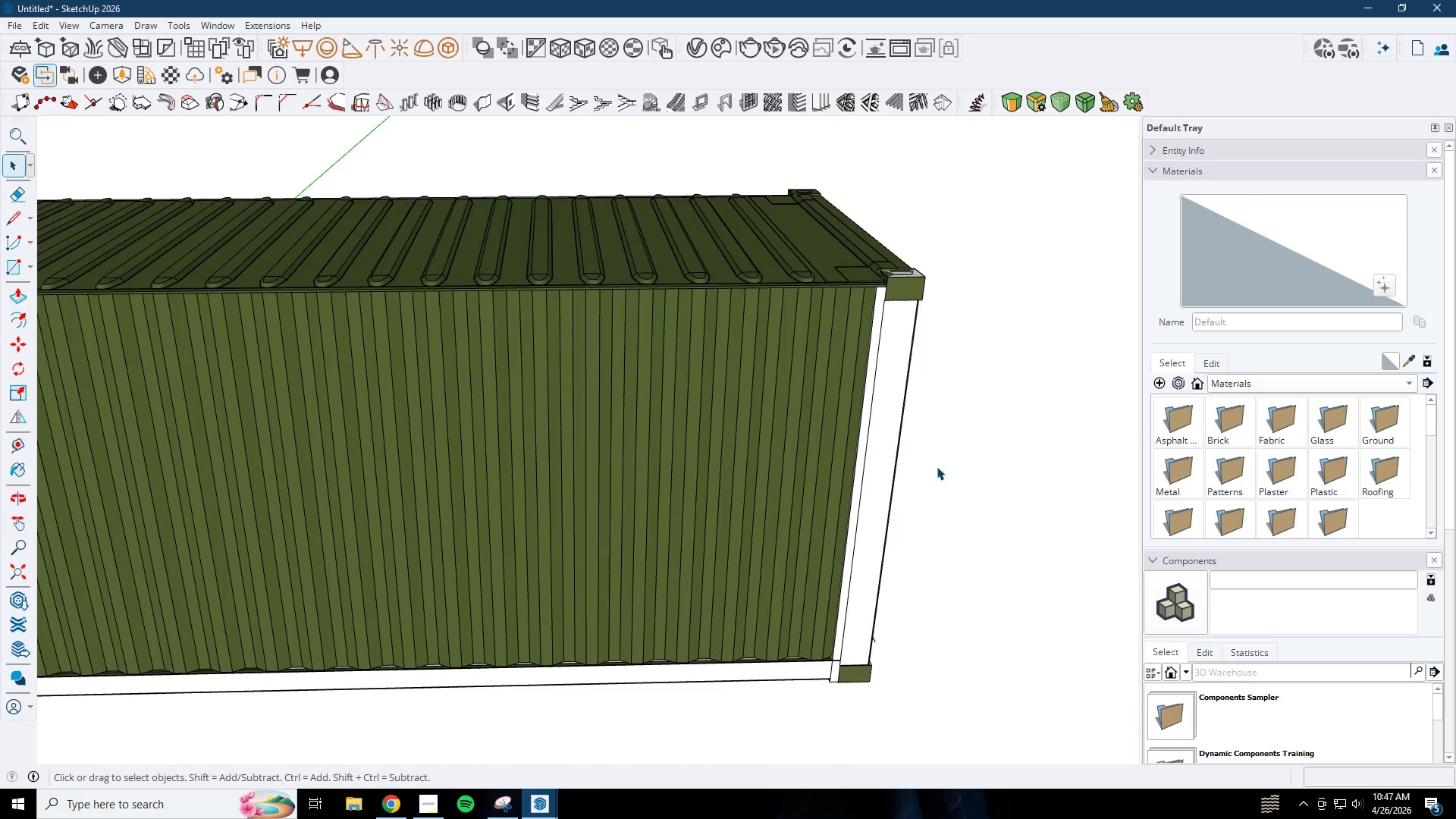 
scroll: coordinate [863, 504], scroll_direction: down, amount: 15.0
 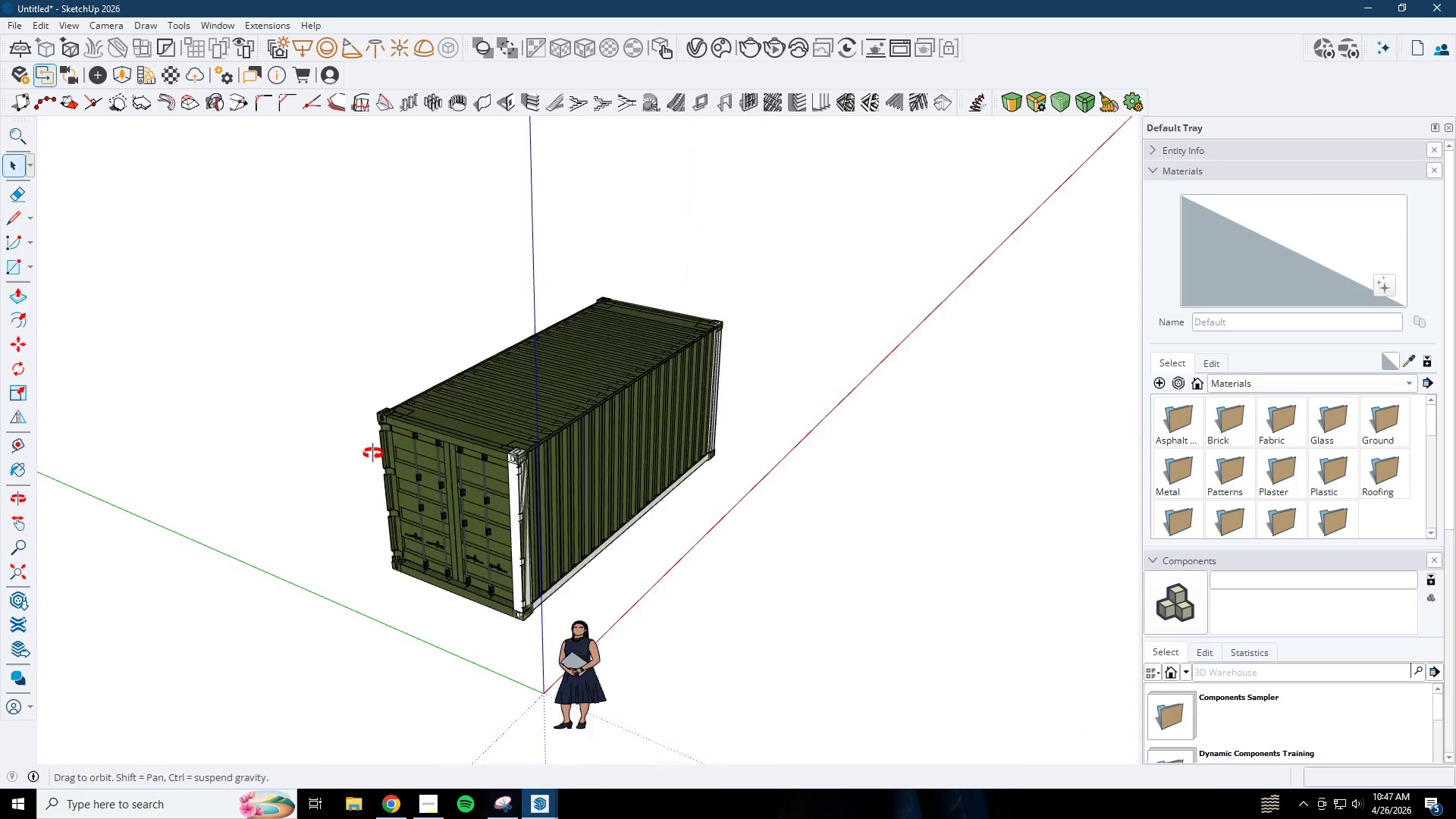 
scroll: coordinate [341, 369], scroll_direction: up, amount: 21.0
 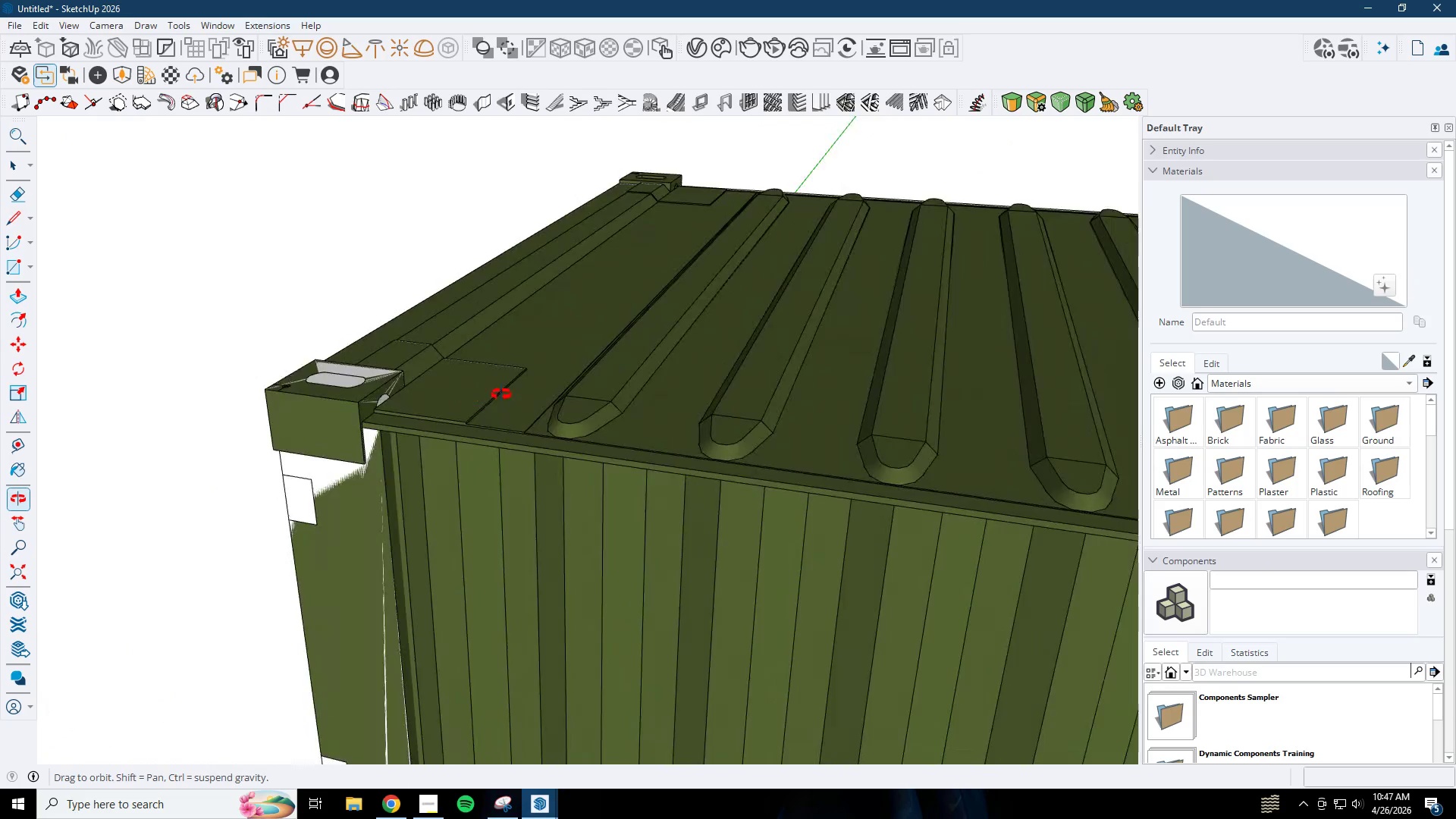 
wait(5.44)
 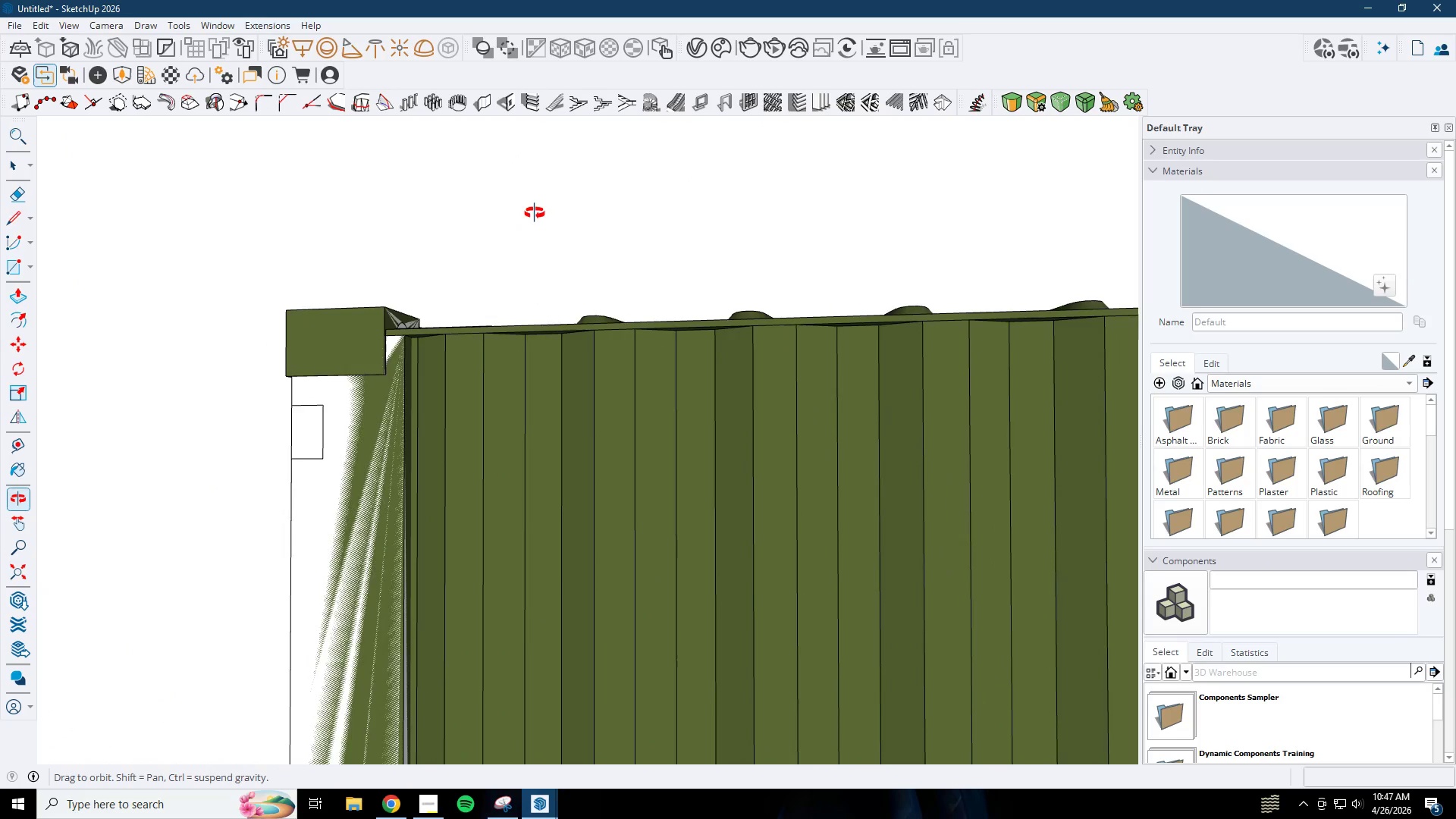 
scroll: coordinate [513, 375], scroll_direction: down, amount: 12.0
 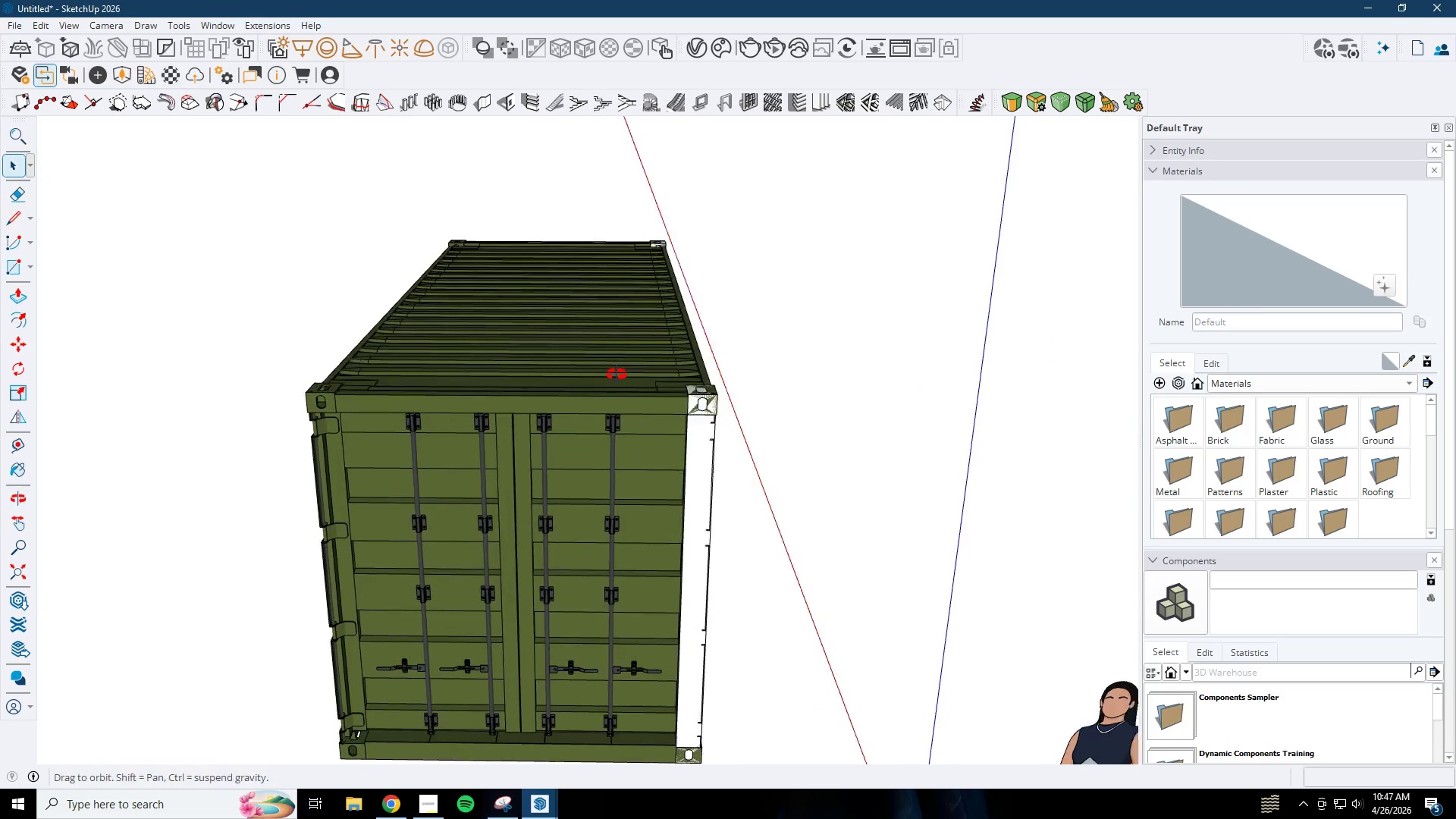 
left_click([748, 428])
 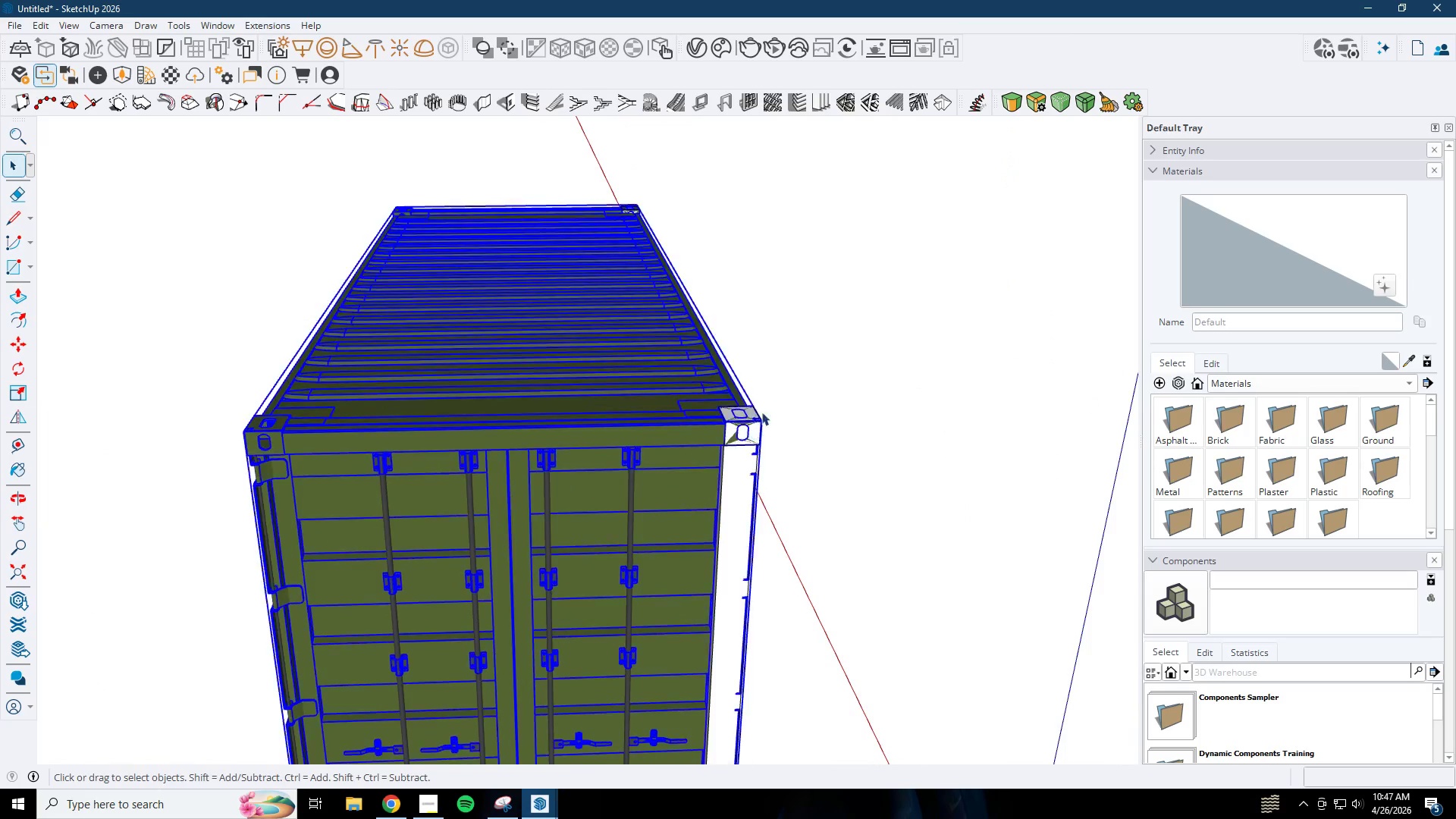 
scroll: coordinate [719, 414], scroll_direction: up, amount: 2.0
 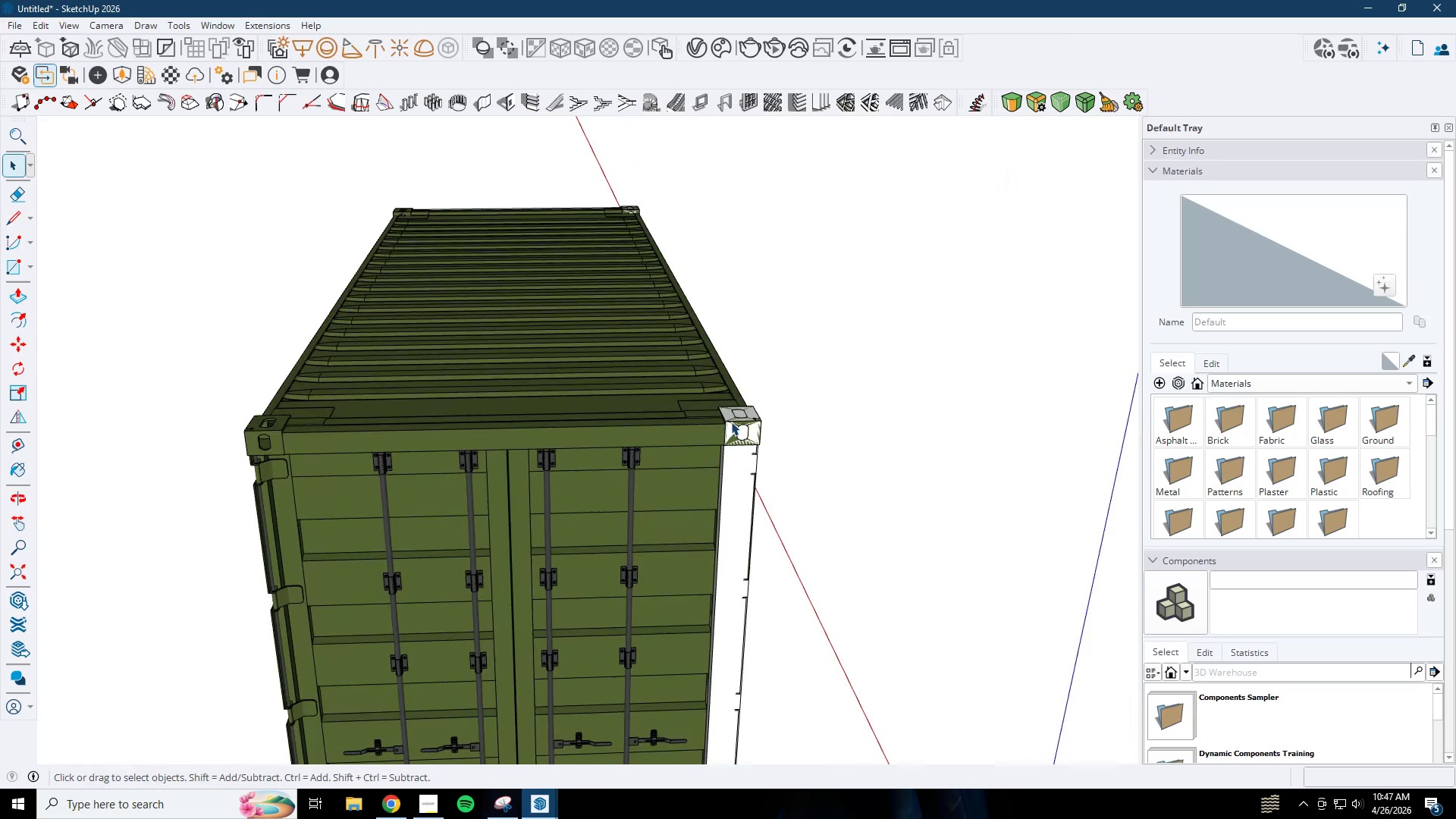 
scroll: coordinate [763, 397], scroll_direction: down, amount: 4.0
 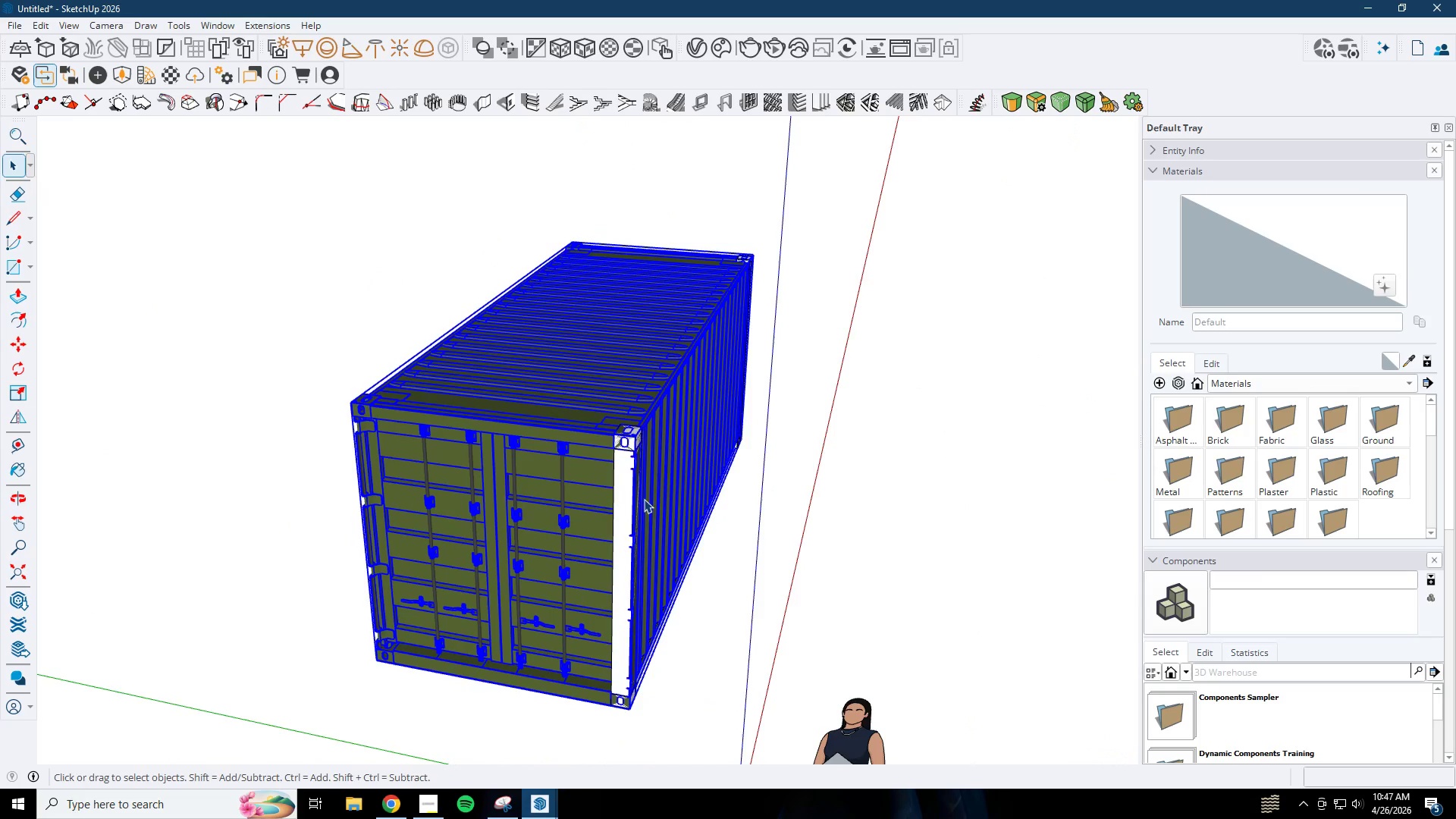 
left_click([626, 499])
 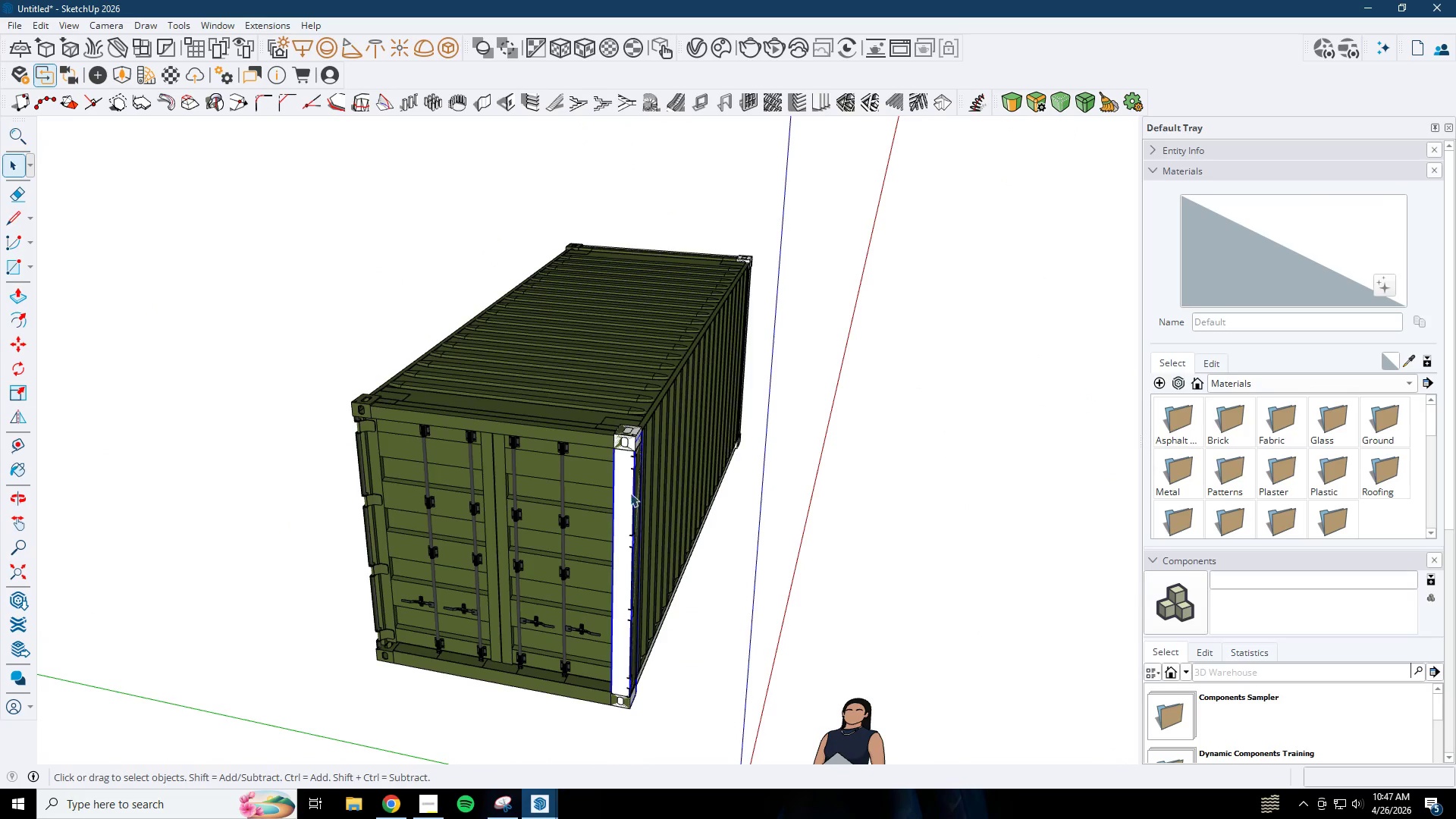 
hold_key(key=ControlLeft, duration=1.17)
left_click([637, 439])
 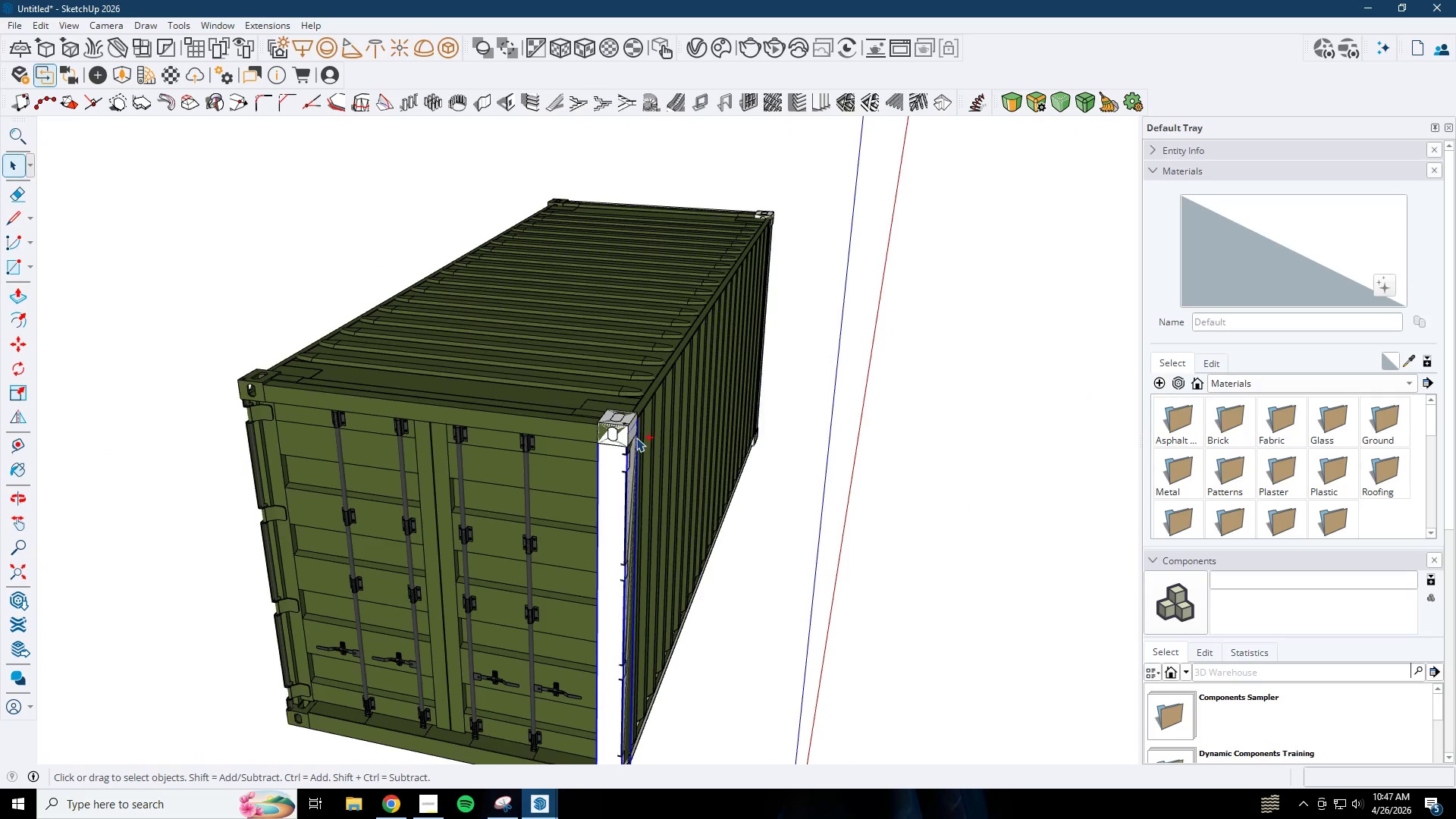 
scroll: coordinate [651, 460], scroll_direction: up, amount: 3.0
 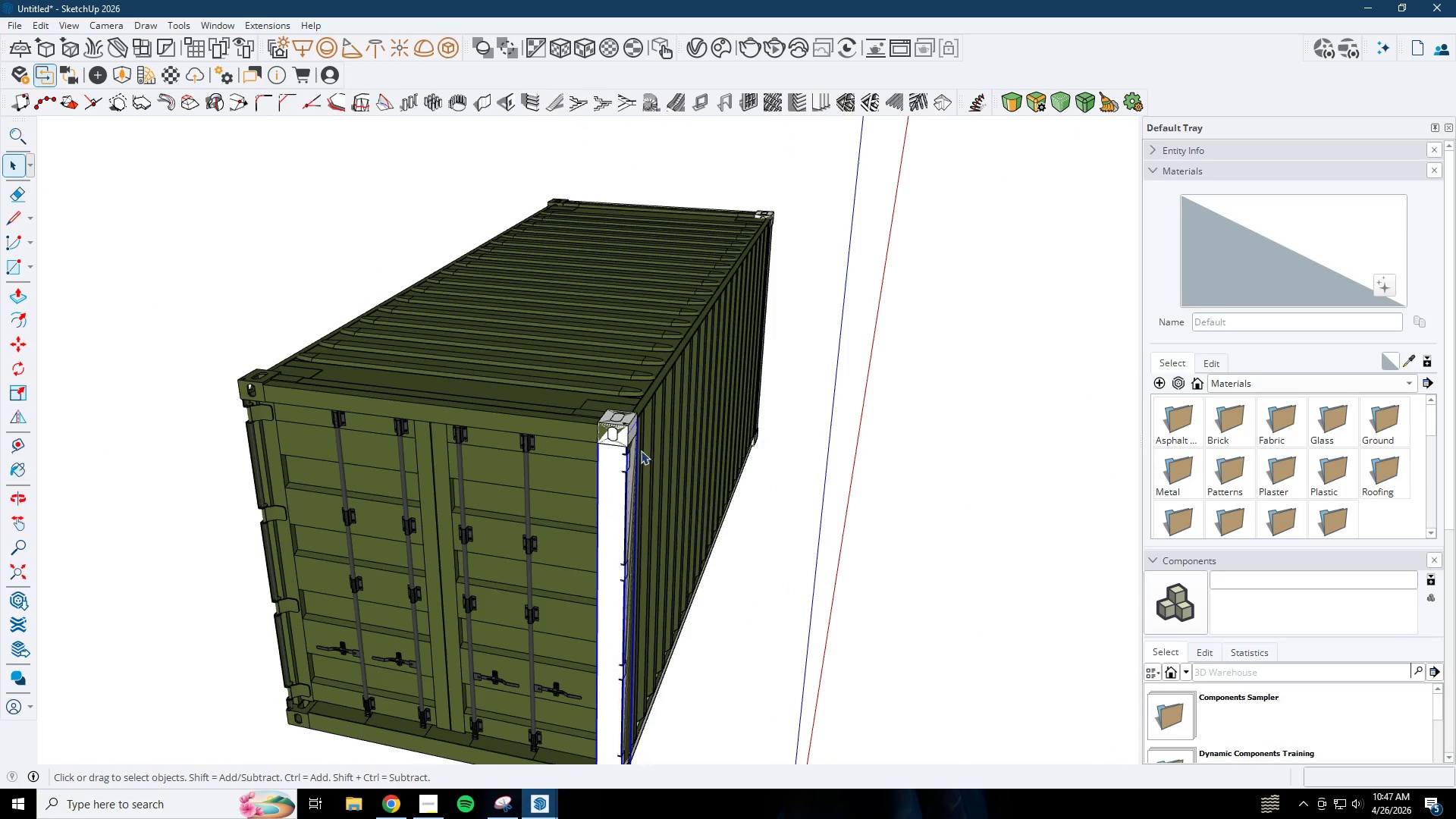 
double_click([634, 431])
 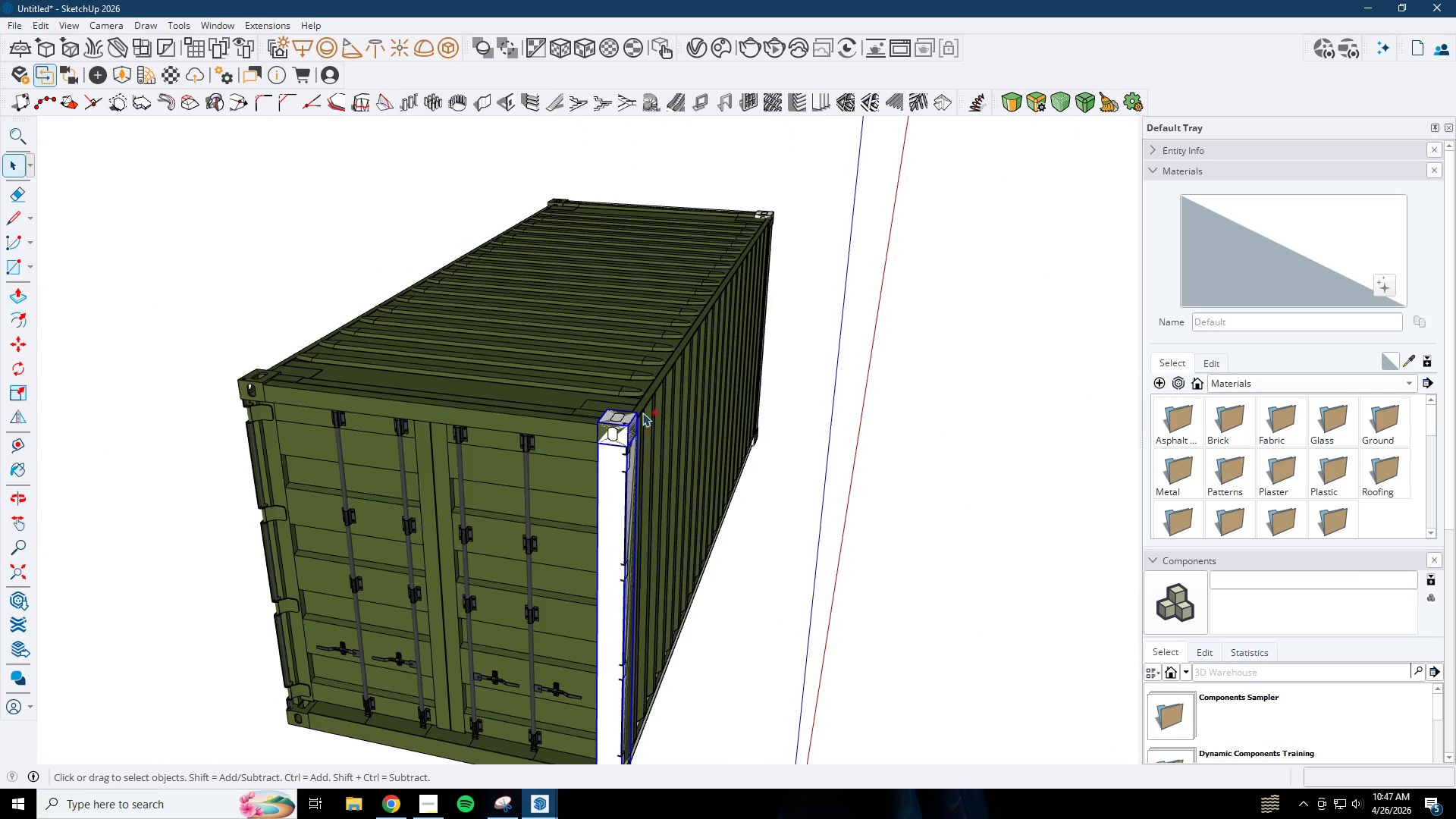 
hold_key(key=ControlLeft, duration=0.61)
left_click([632, 622])
 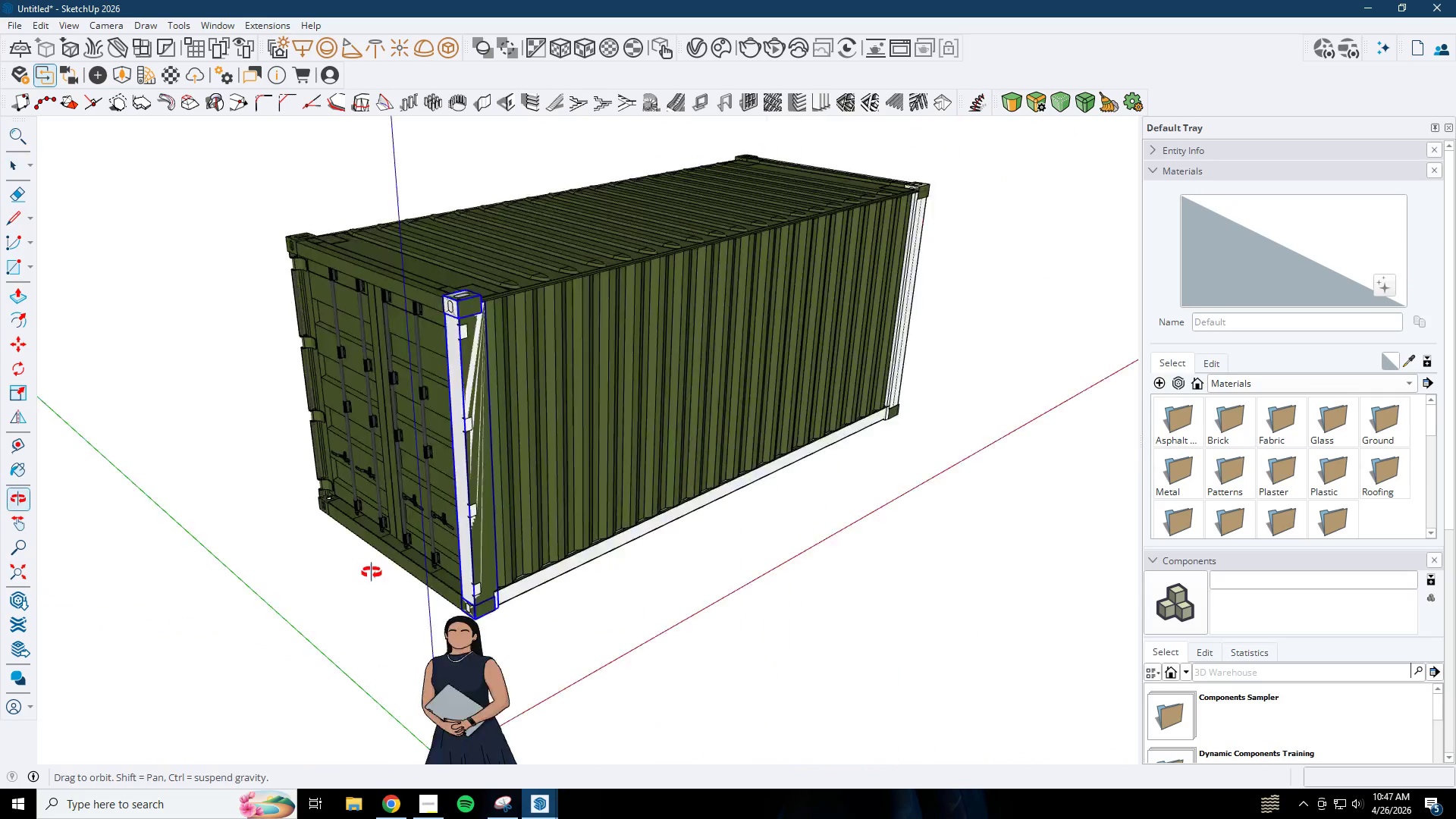 
scroll: coordinate [626, 610], scroll_direction: down, amount: 2.0
 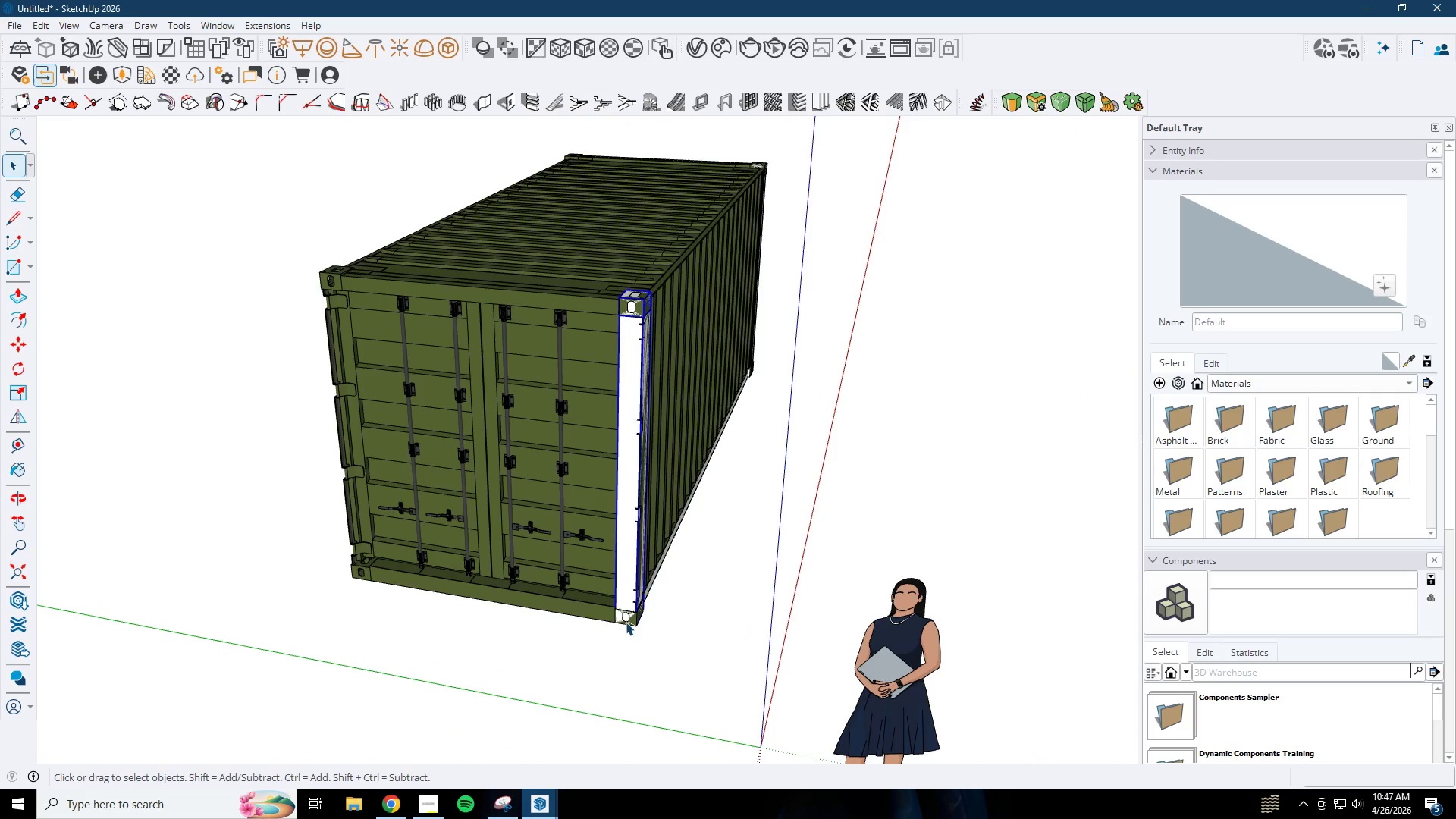 
hold_key(key=ControlLeft, duration=0.38)
left_click([570, 545])
 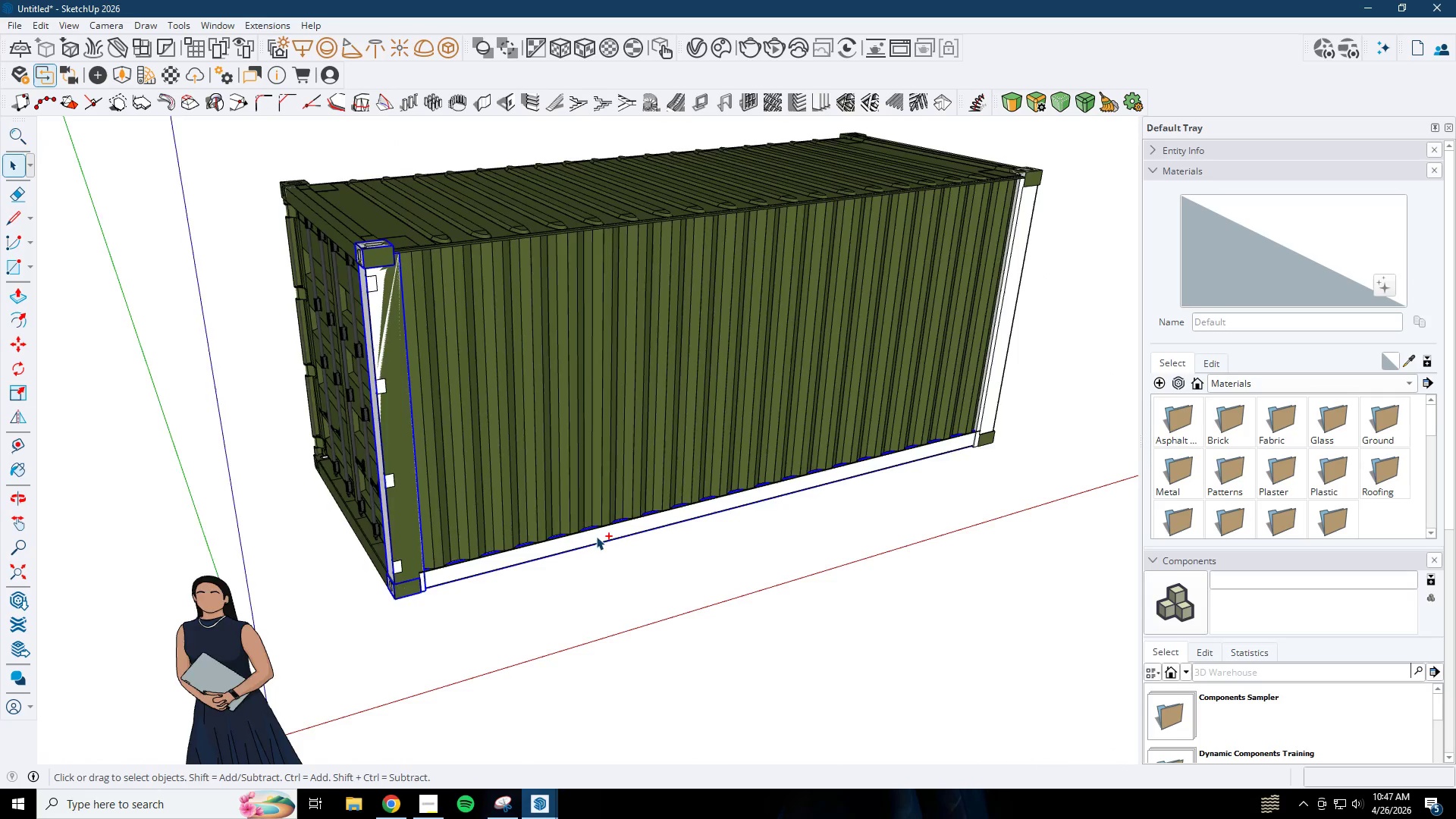 
scroll: coordinate [544, 574], scroll_direction: up, amount: 1.0
 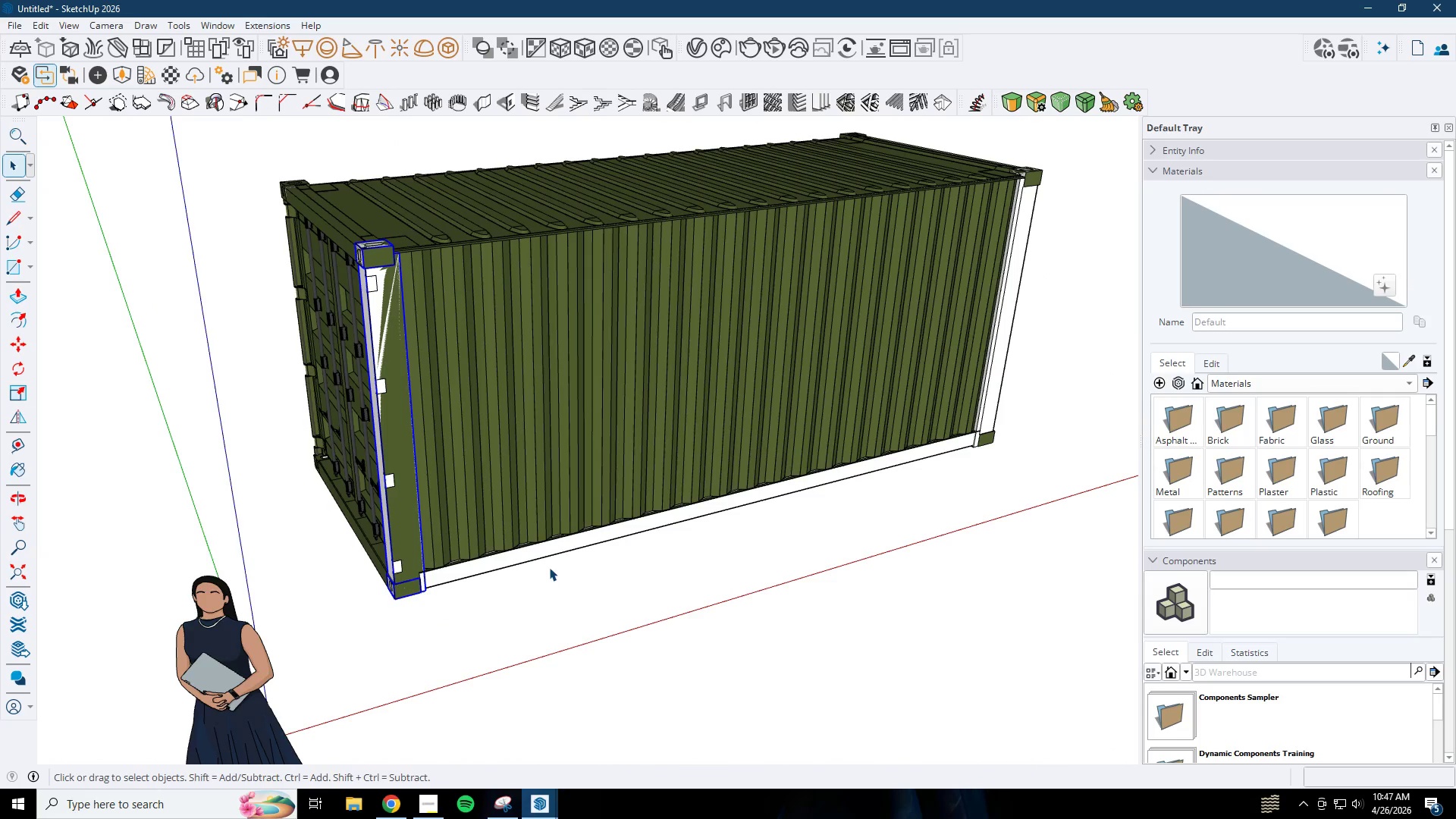 
scroll: coordinate [885, 514], scroll_direction: down, amount: 2.0
 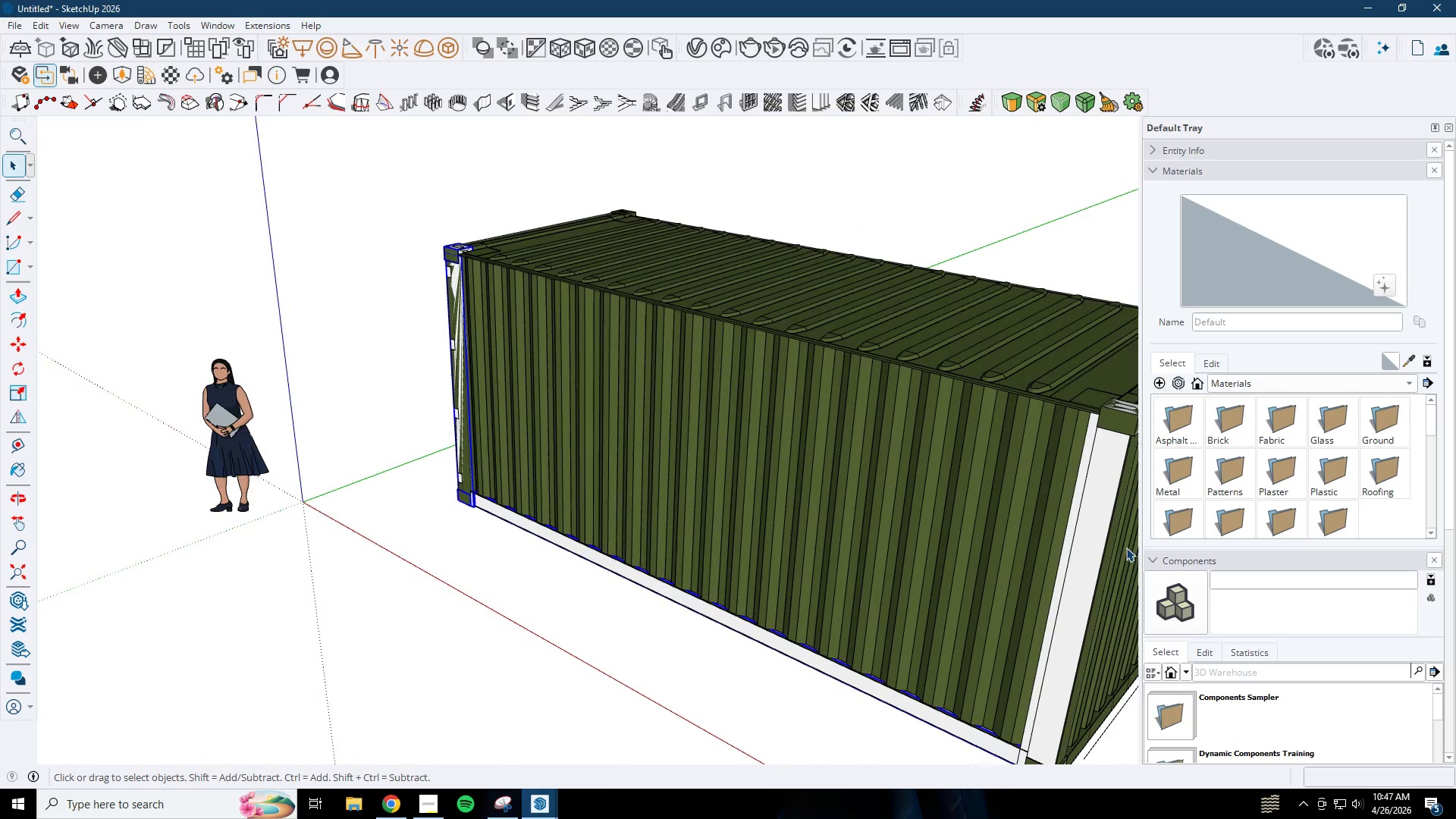 
hold_key(key=ControlLeft, duration=0.42)
left_click([1094, 551])
 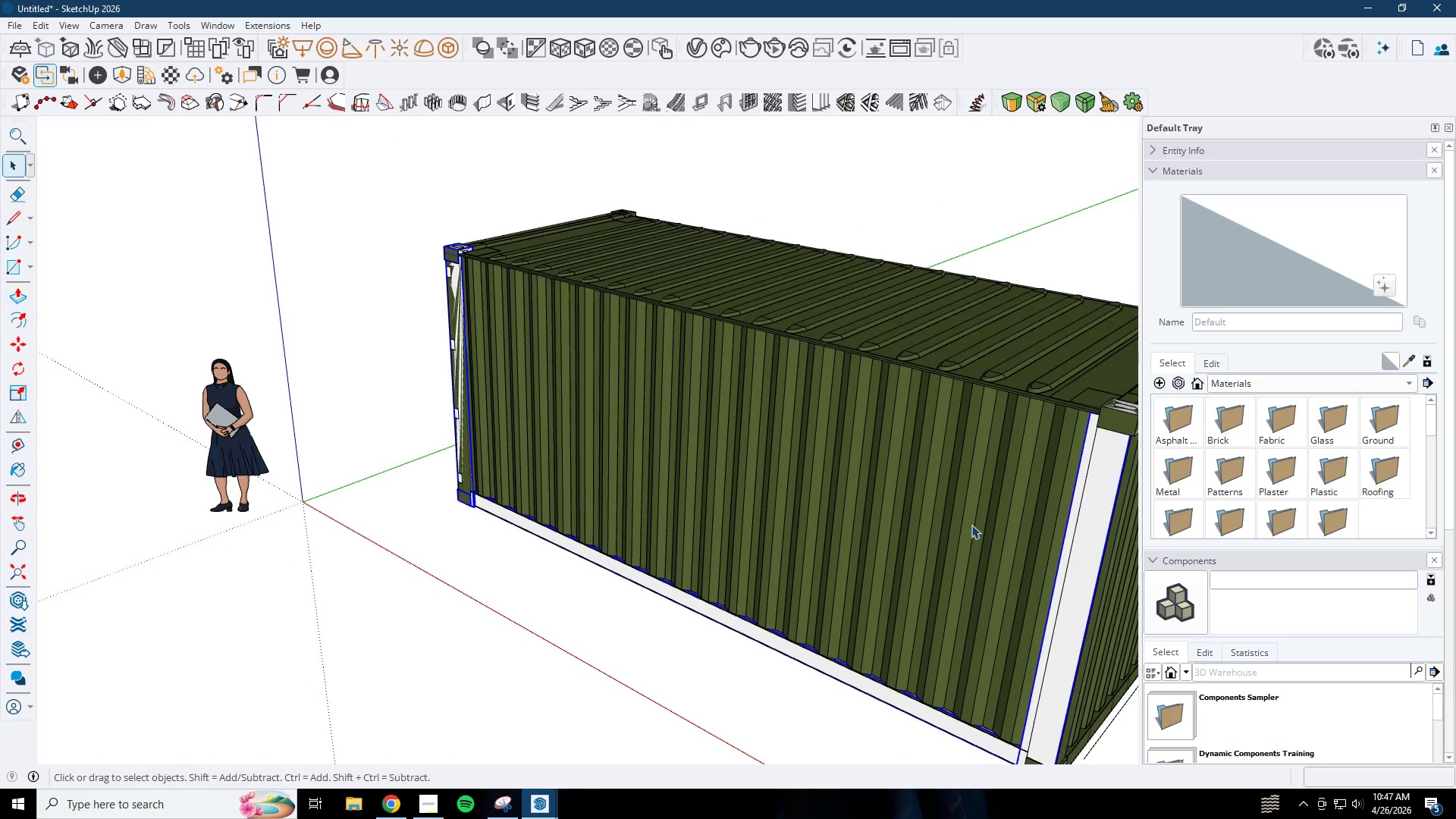 
hold_key(key=ControlLeft, duration=0.42)
left_click([957, 416])
 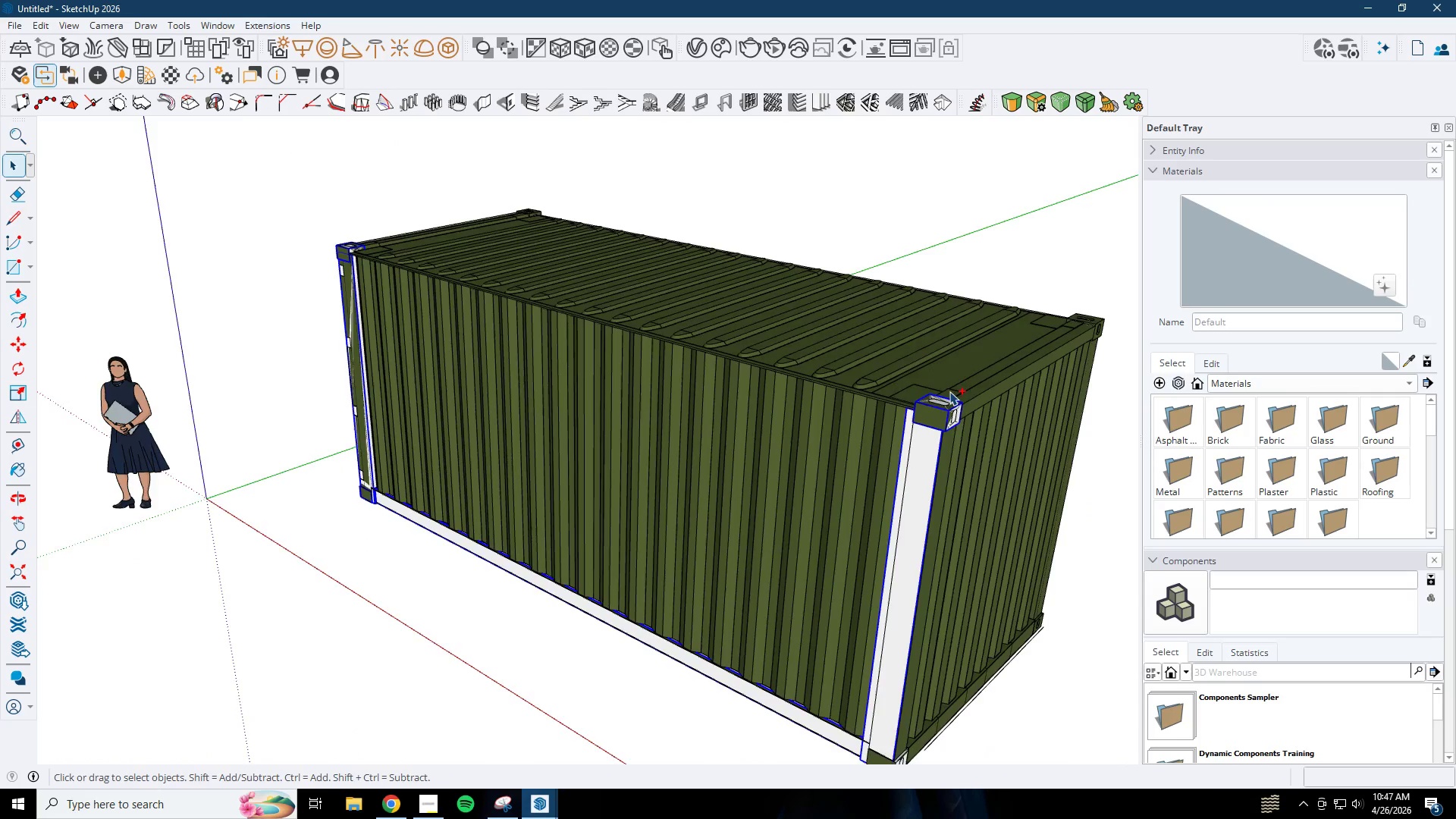 
scroll: coordinate [956, 441], scroll_direction: up, amount: 1.0
 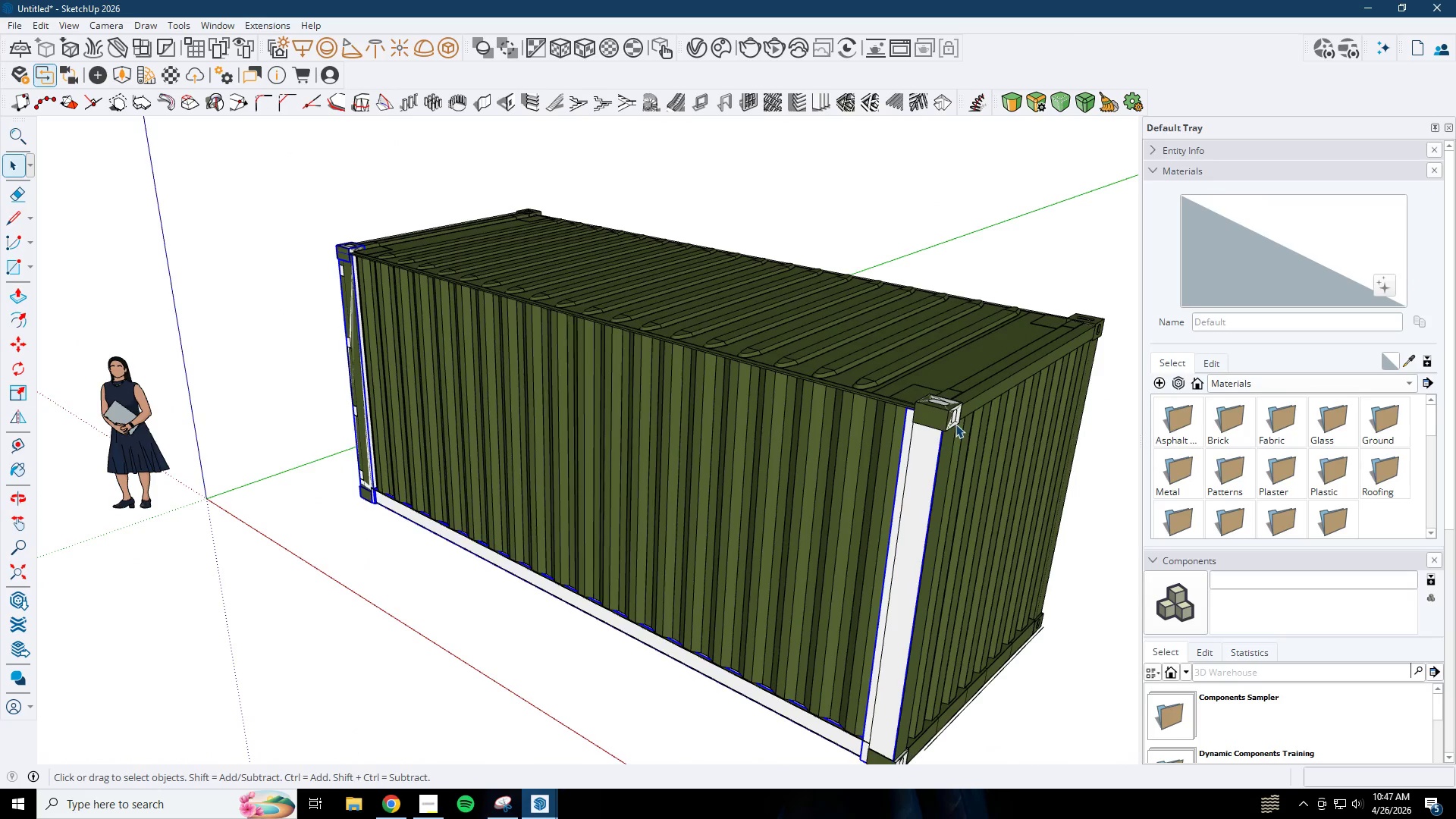 
scroll: coordinate [839, 369], scroll_direction: down, amount: 4.0
 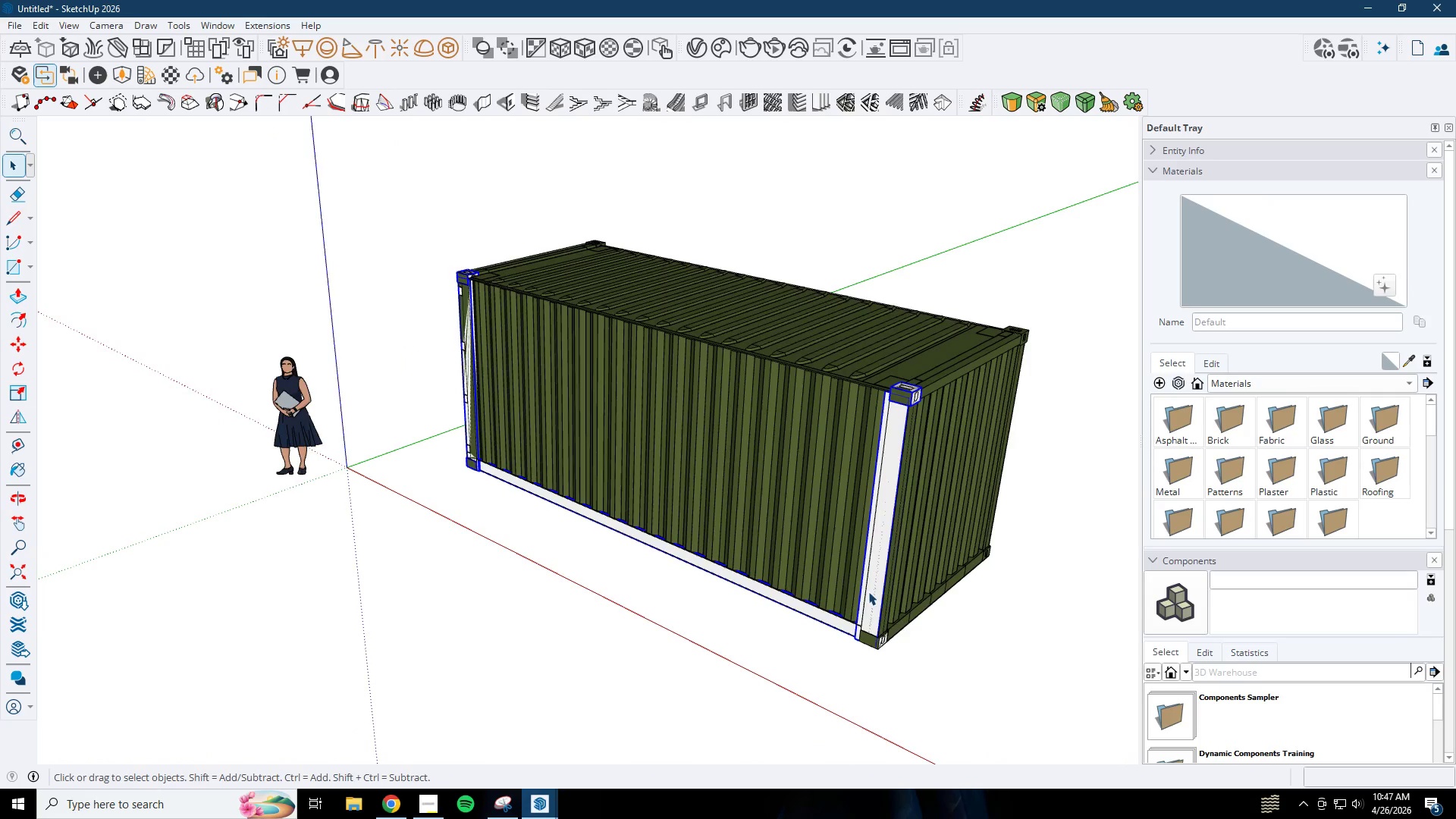 
hold_key(key=ControlLeft, duration=0.78)
 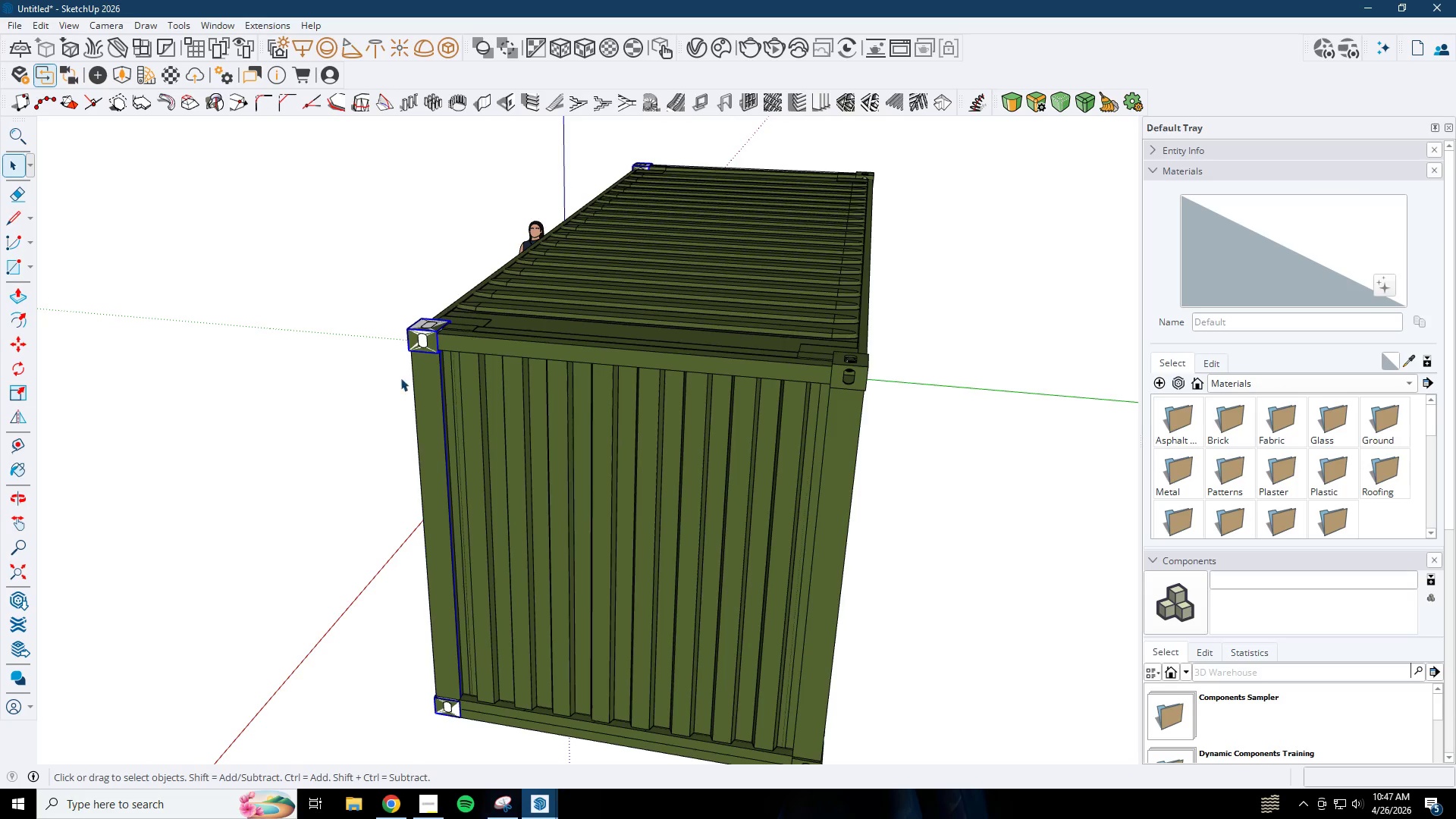 
scroll: coordinate [896, 630], scroll_direction: up, amount: 3.0
 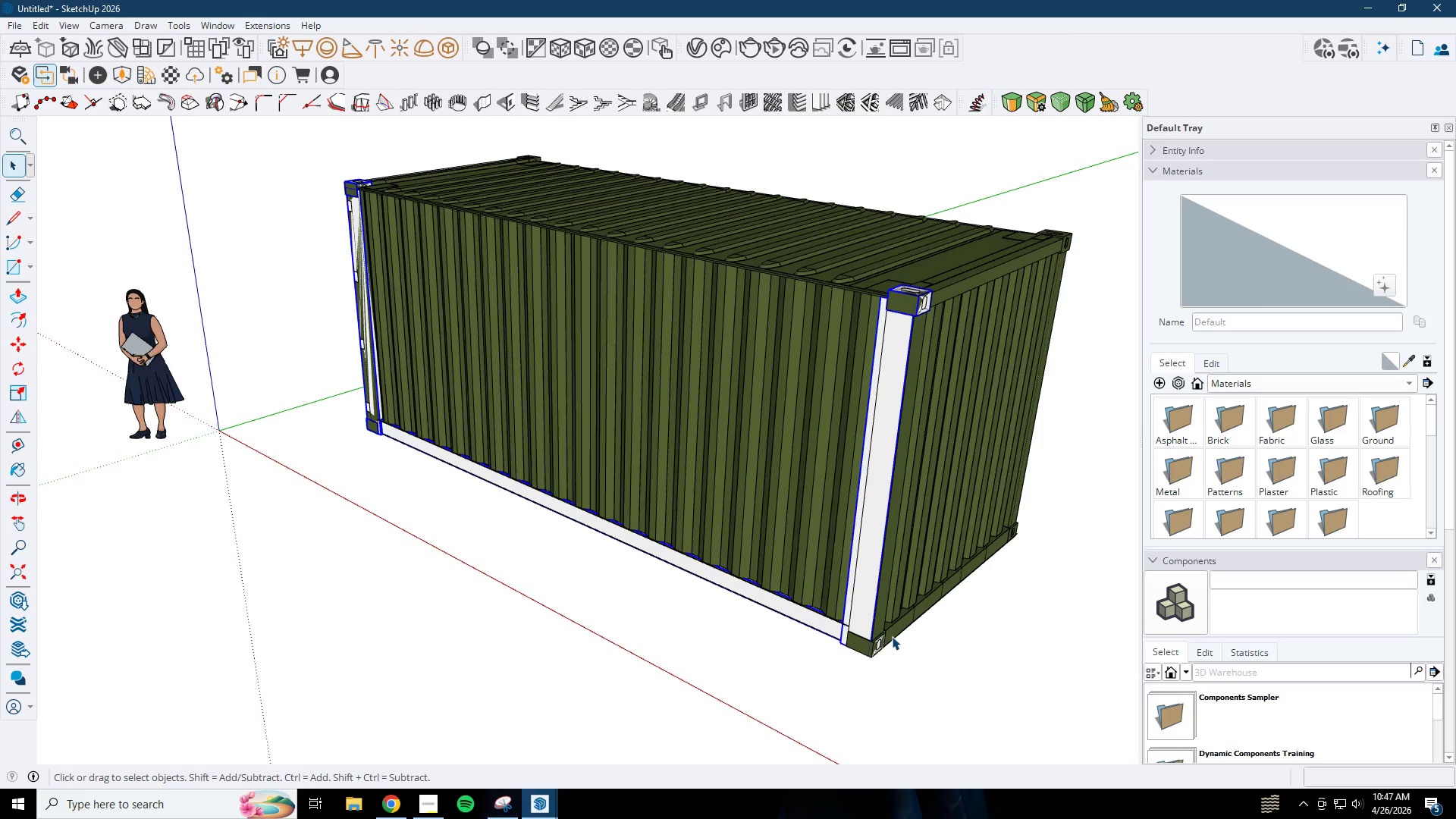 
key(Comma)
 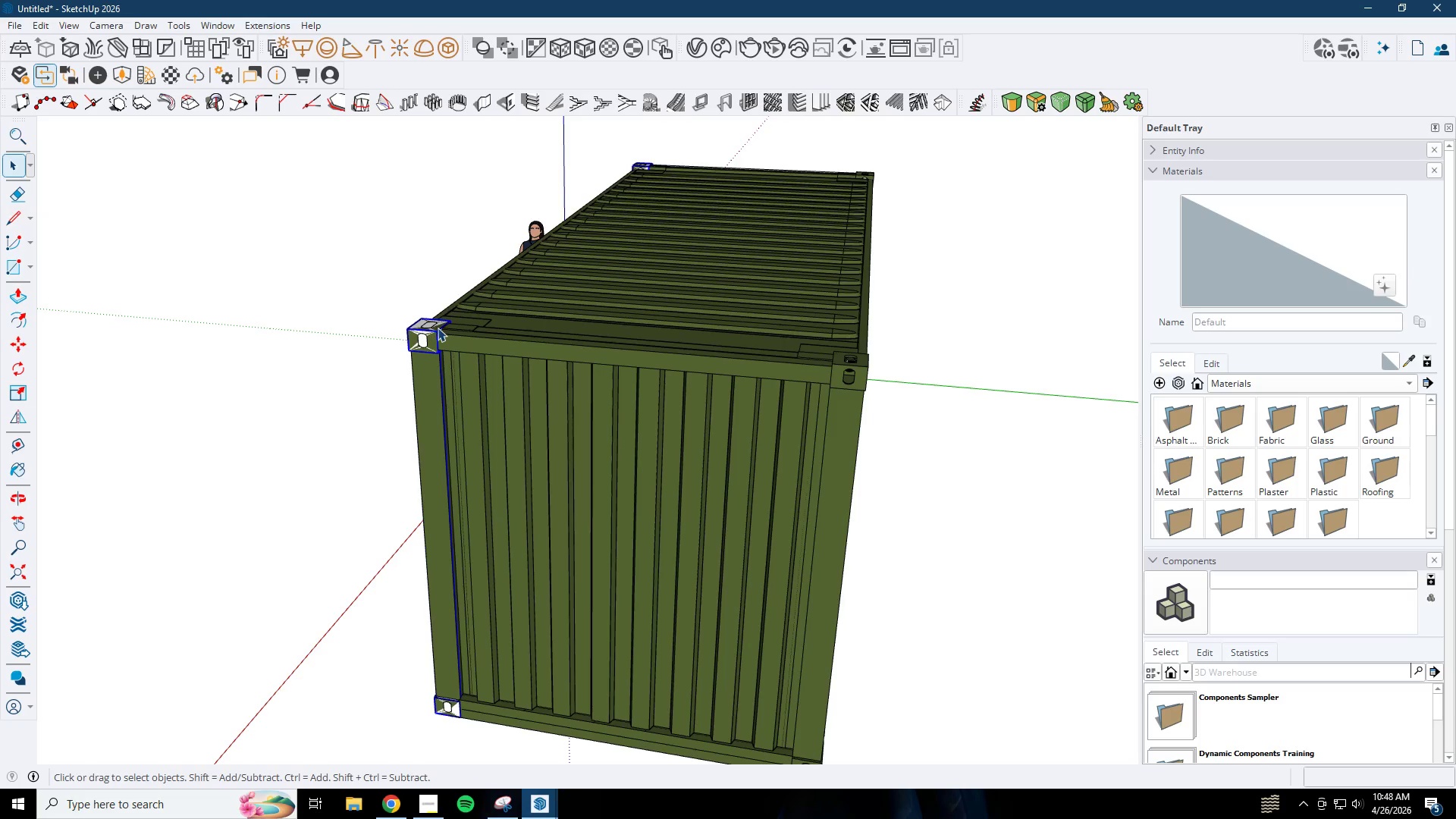 
key(M)
 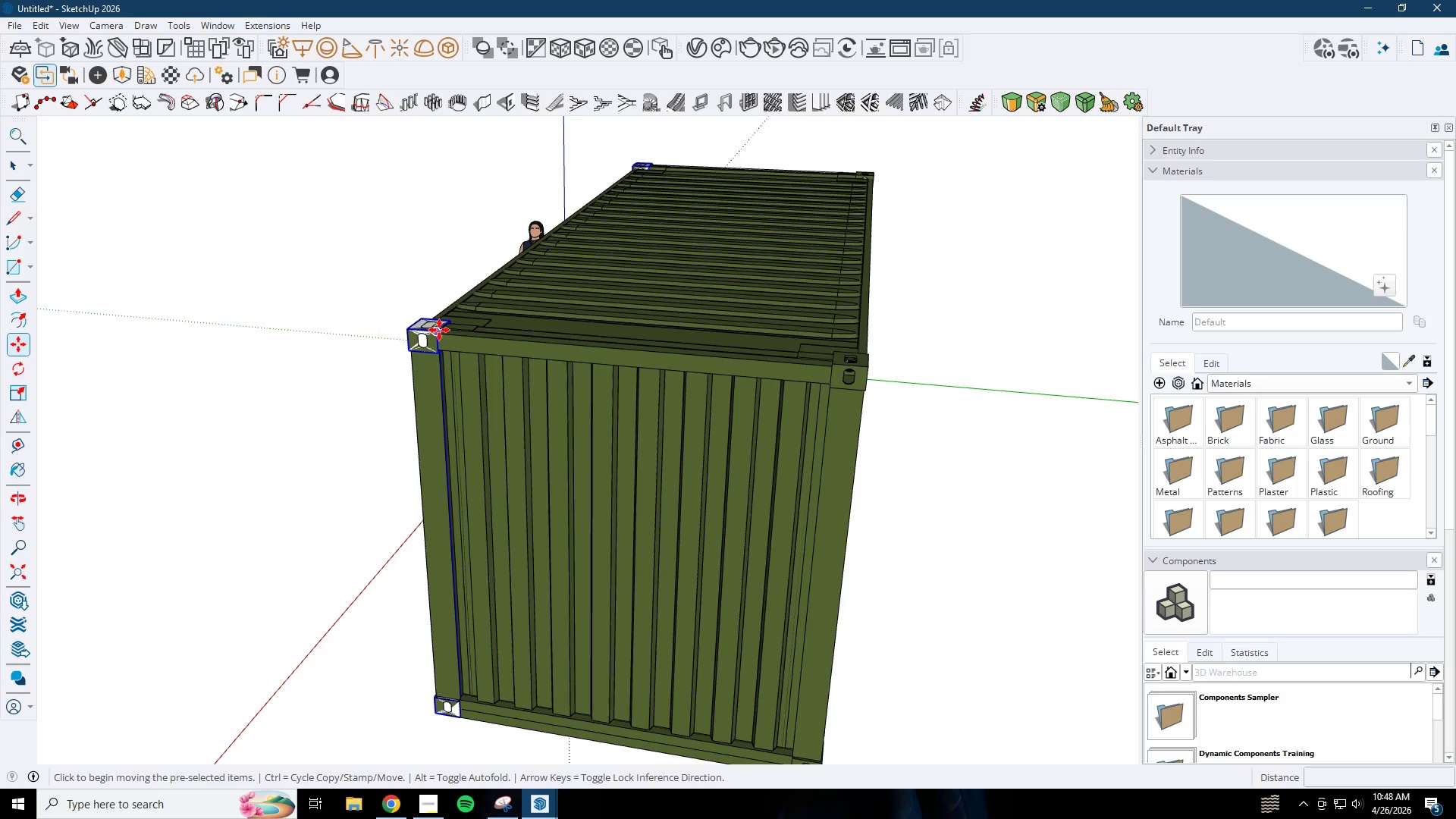 
left_click([437, 330])
 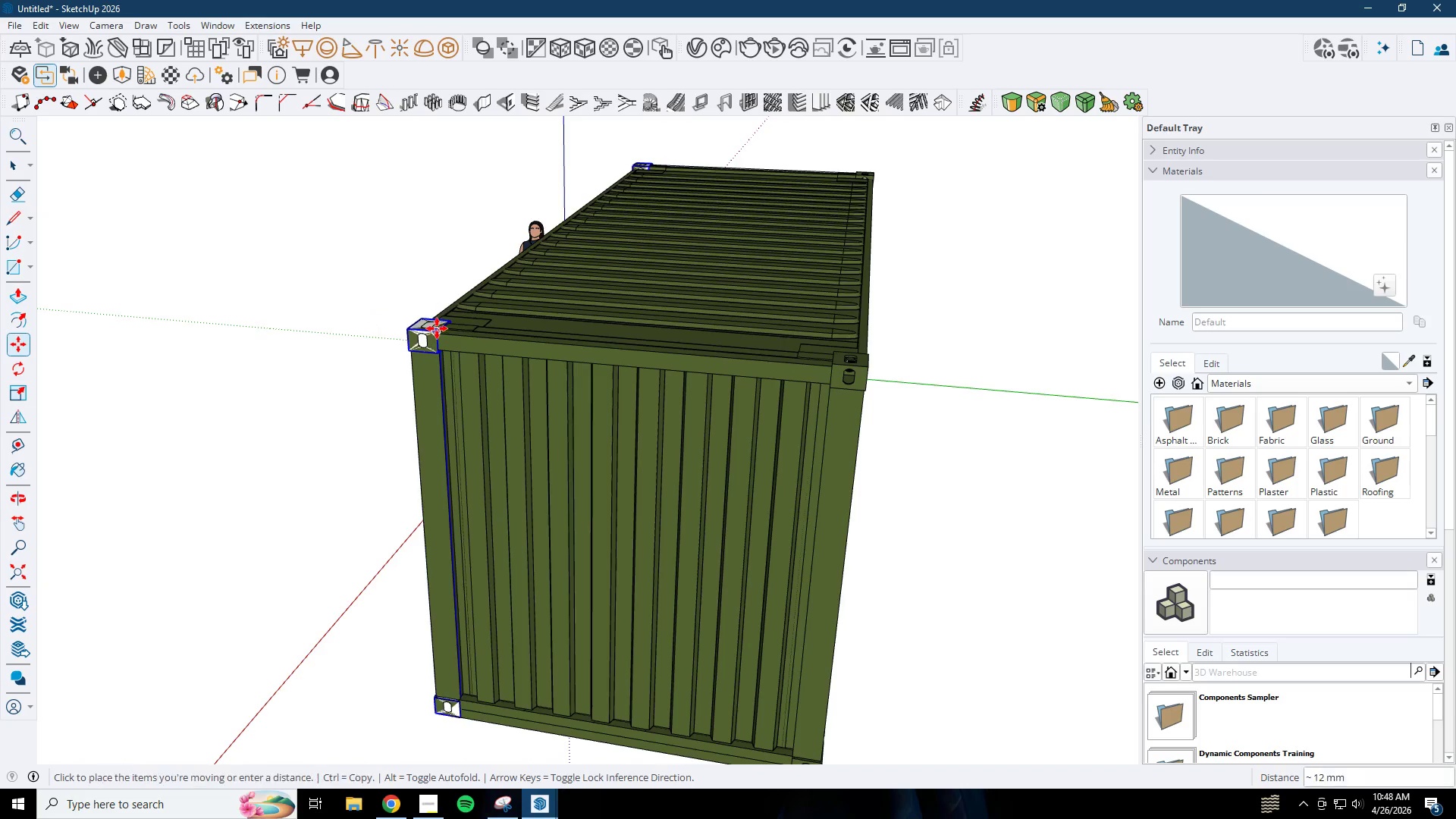 
key(Control+ControlLeft)
 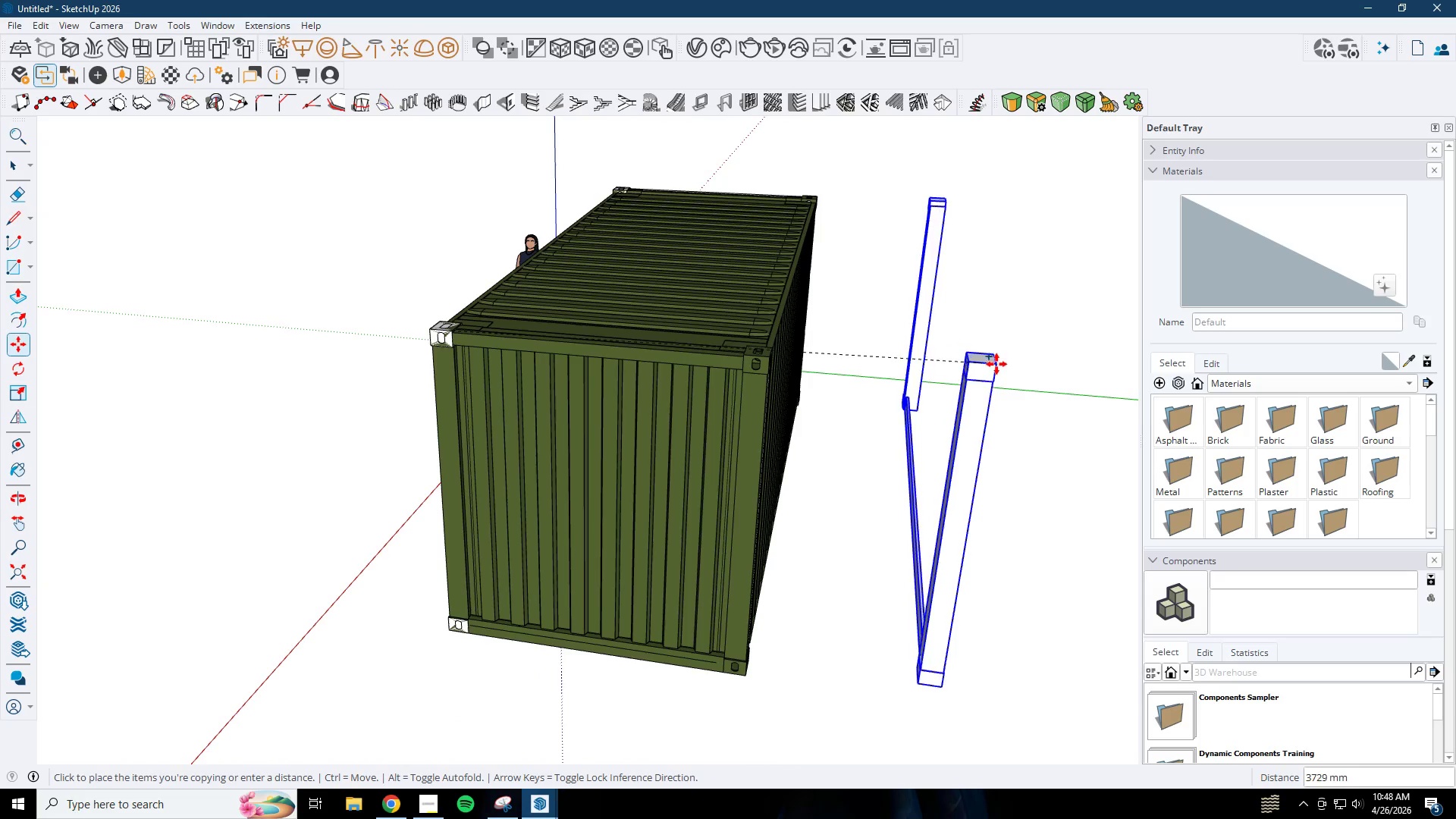 
scroll: coordinate [519, 332], scroll_direction: down, amount: 3.0
 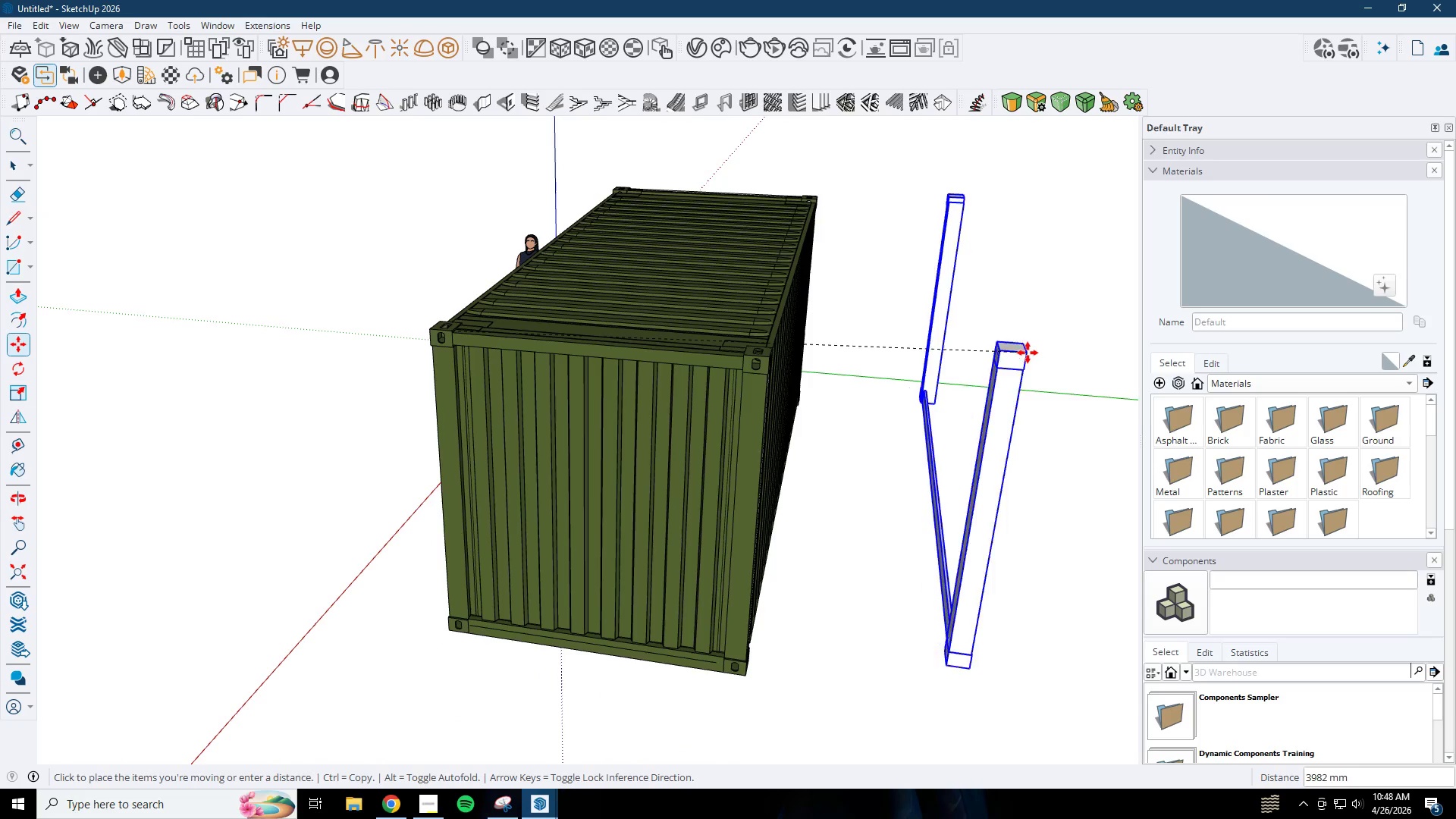 
left_click([996, 371])
 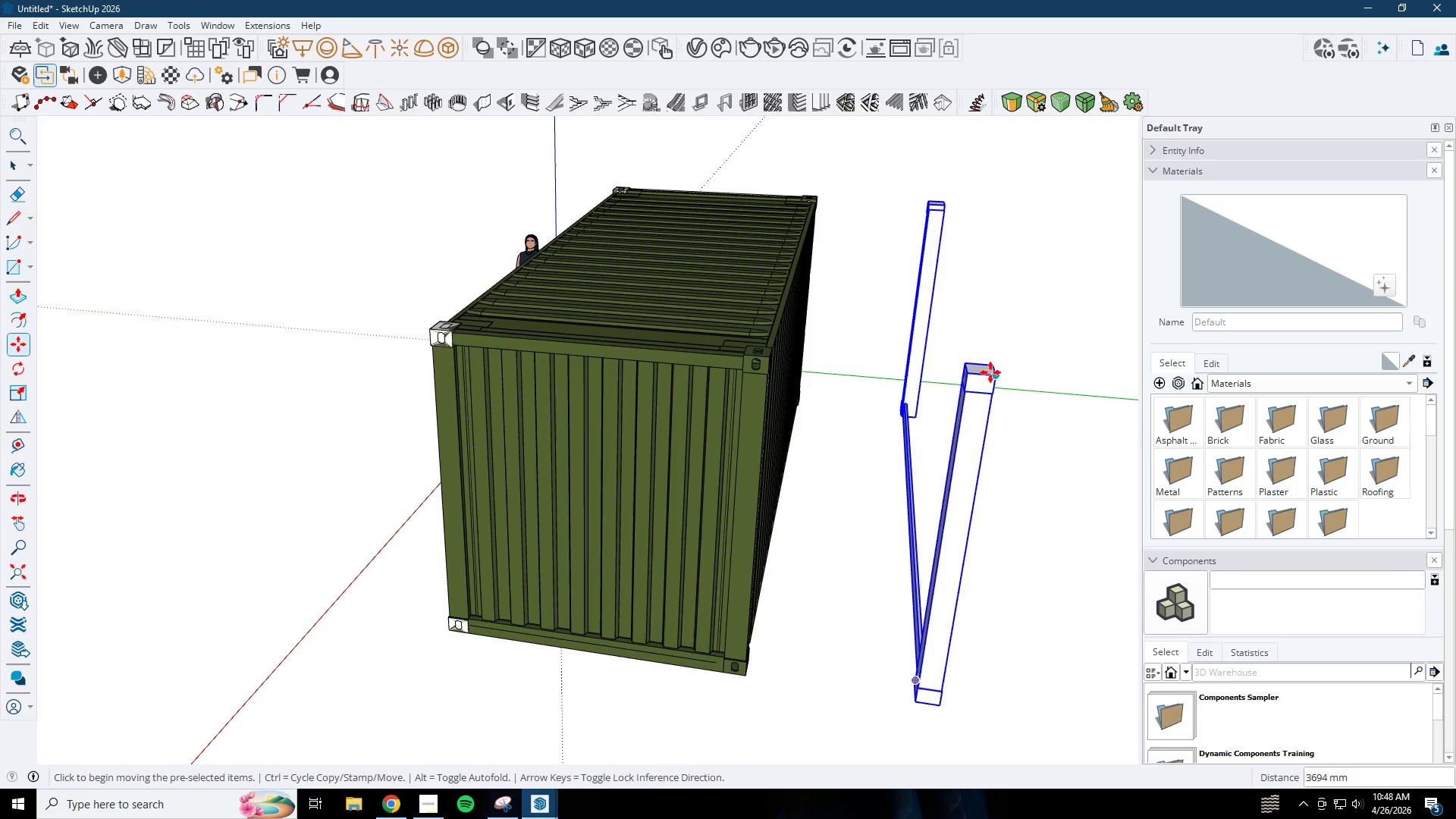 
key(S)
 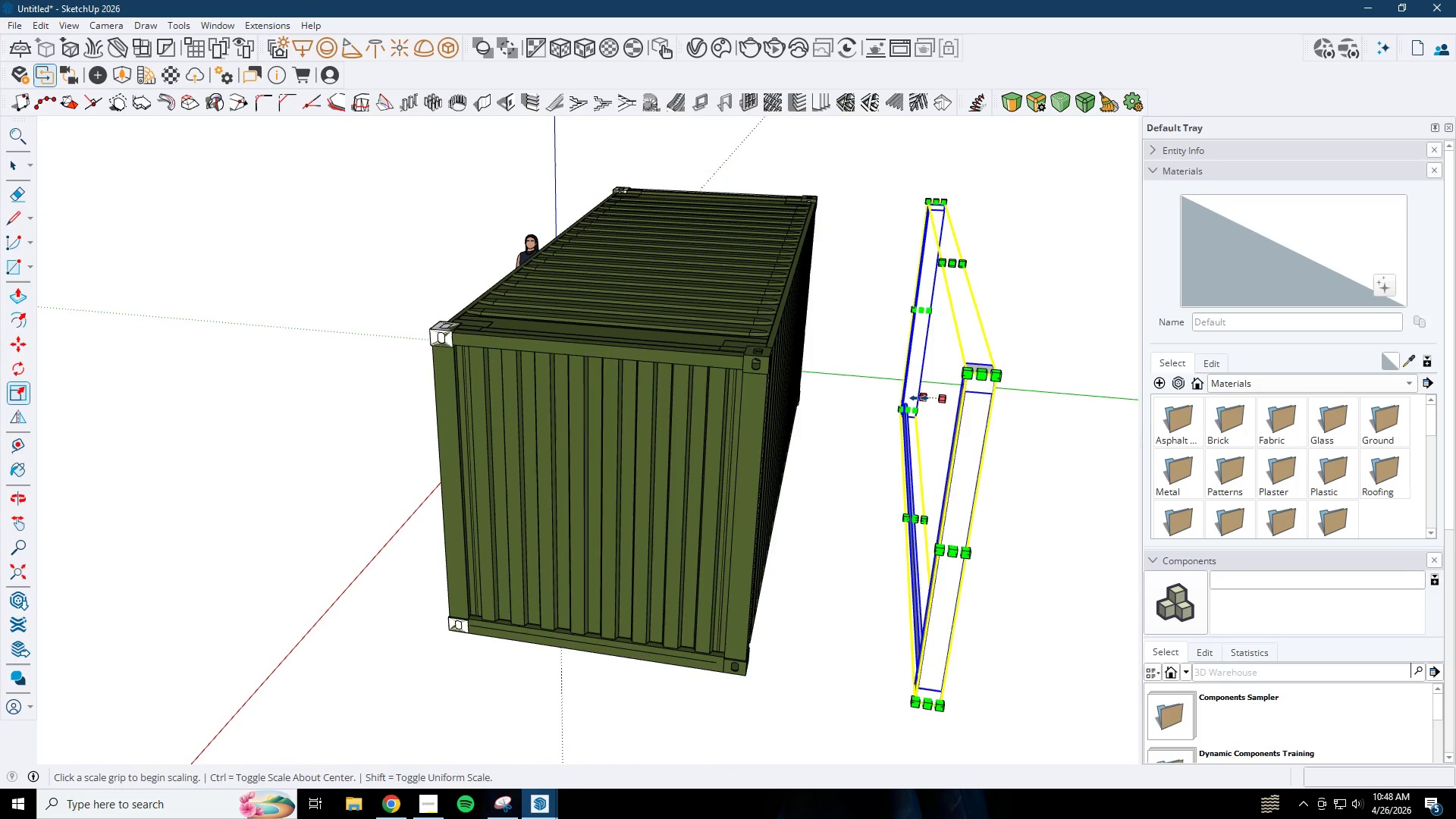 
left_click([919, 398])
 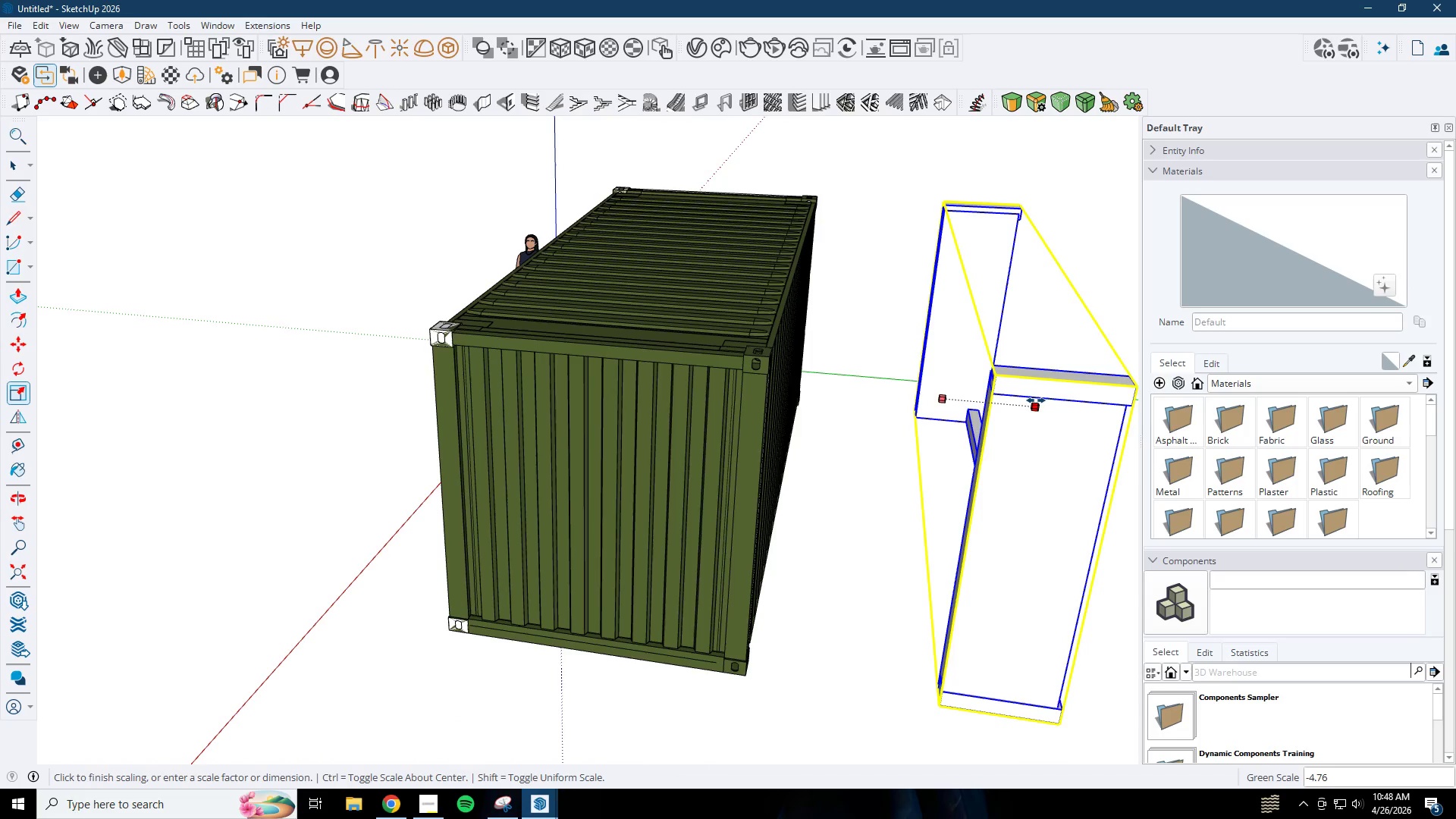 
key(Minus)
 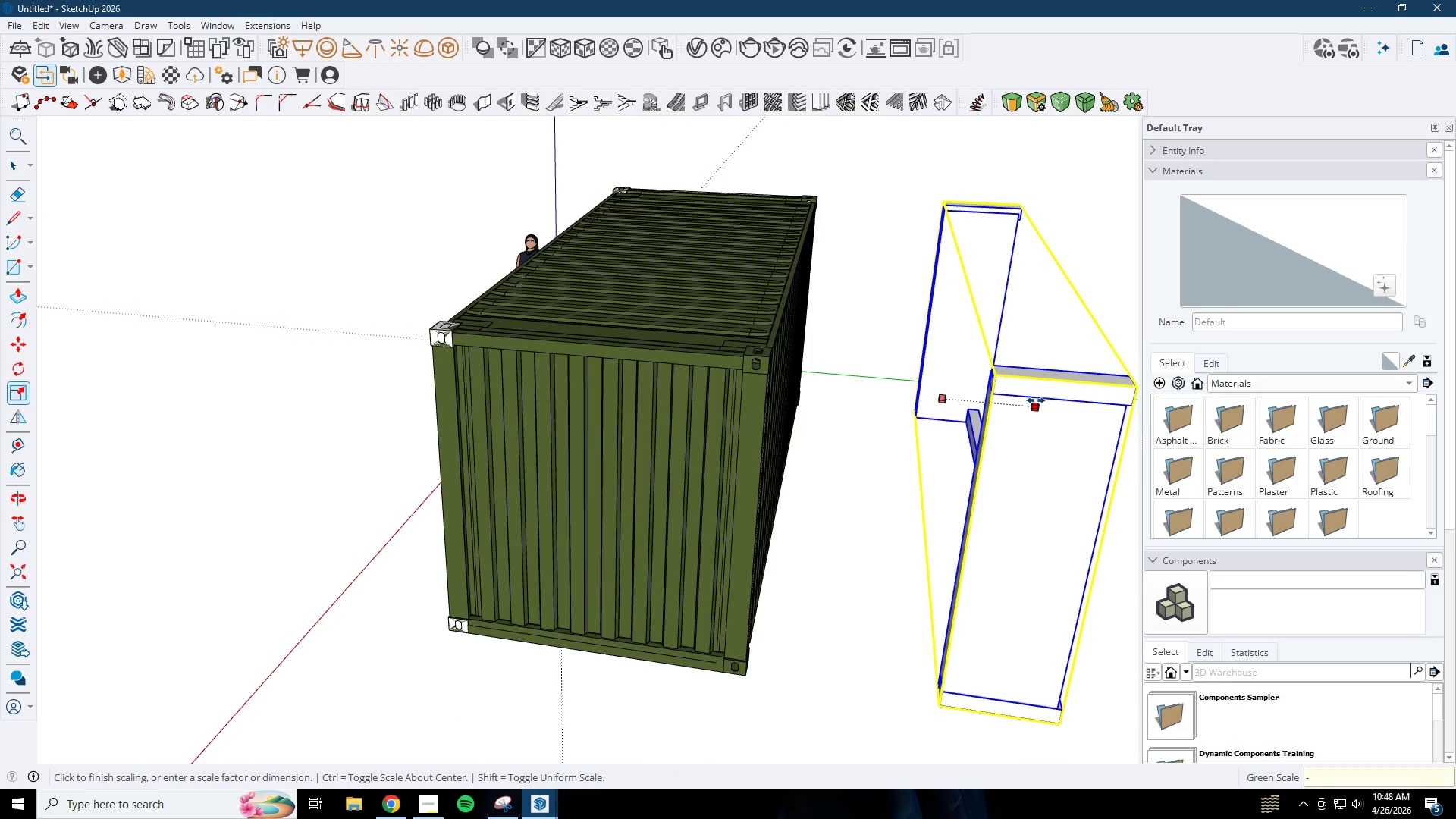 
key(1)
 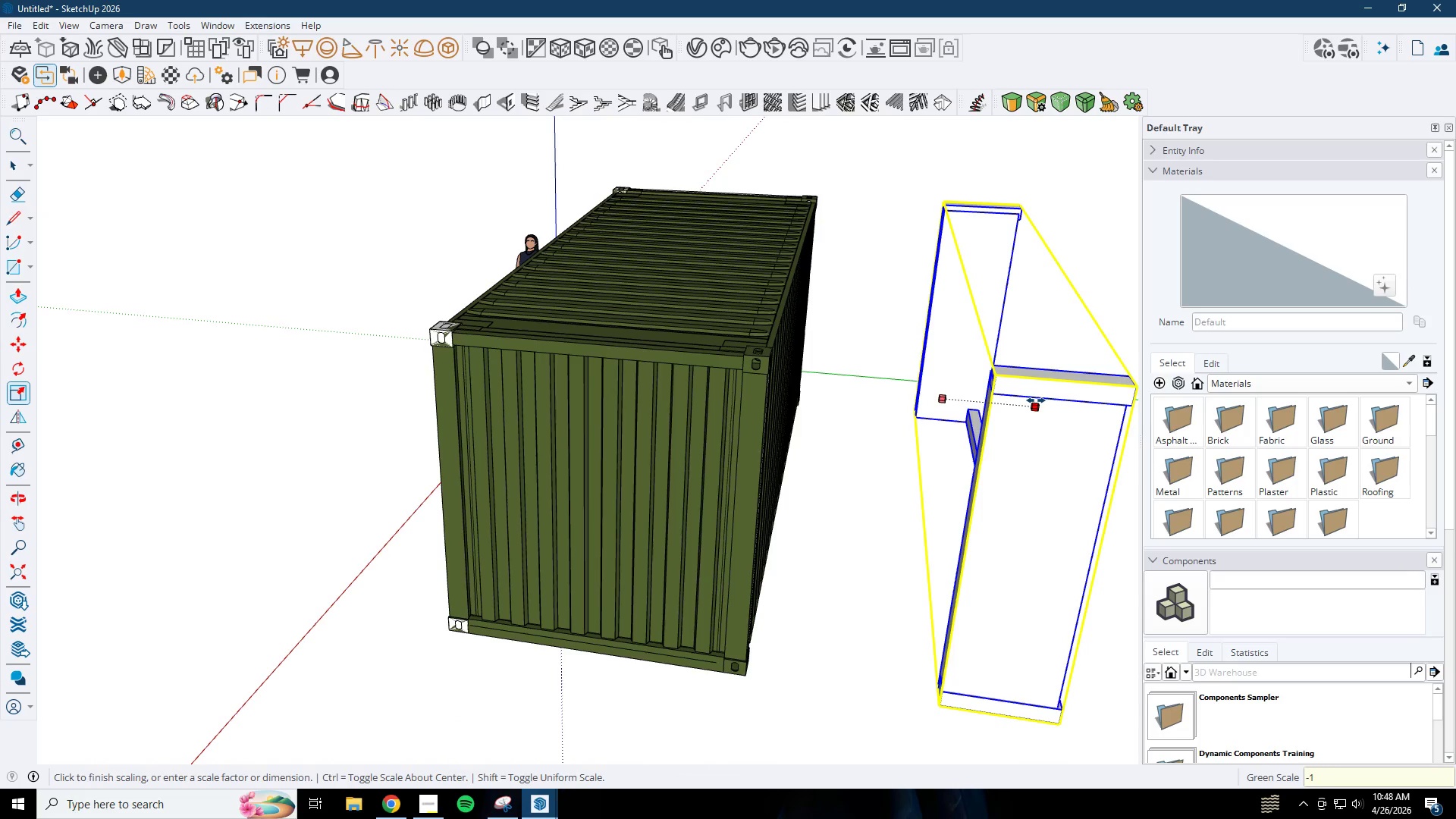 
key(Enter)
 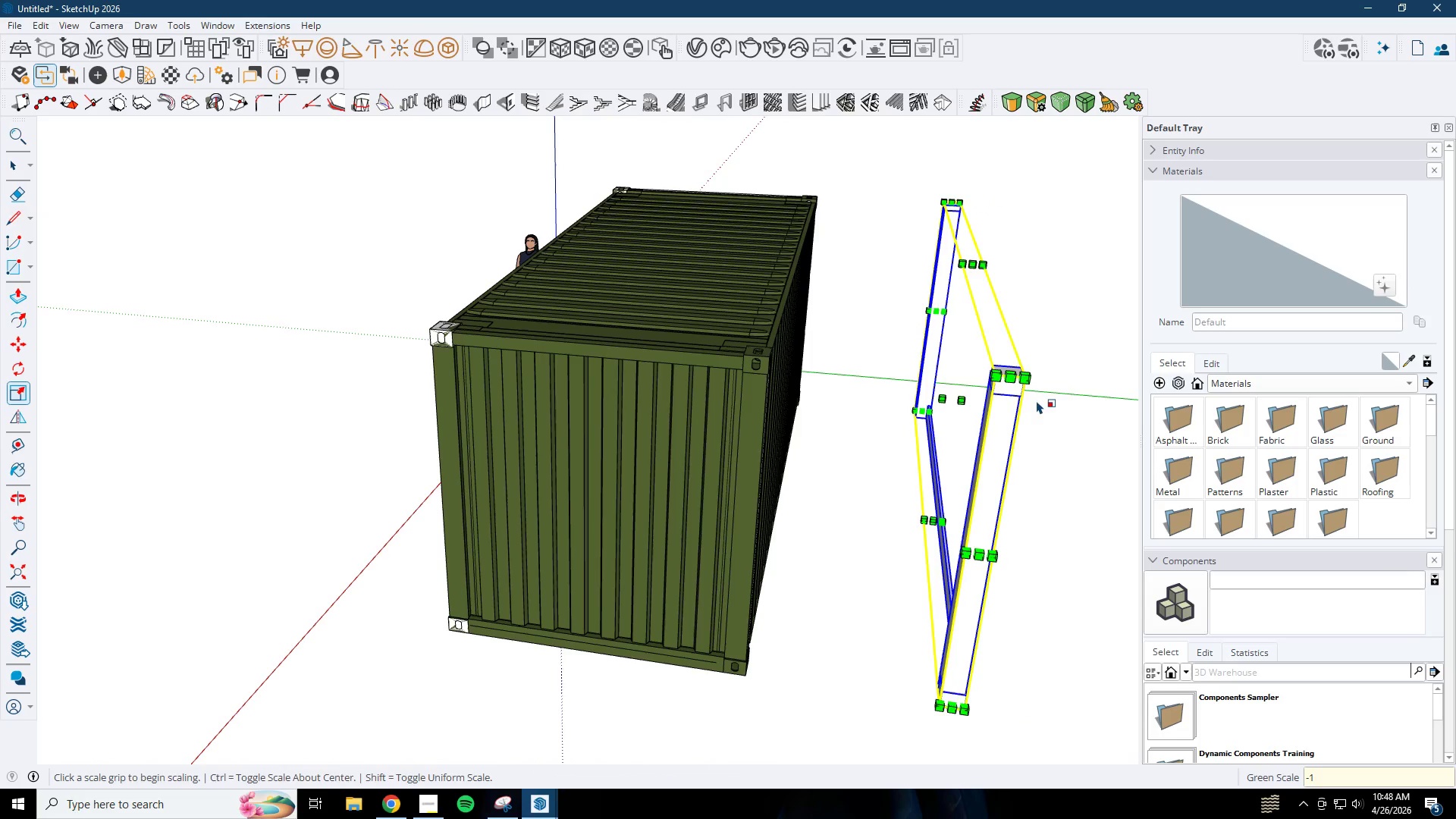 
key(M)
 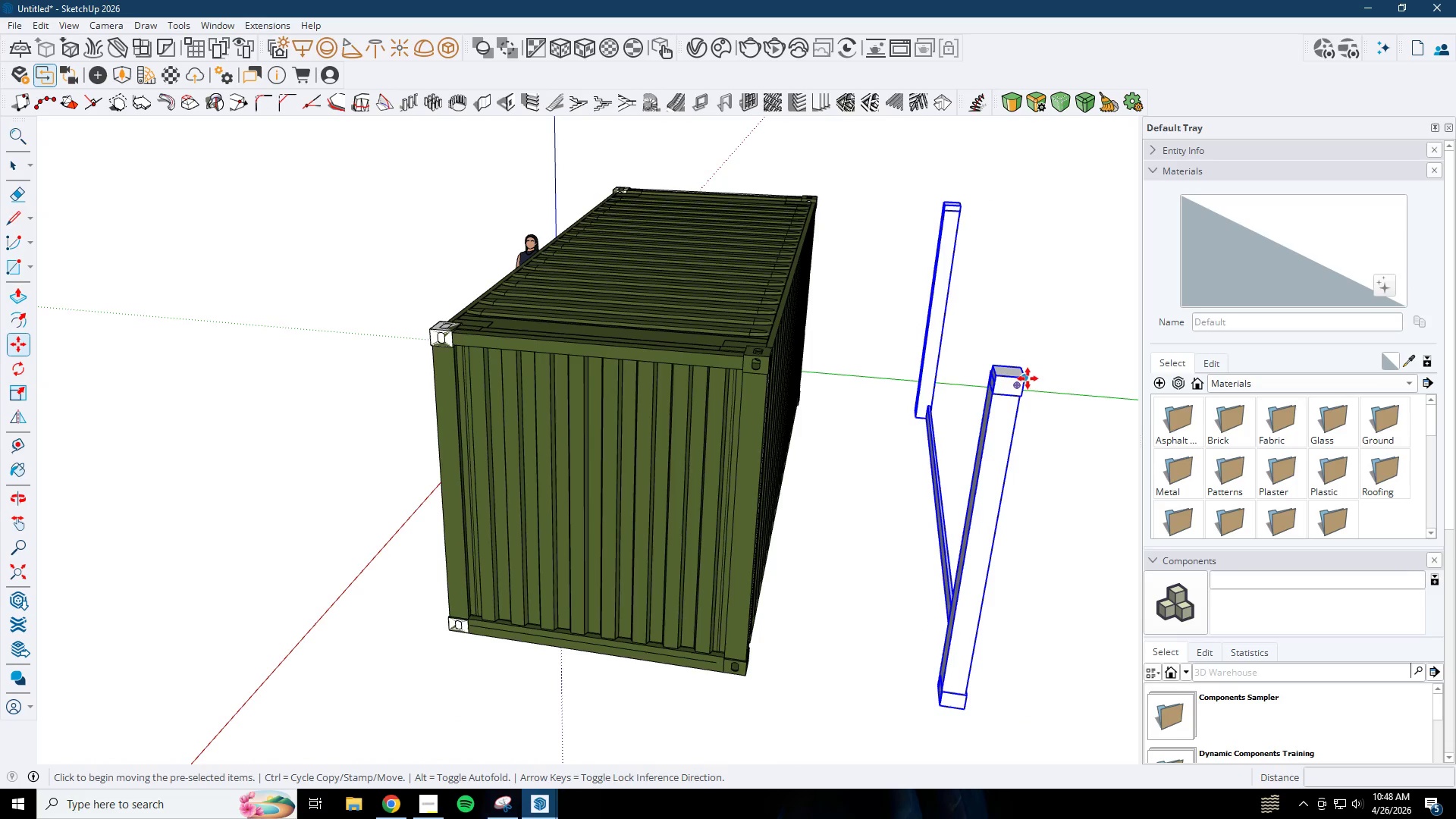 
left_click([1028, 378])
 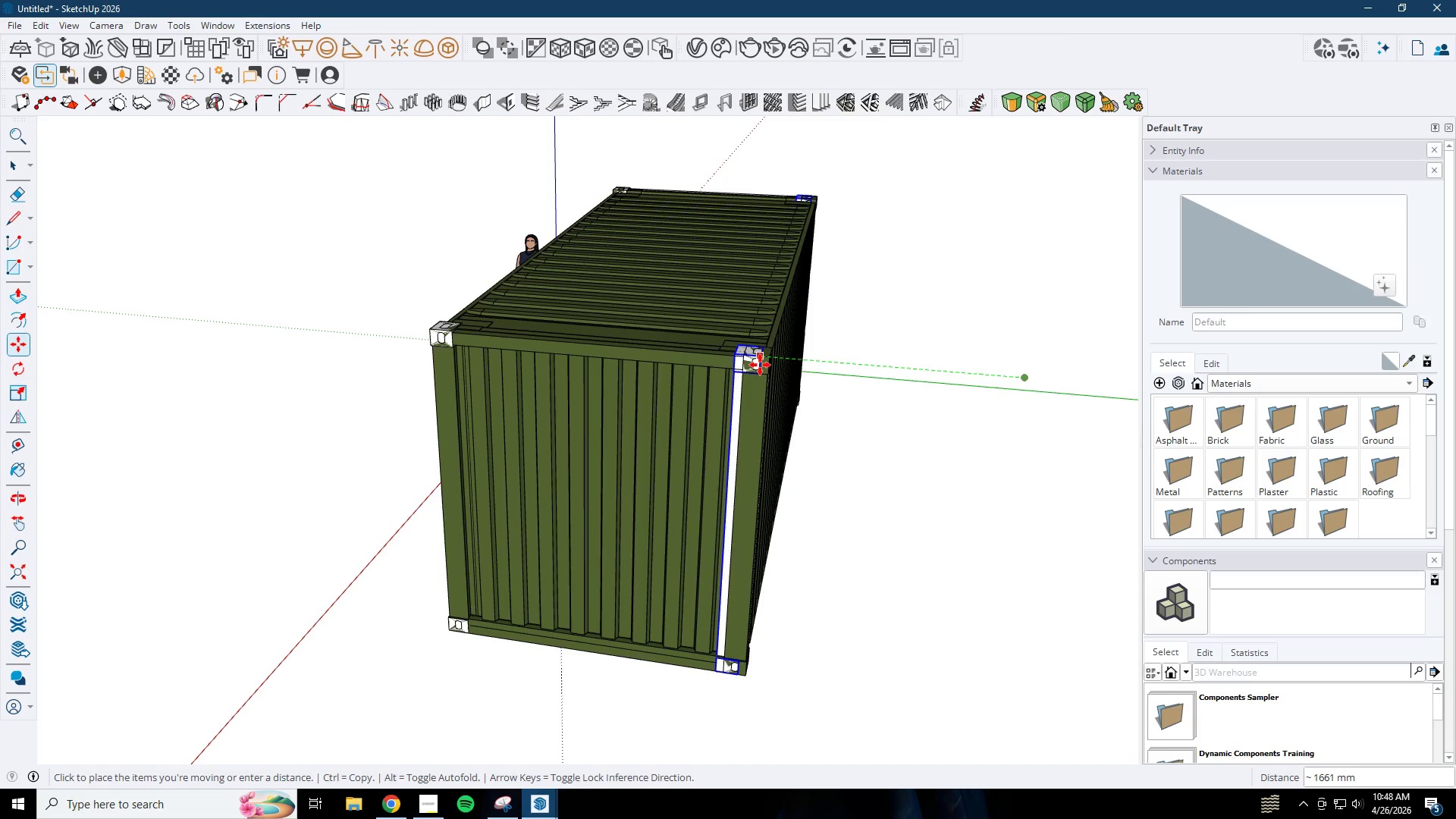 
left_click([768, 358])
 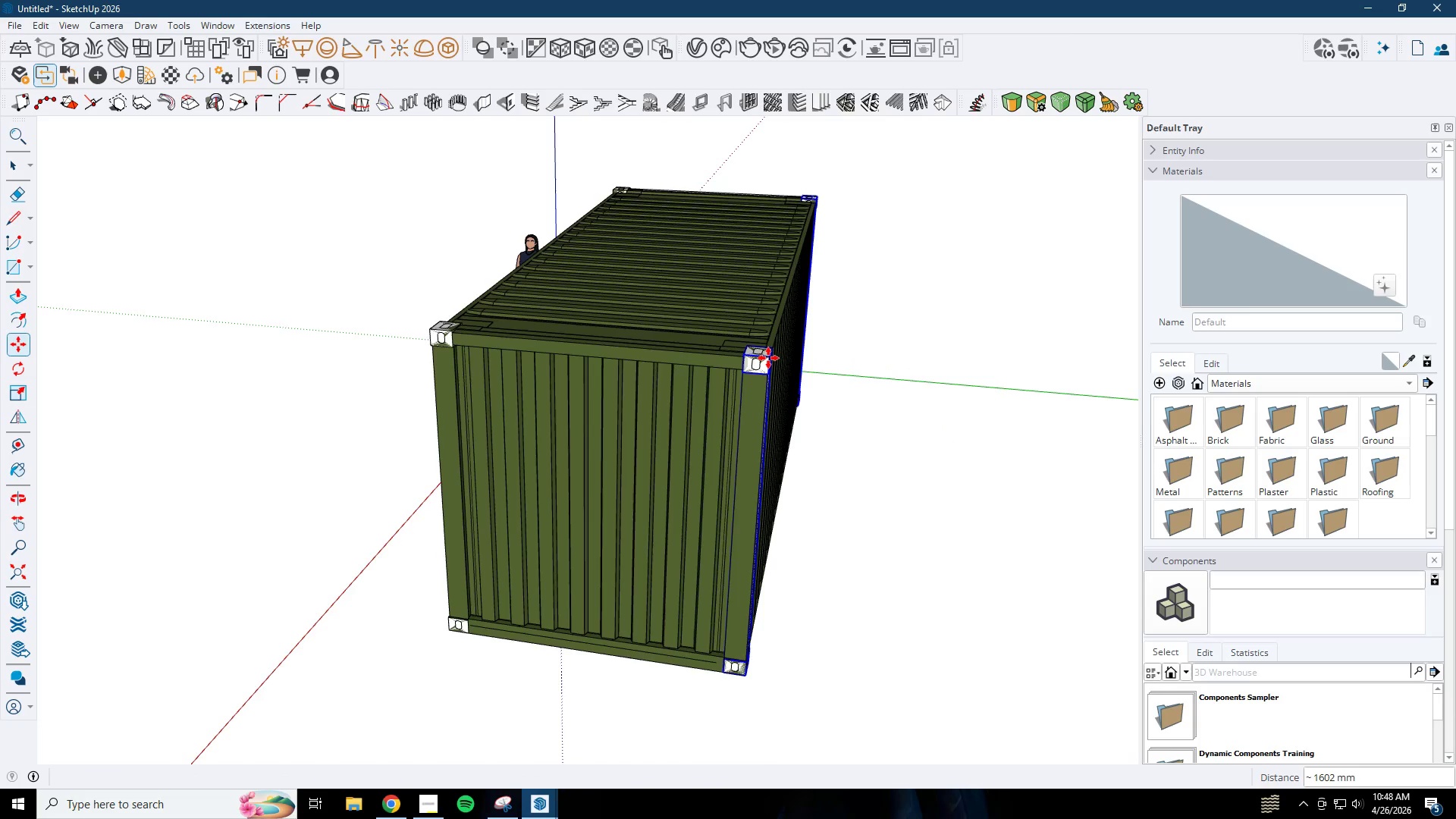 
scroll: coordinate [794, 372], scroll_direction: down, amount: 3.0
 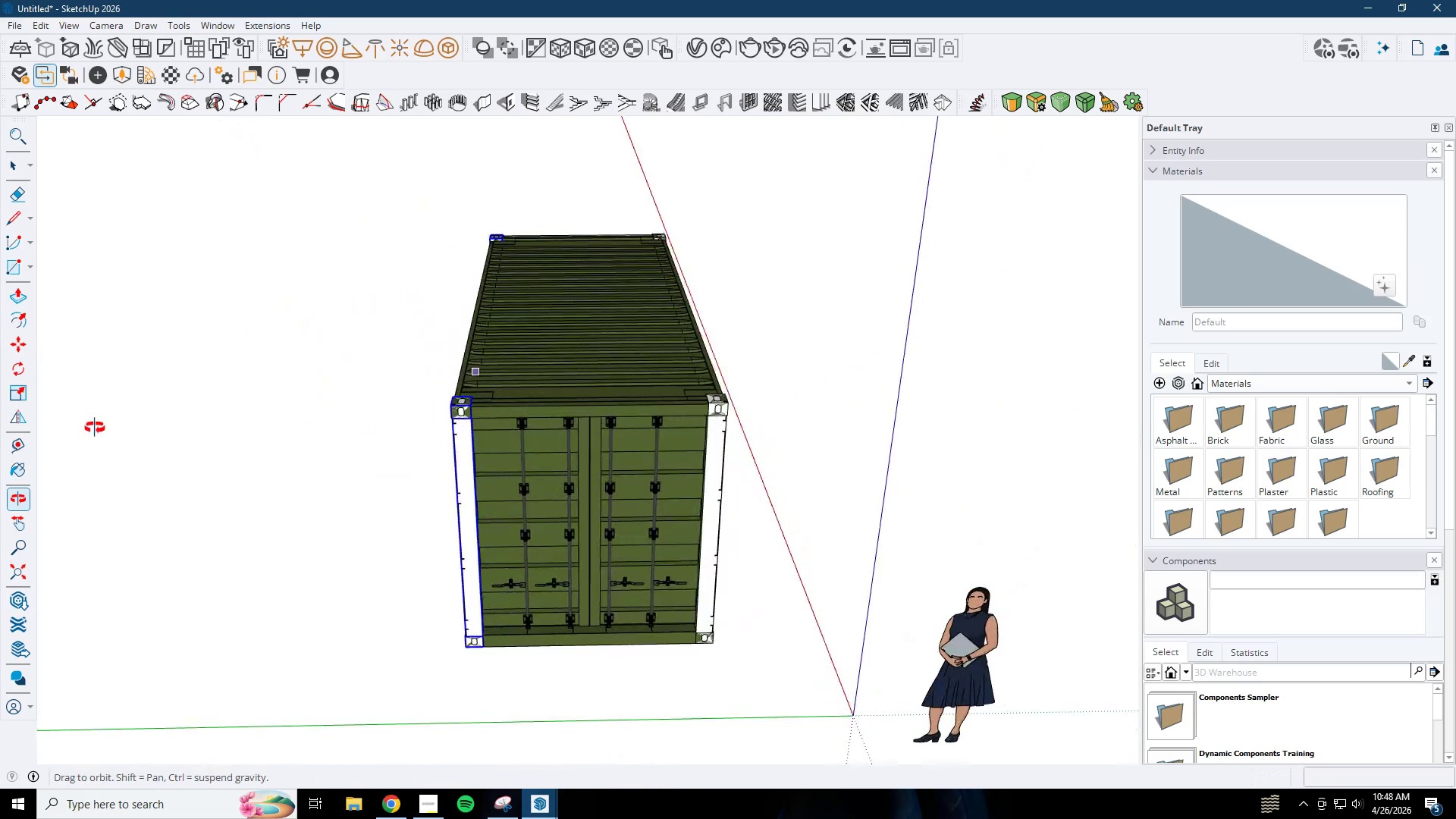 
scroll: coordinate [480, 433], scroll_direction: up, amount: 4.0
 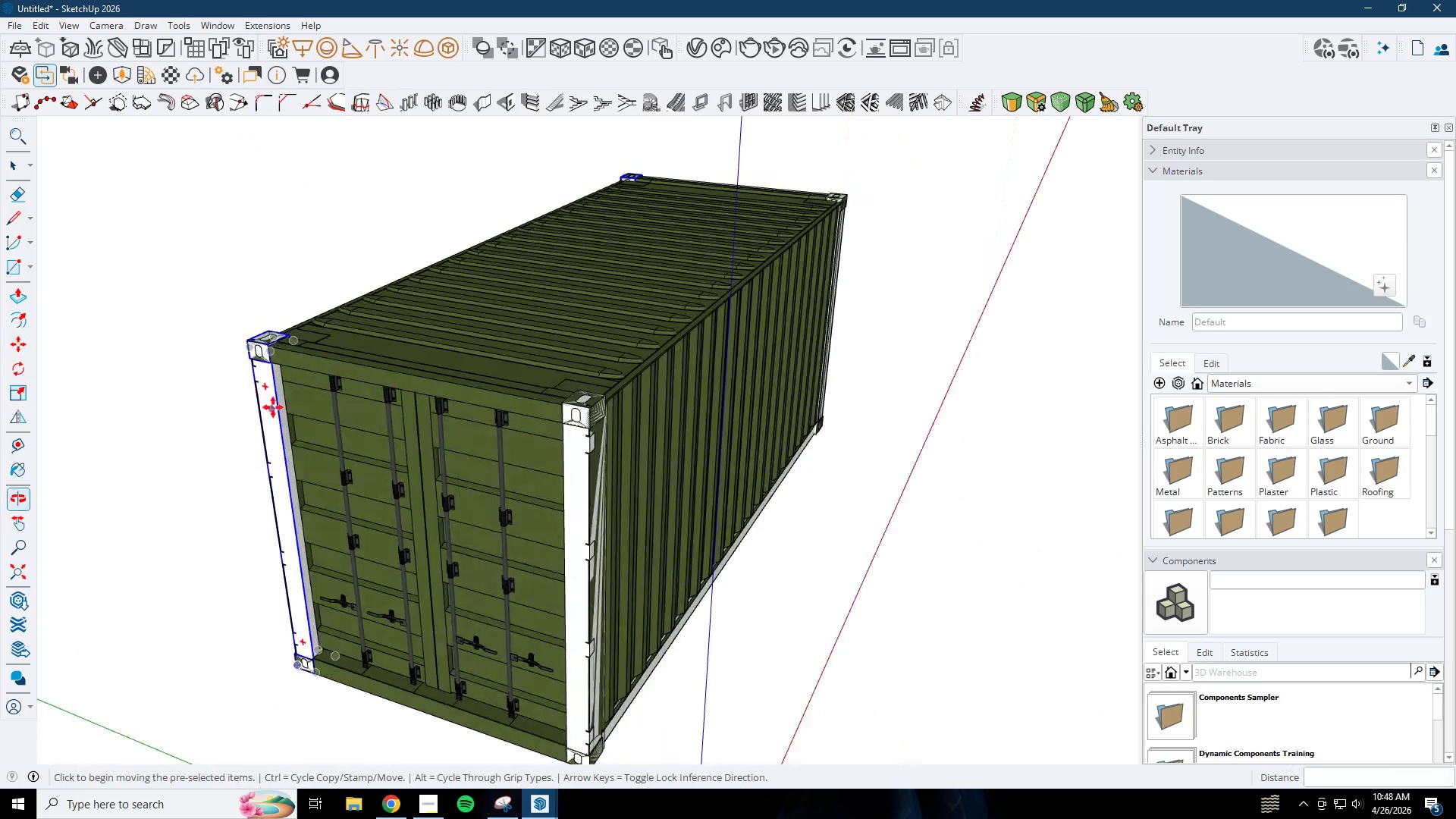 
key(R)
 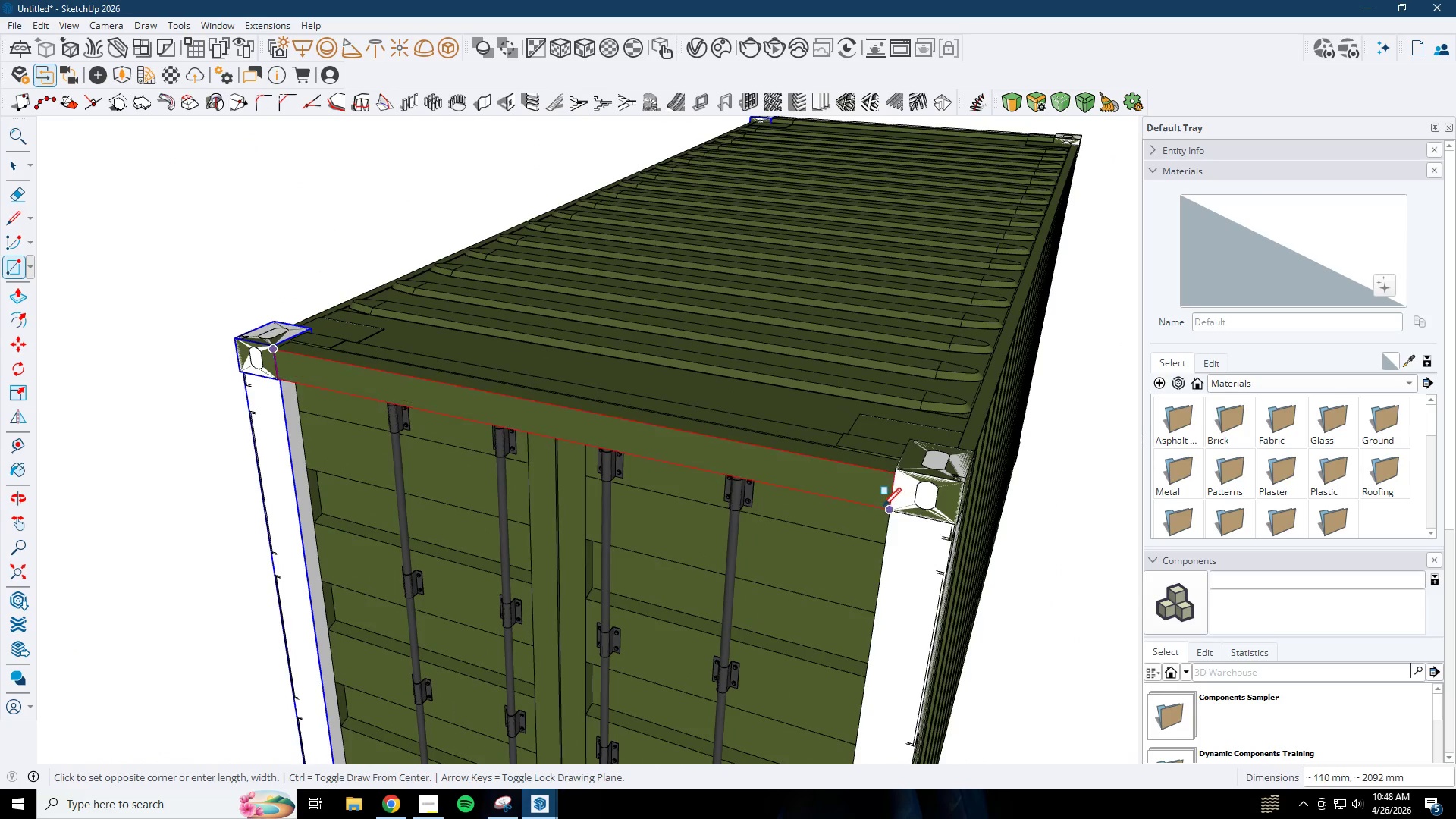 
scroll: coordinate [287, 340], scroll_direction: up, amount: 6.0
 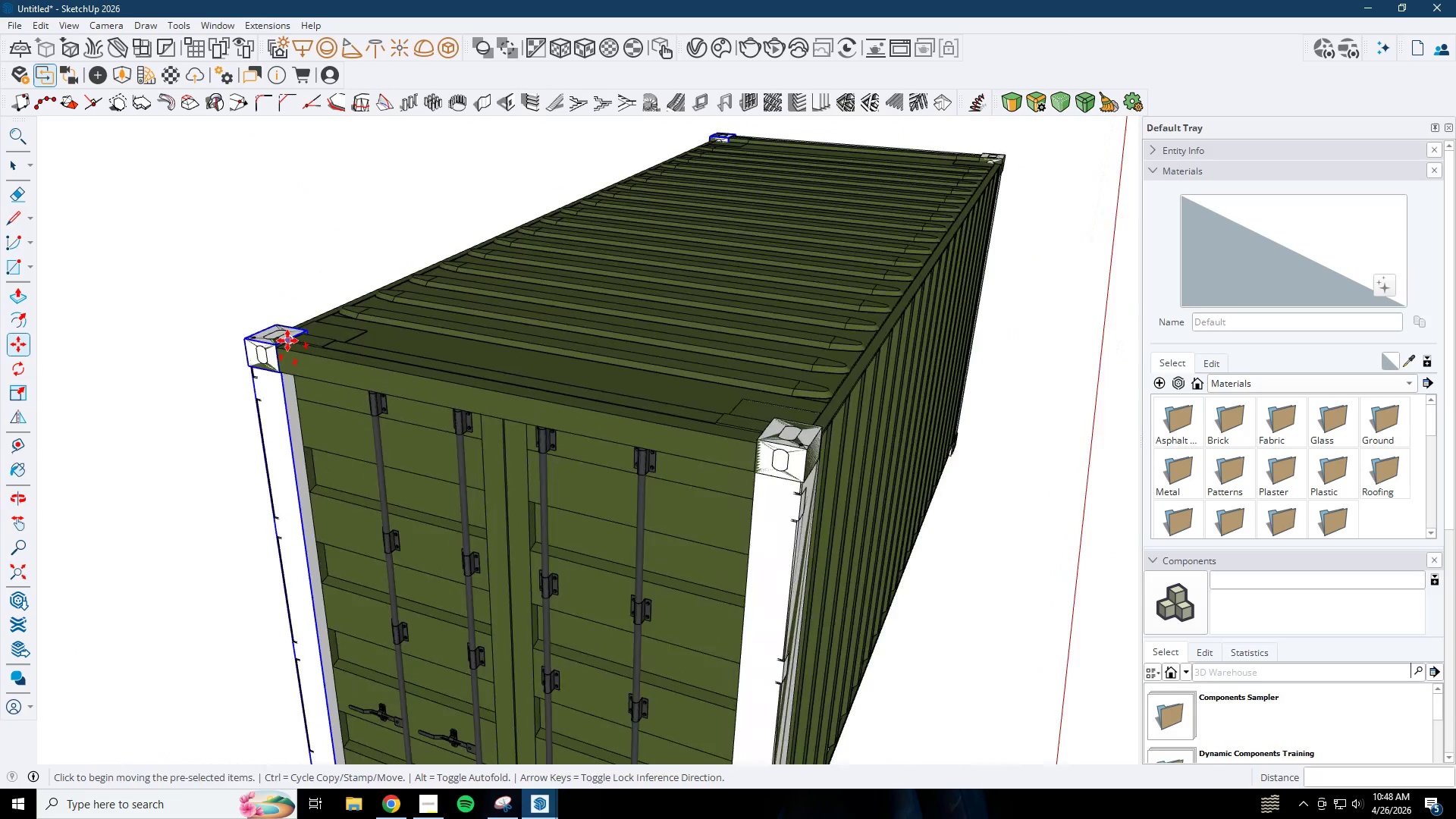 
left_click([883, 508])
 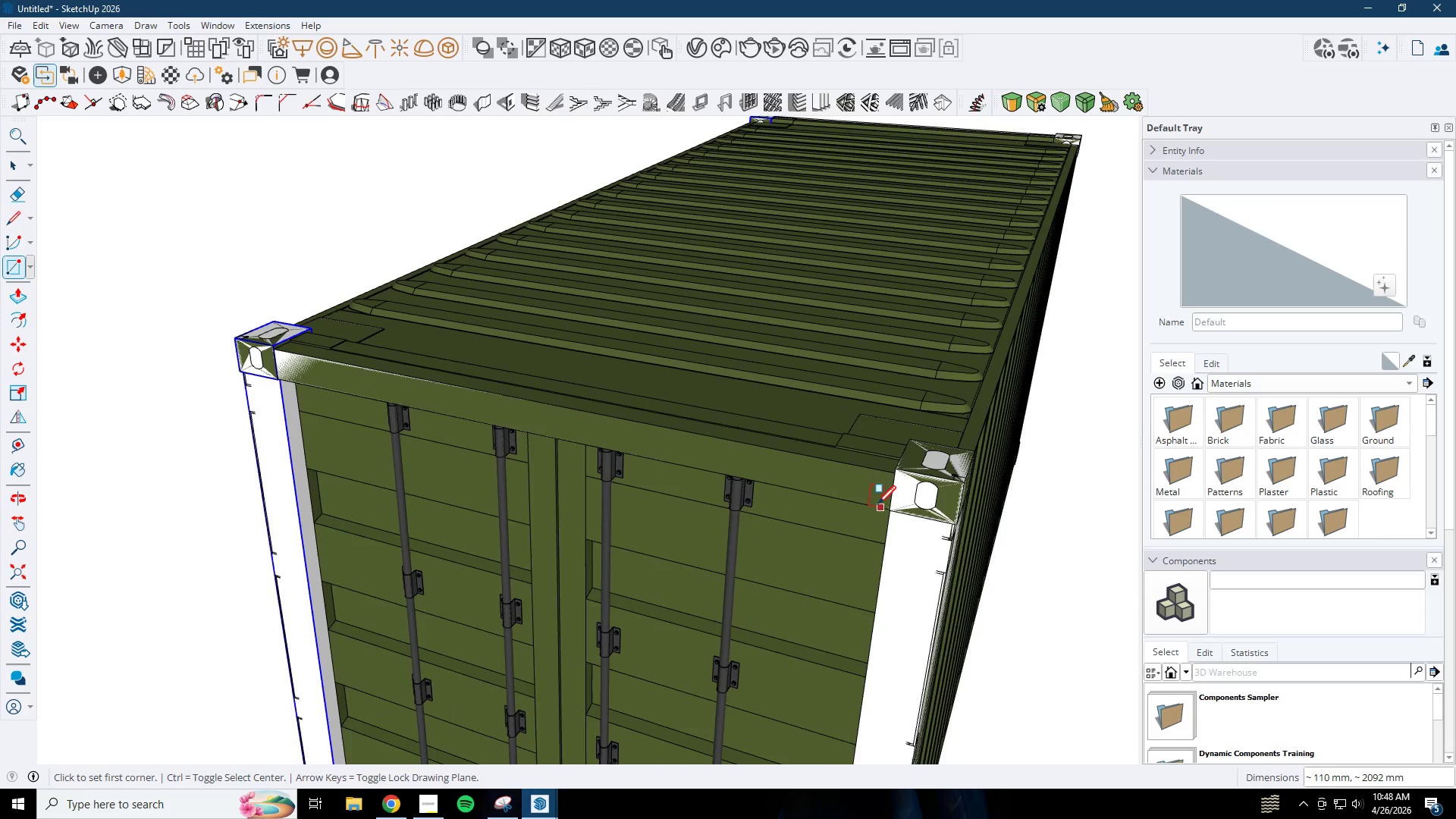 
key(BracketLeft)
 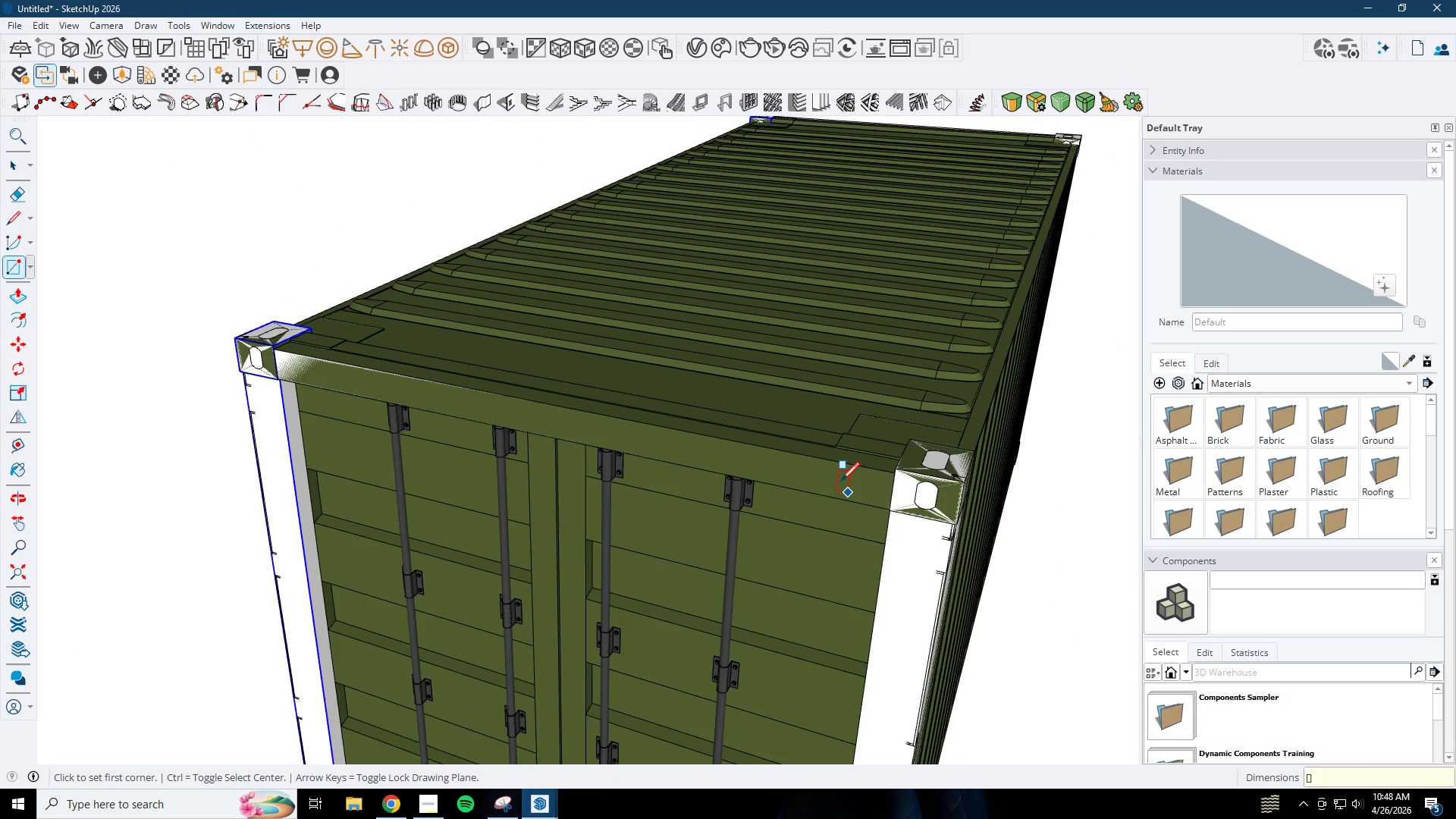 
key(P)
 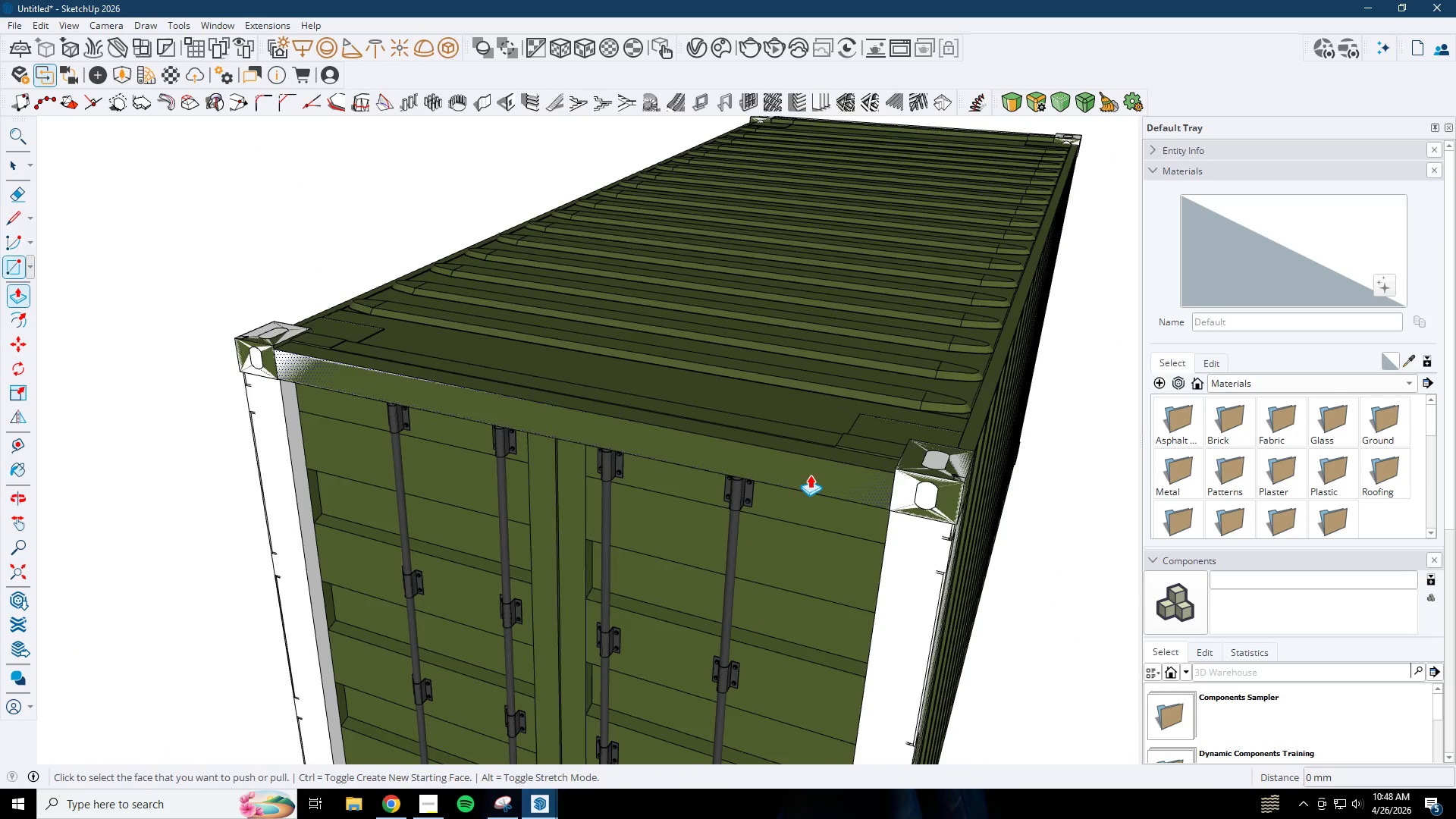 
left_click([766, 473])
 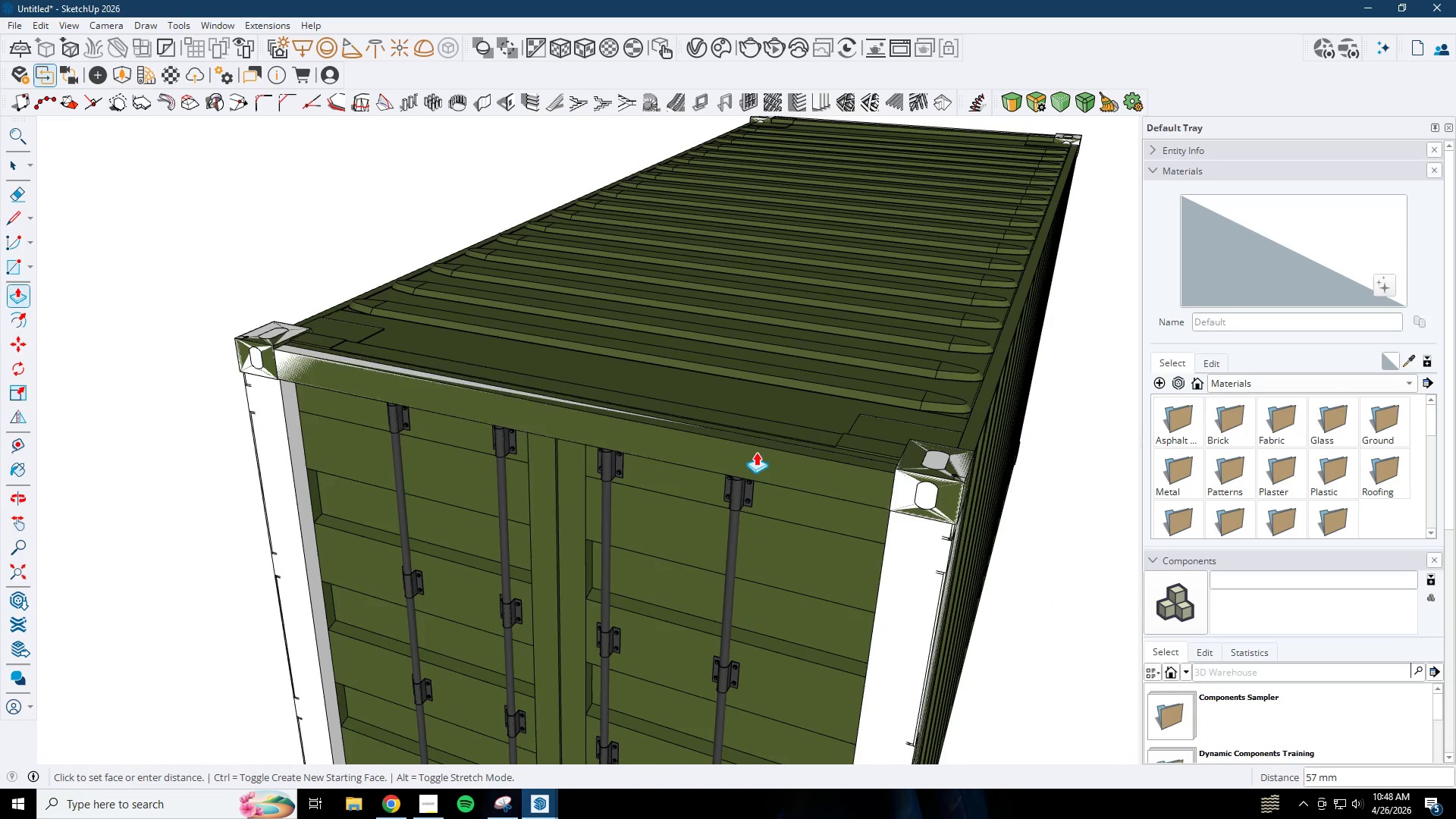 
scroll: coordinate [784, 679], scroll_direction: up, amount: 6.0
 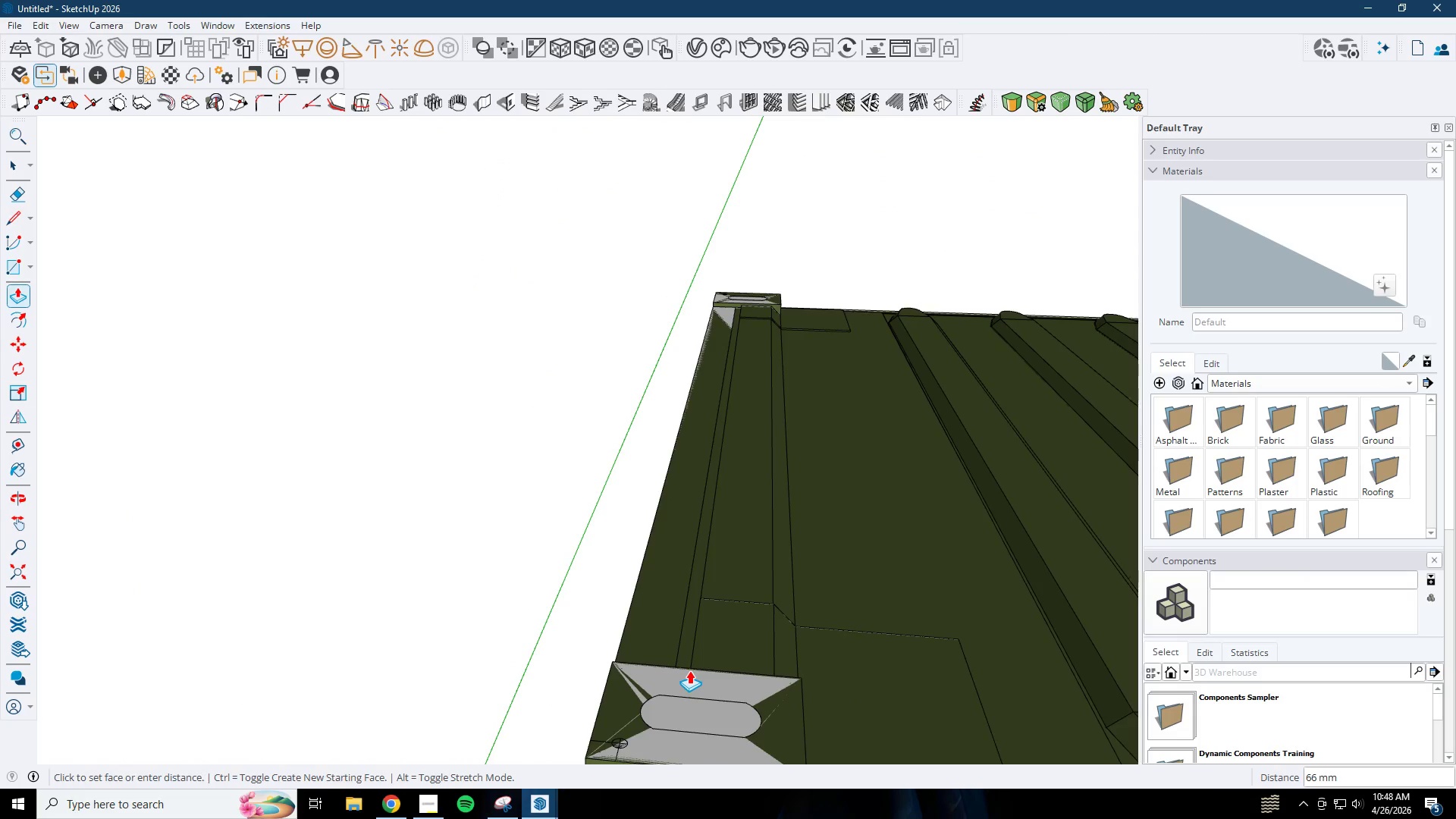 
wait(6.24)
 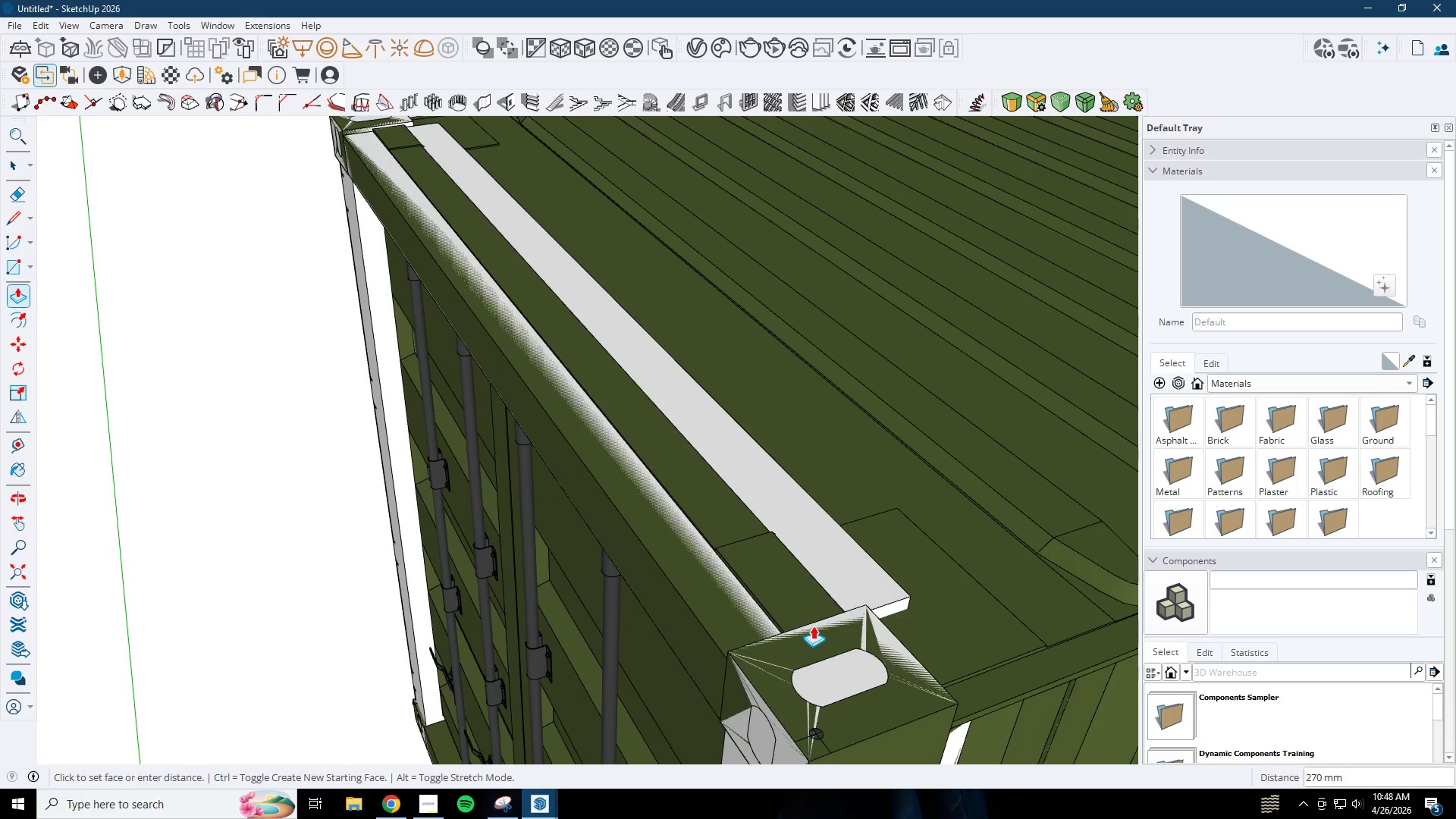 
left_click([704, 537])
 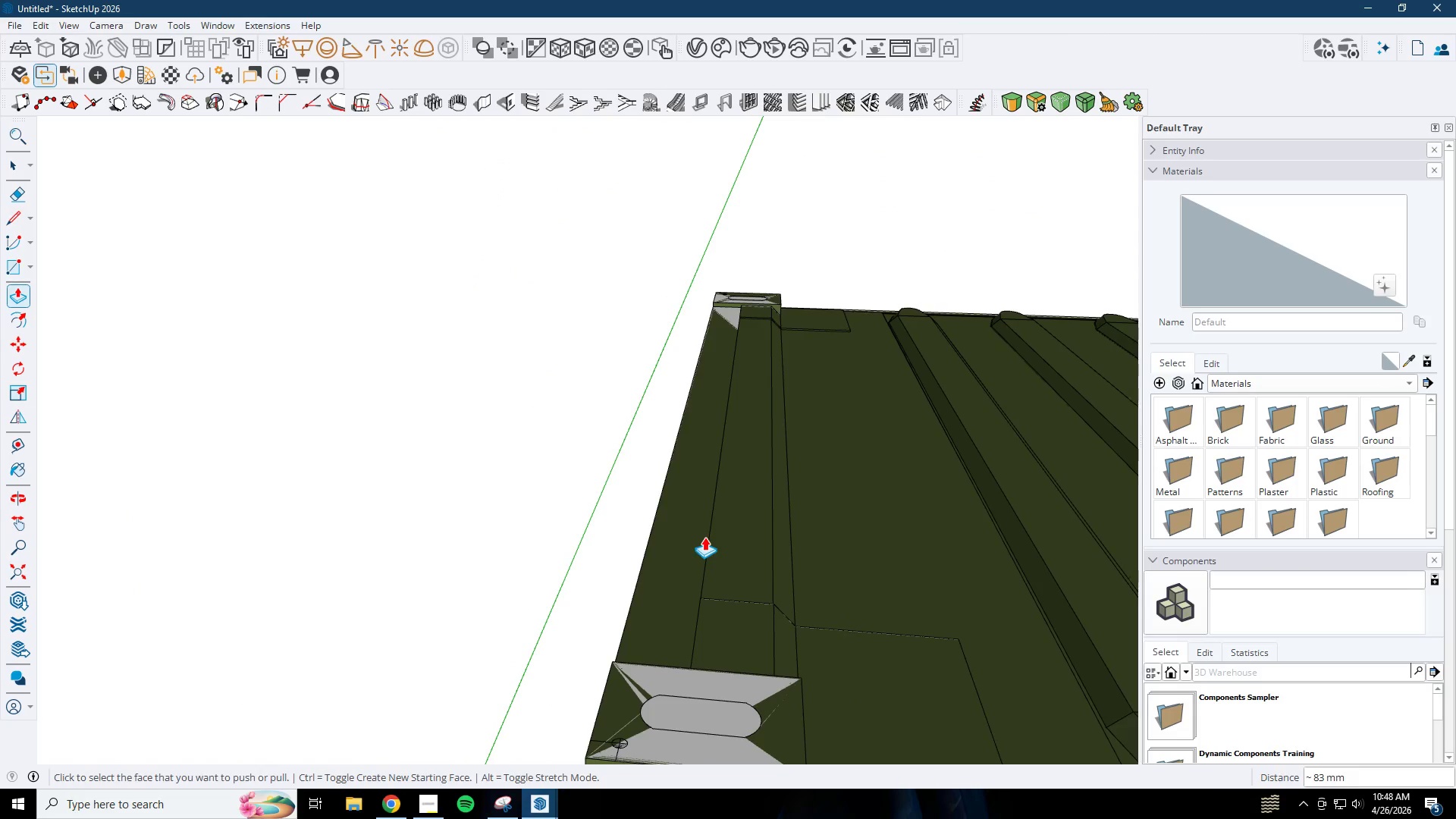 
key(Space)
 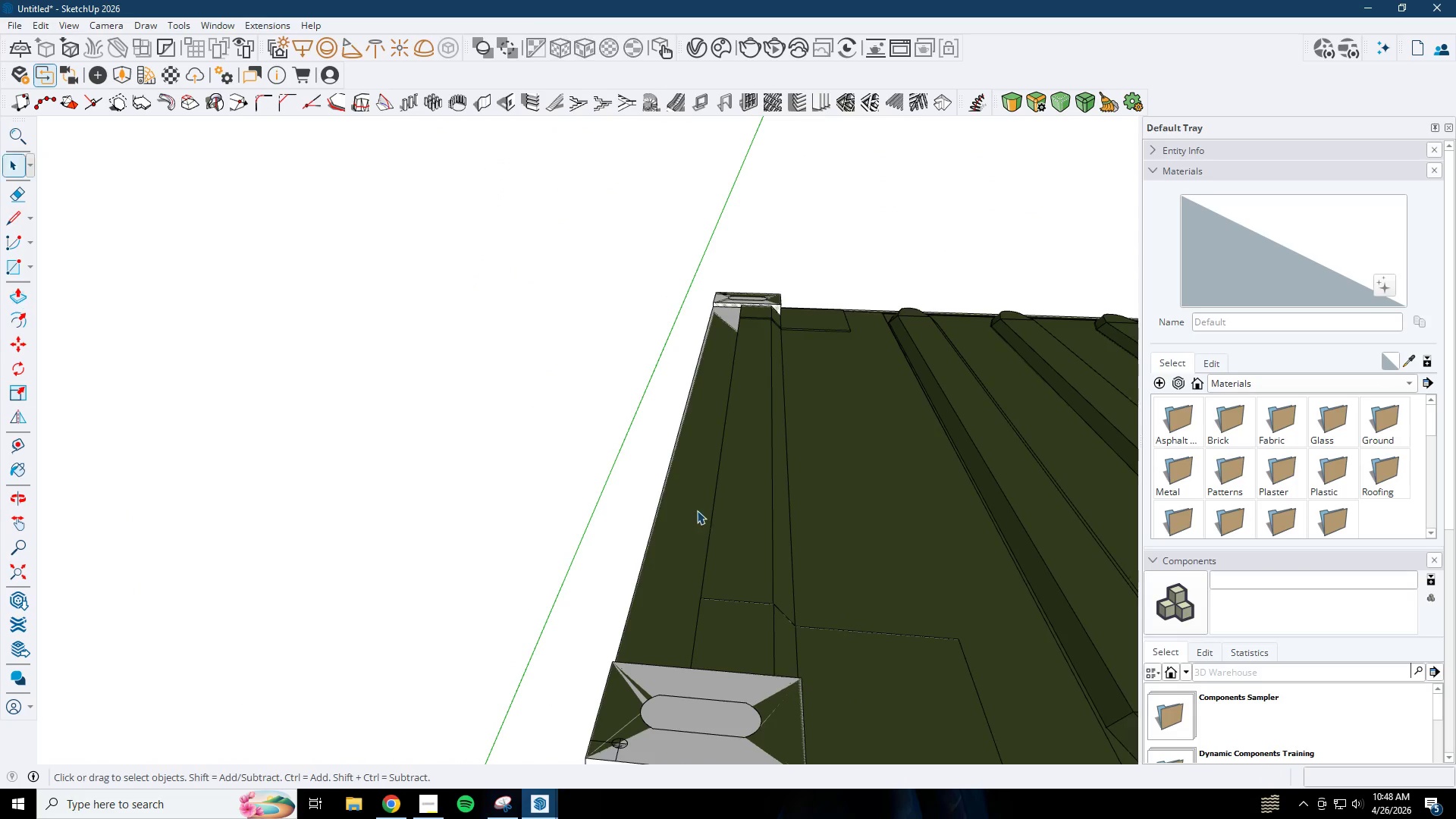 
double_click([697, 510])
 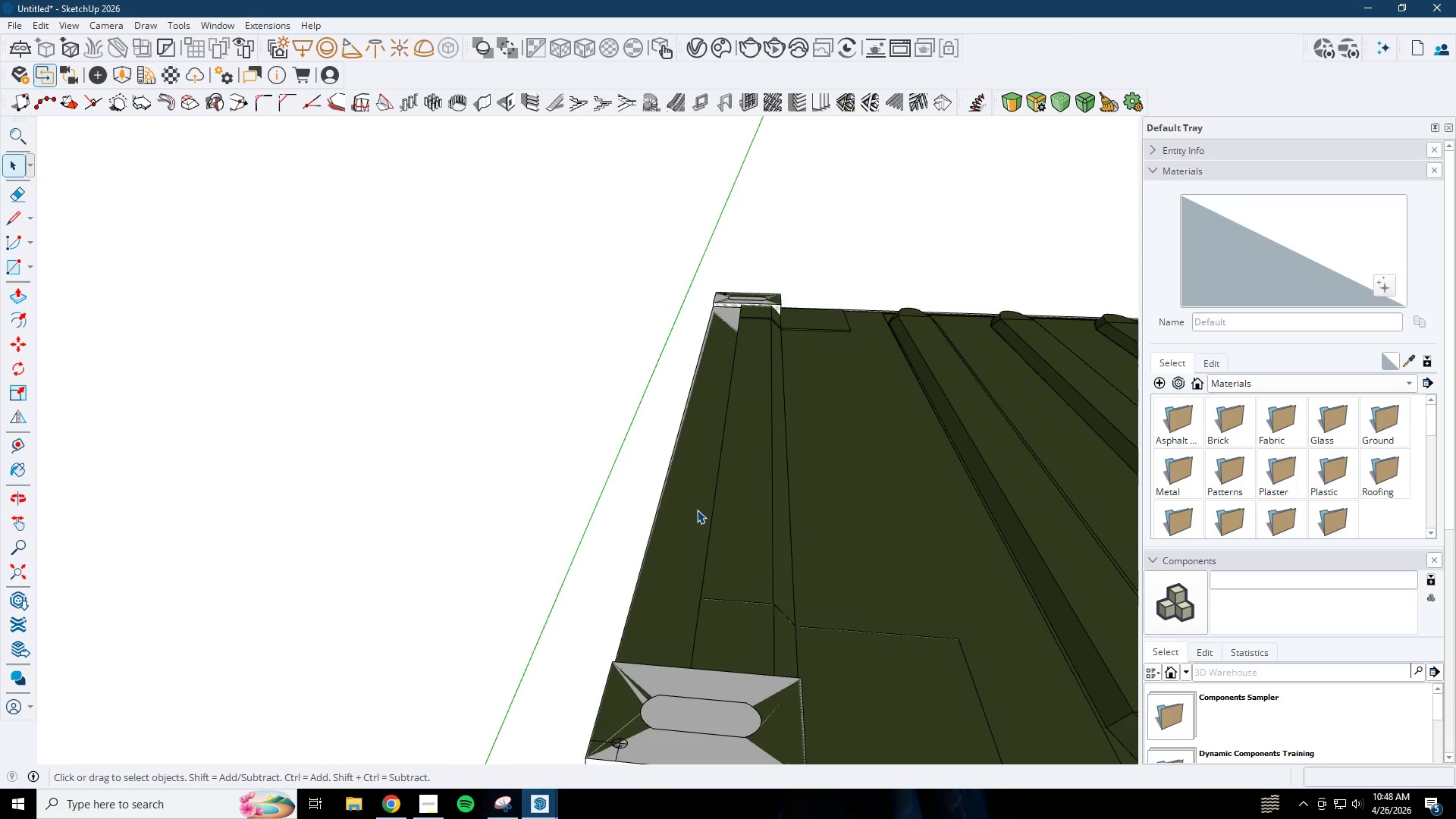 
triple_click([697, 510])
 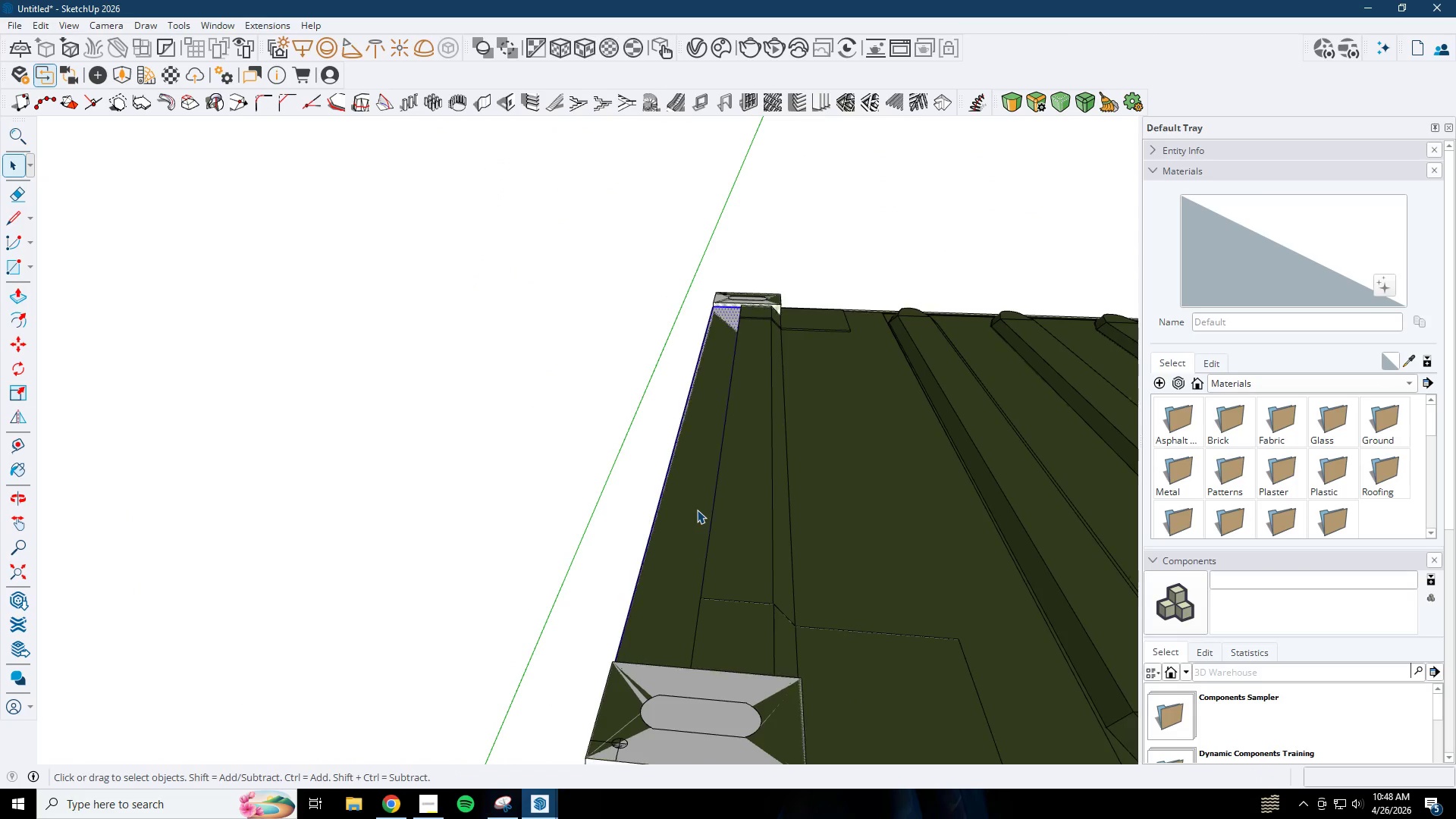 
triple_click([697, 510])
 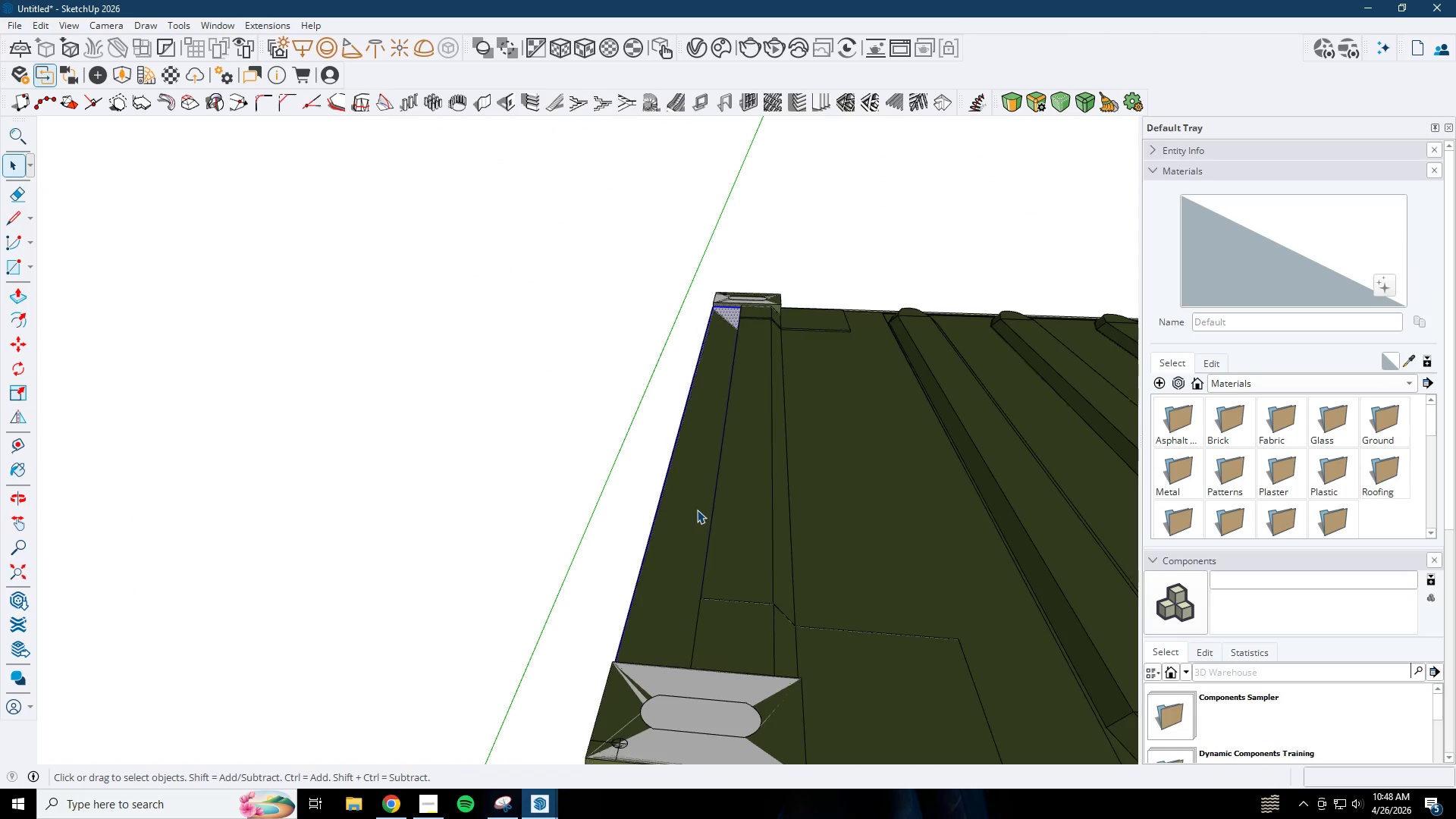 
triple_click([697, 510])
 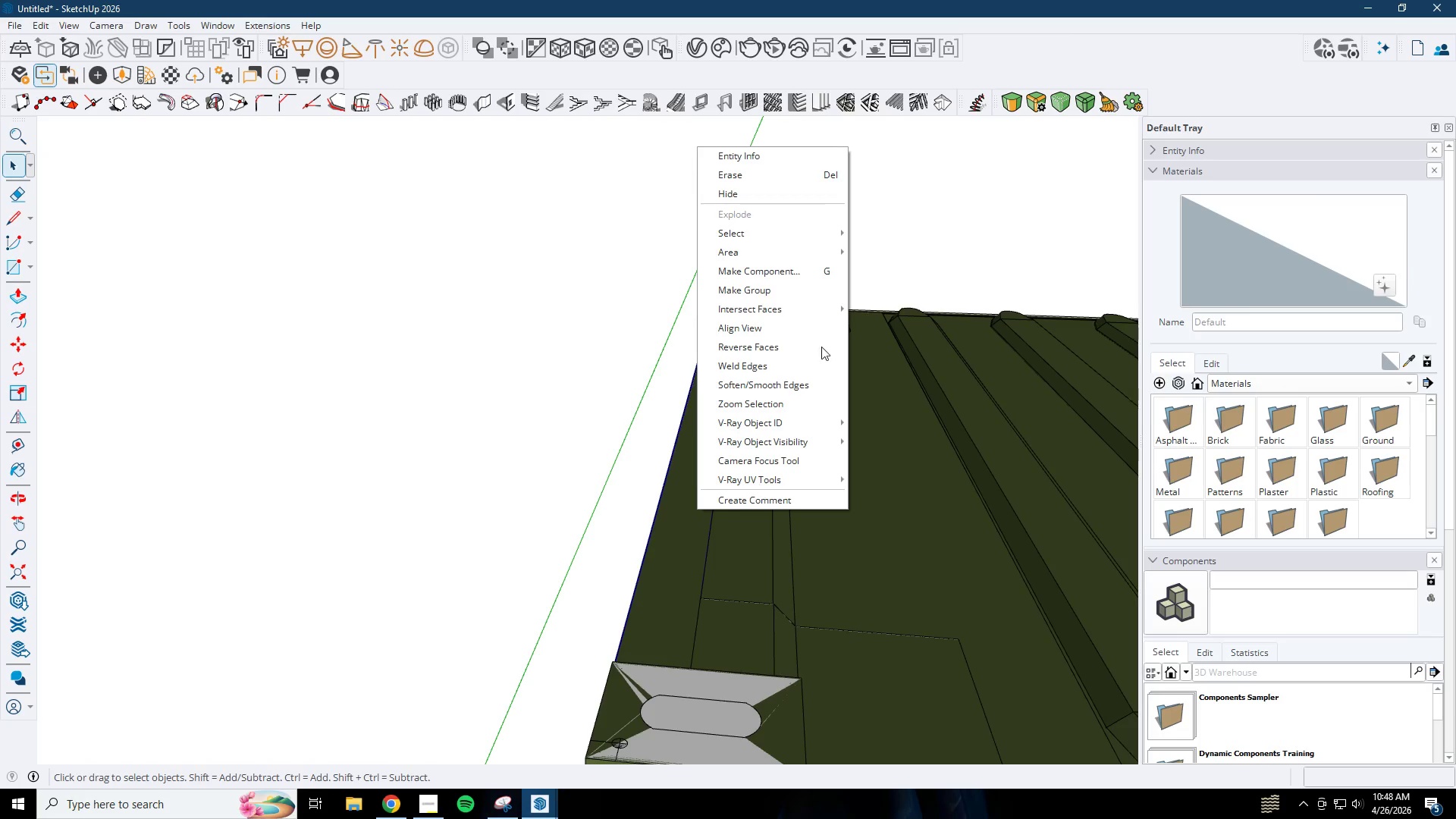 
left_click([808, 287])
 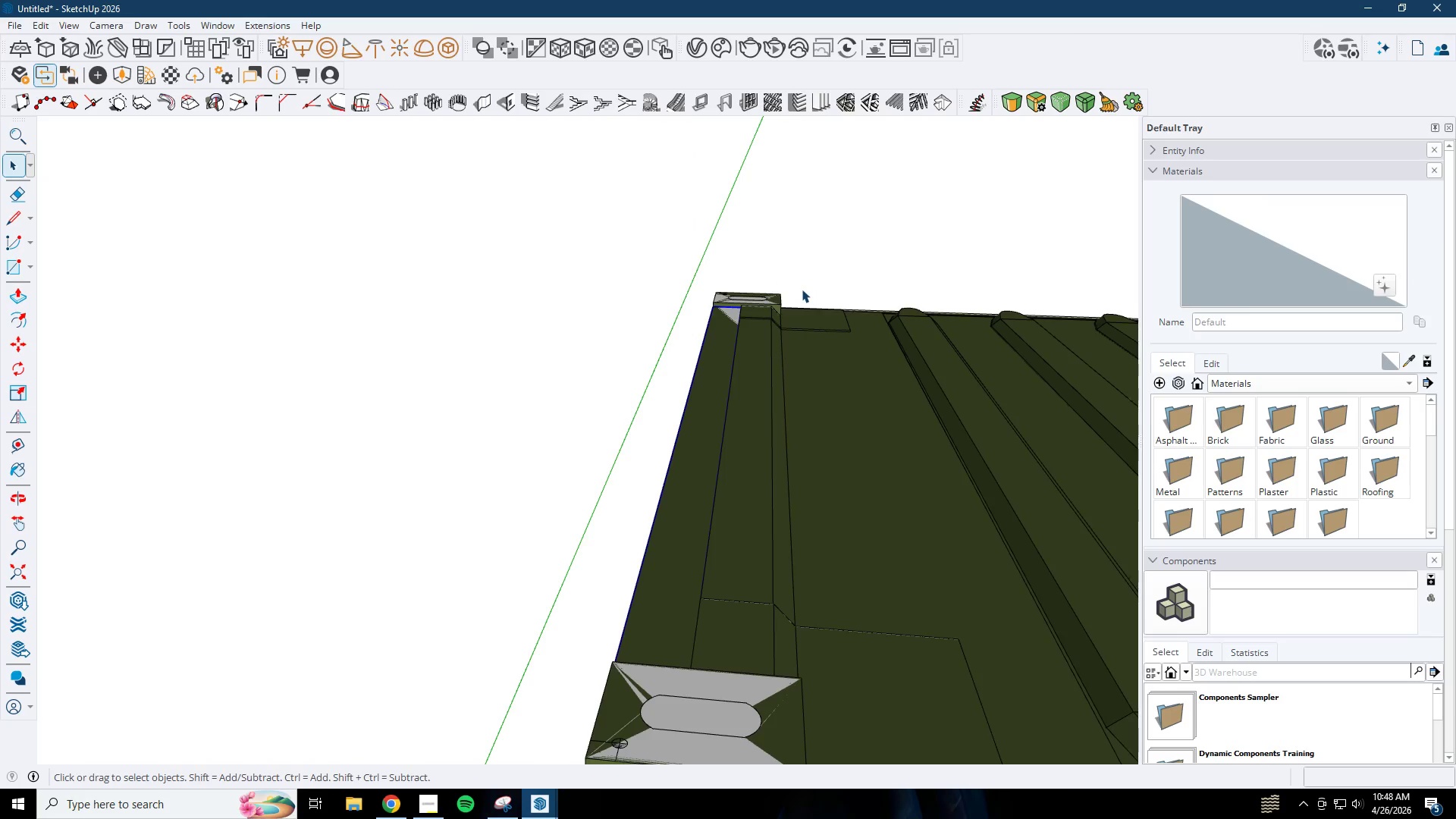 
scroll: coordinate [698, 431], scroll_direction: down, amount: 6.0
 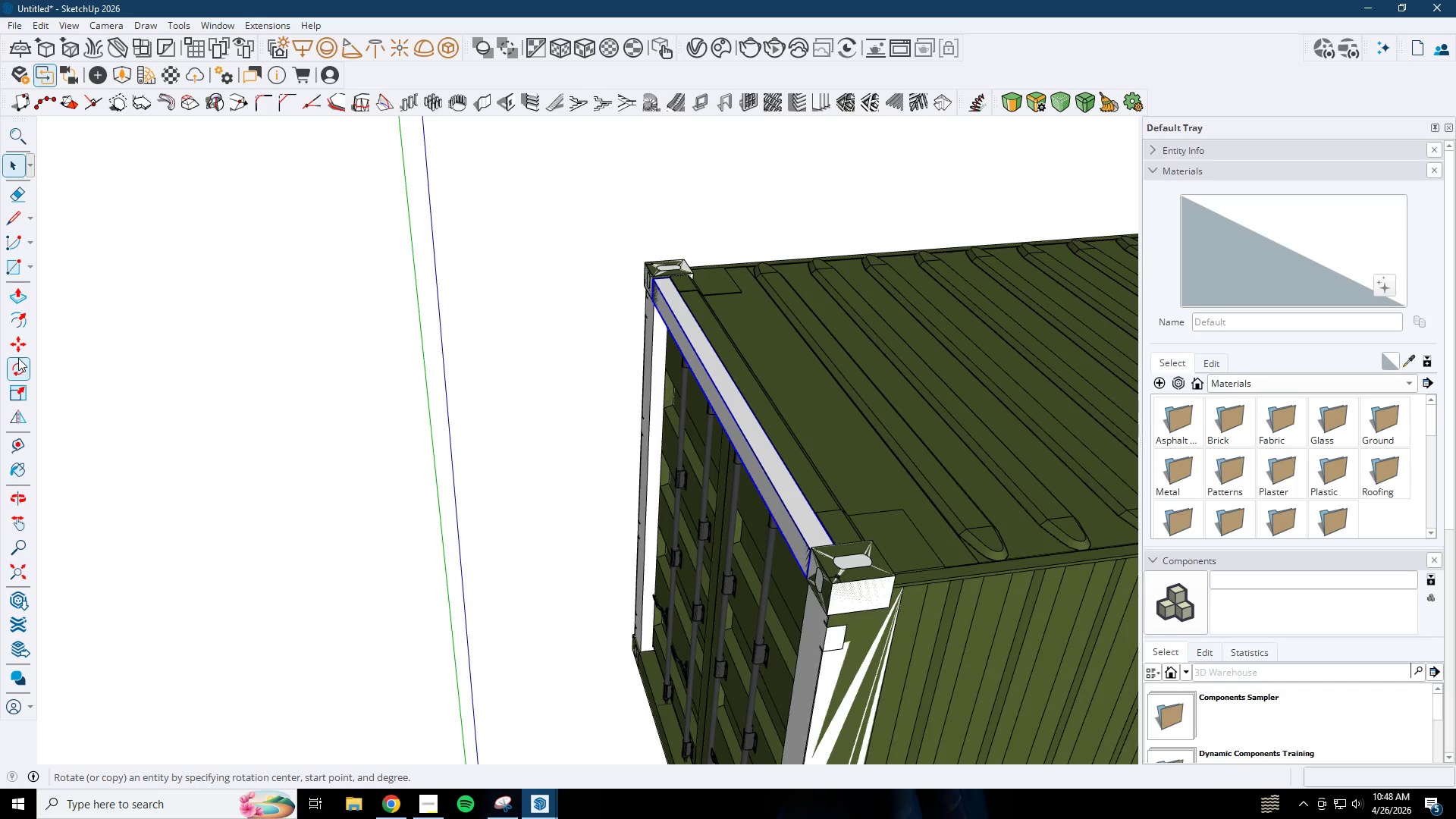 
scroll: coordinate [823, 579], scroll_direction: up, amount: 6.0
 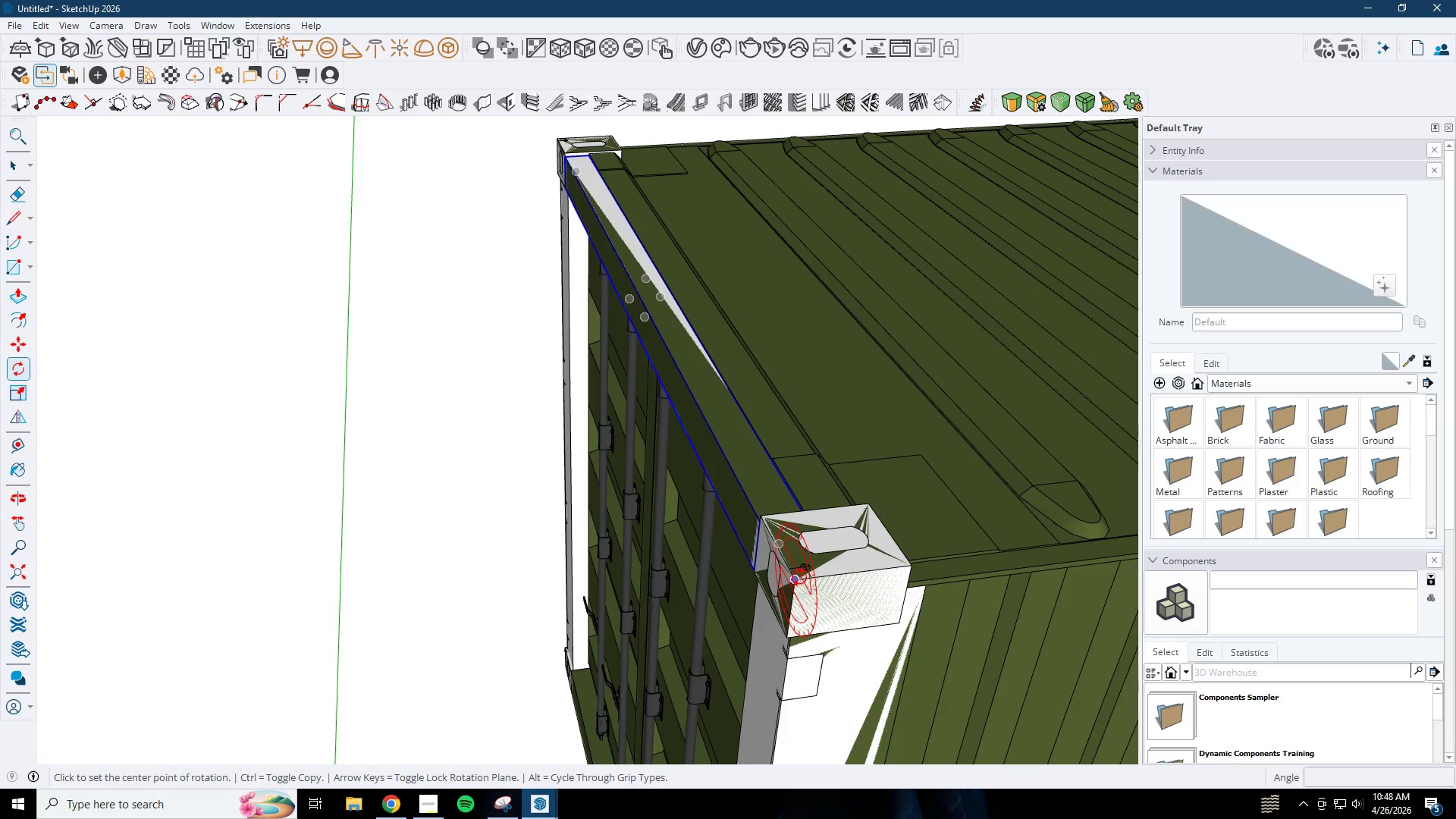 
hold_key(key=ShiftLeft, duration=1.14)
left_click([795, 576])
 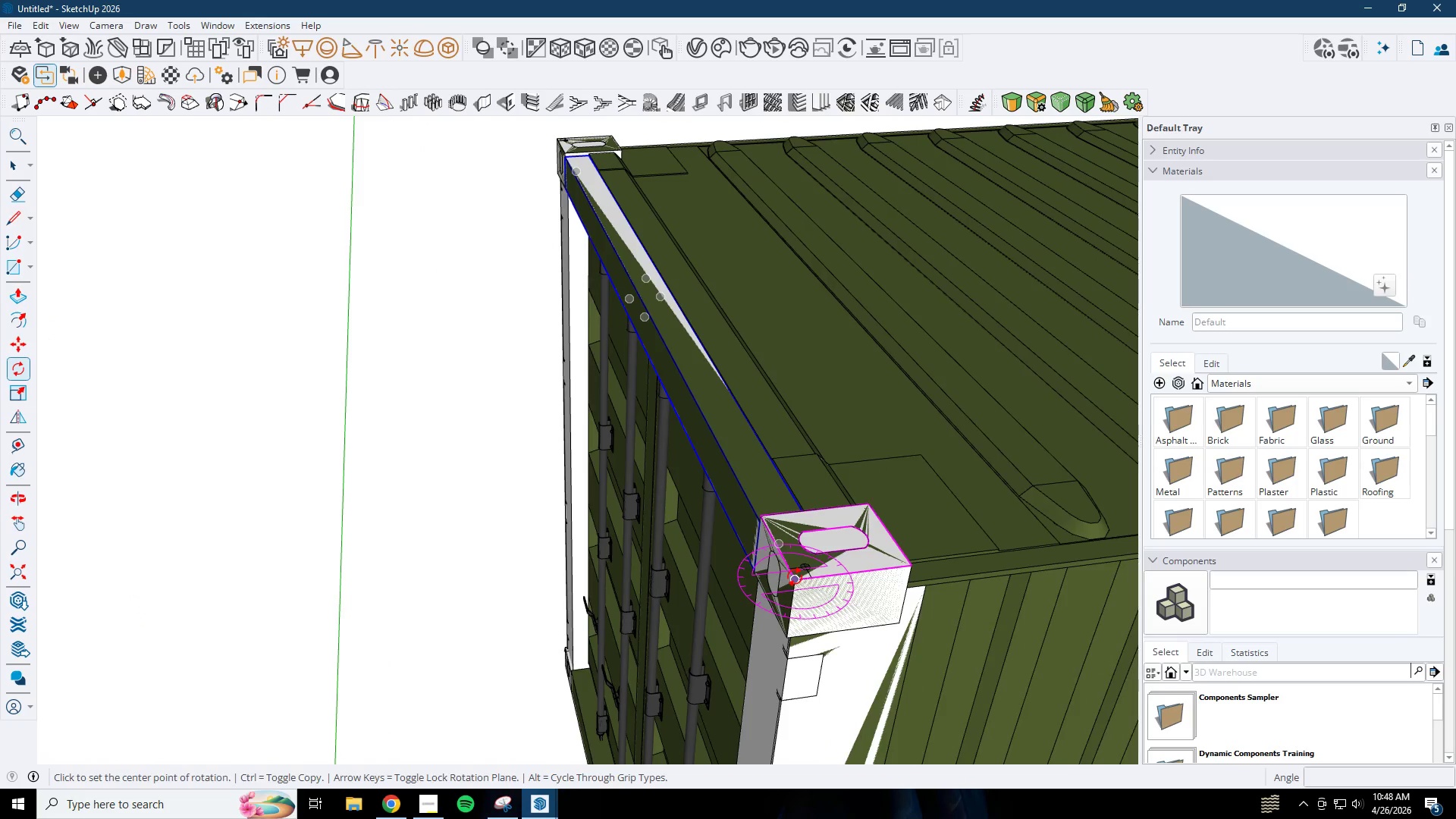 
left_click([774, 540])
 